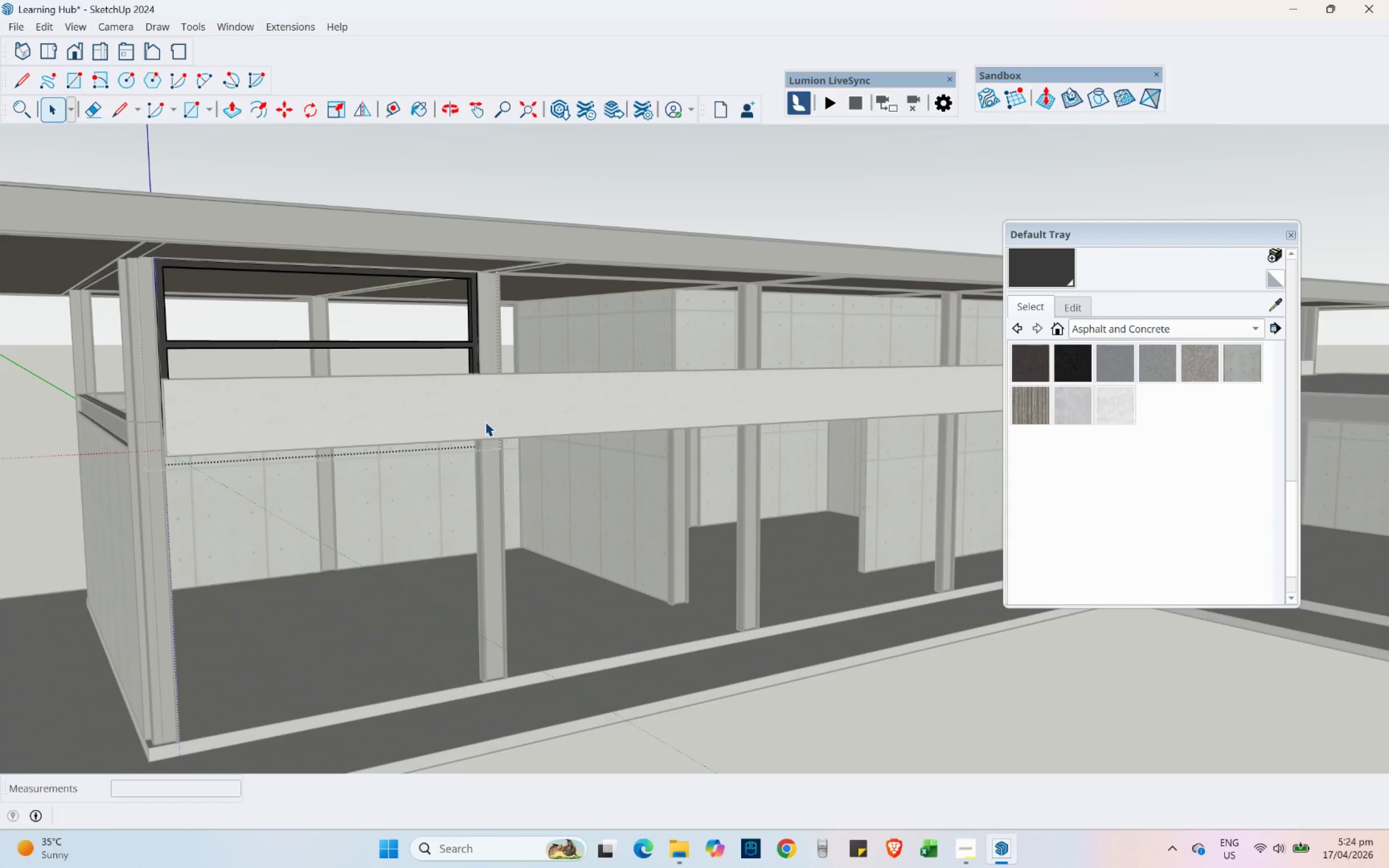 
key(Control+Z)
 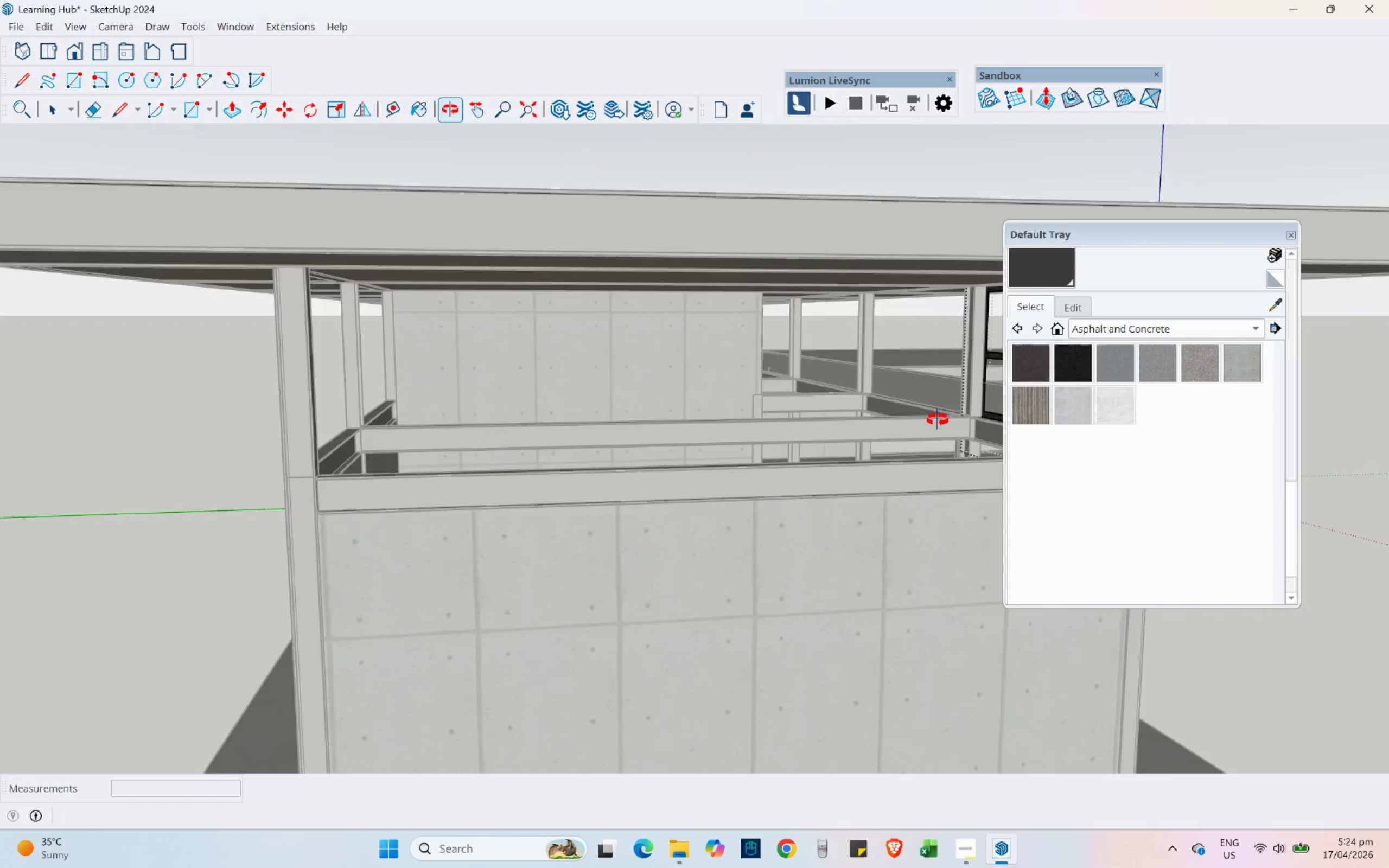 
hold_key(key=ShiftLeft, duration=0.64)
 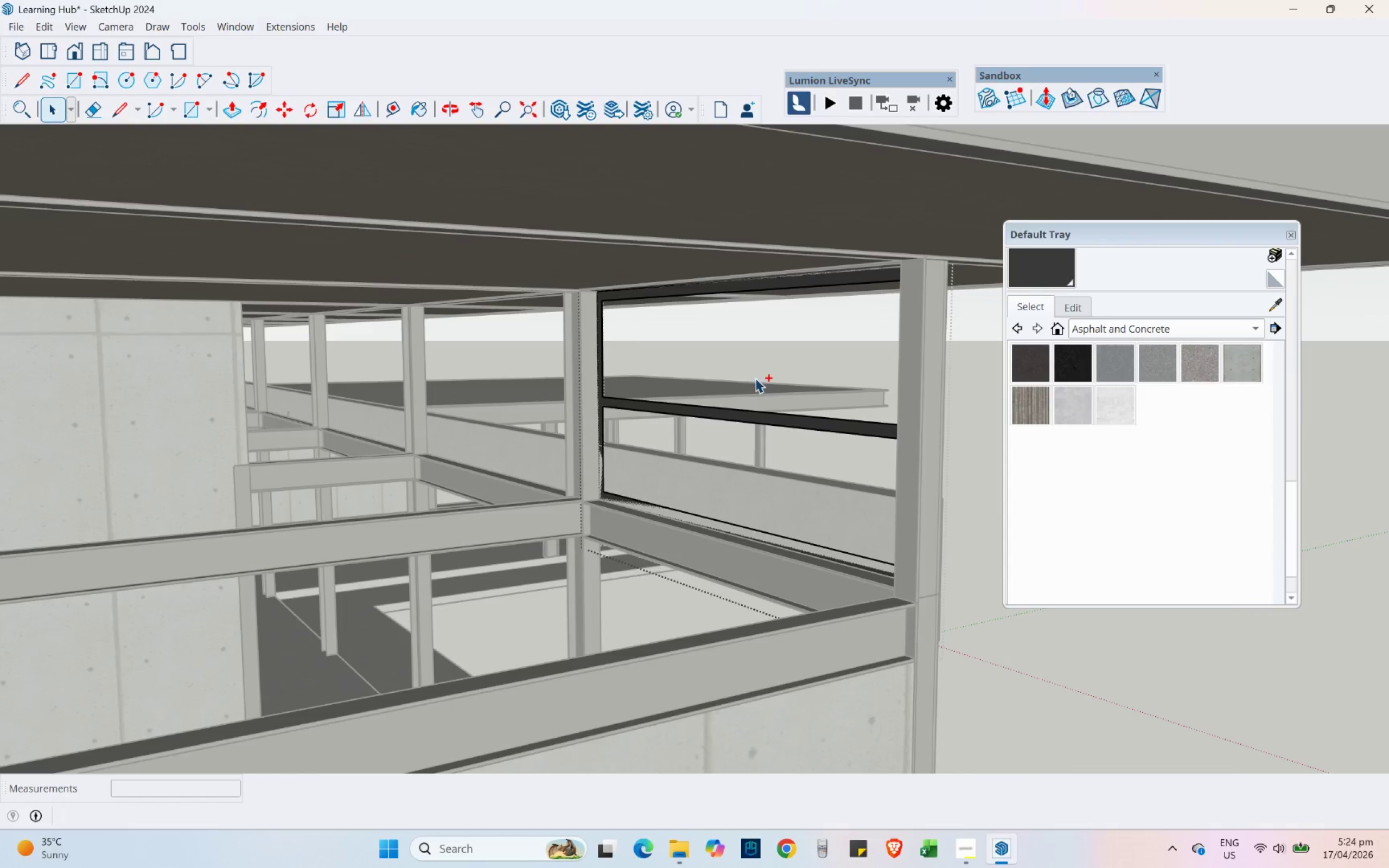 
hold_key(key=ShiftLeft, duration=5.08)
 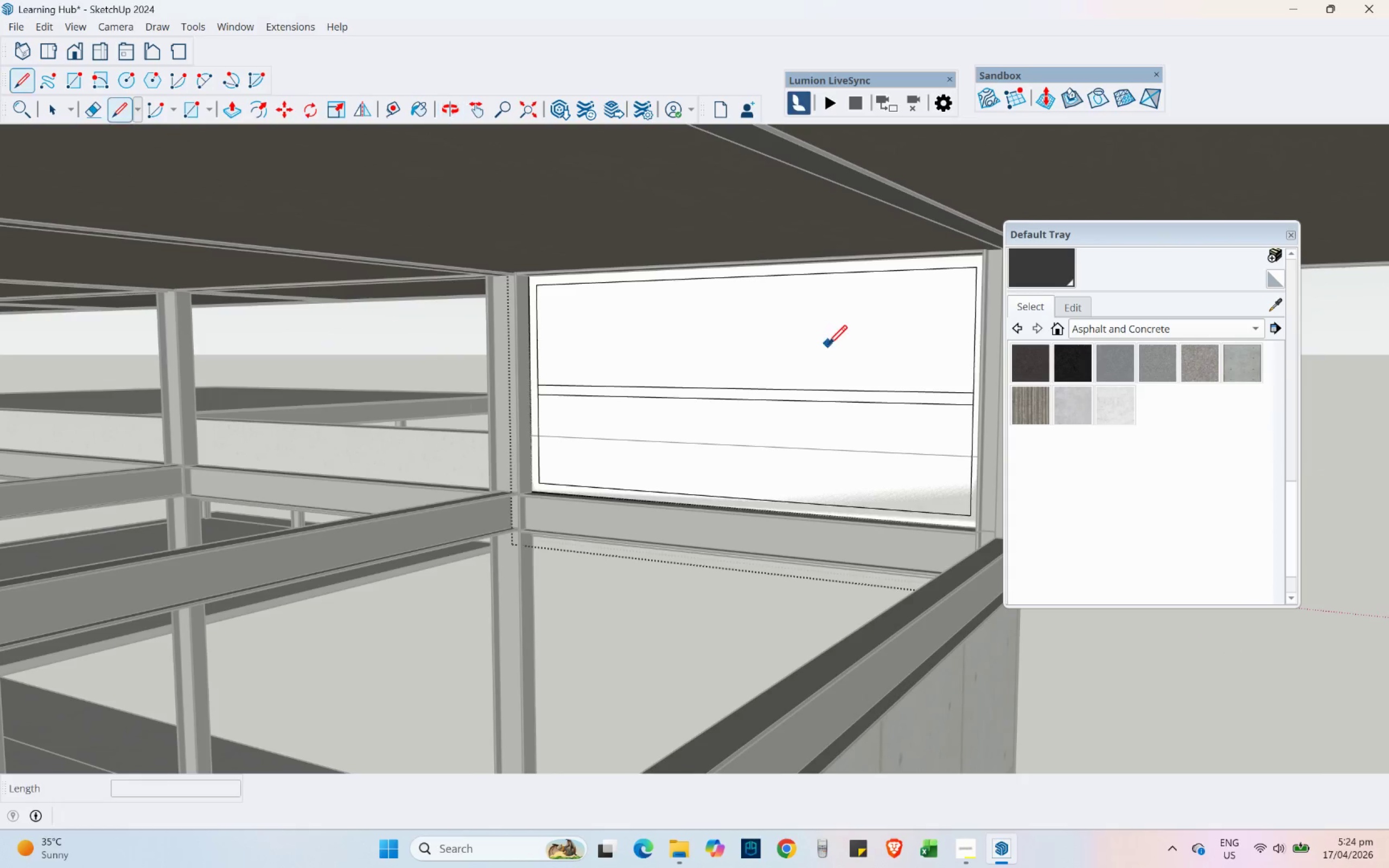 
key(Control+Z)
 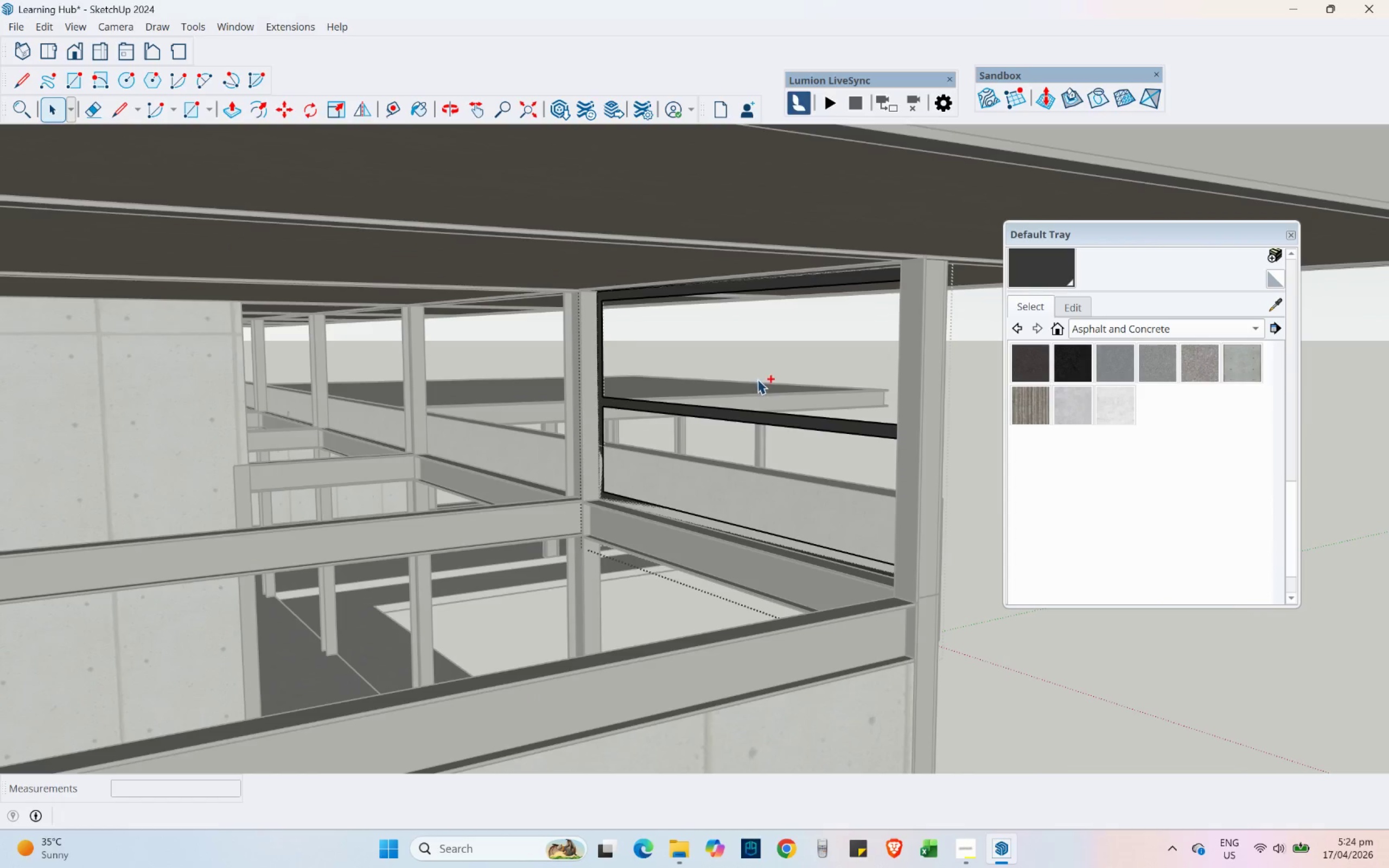 
key(Control+Z)
 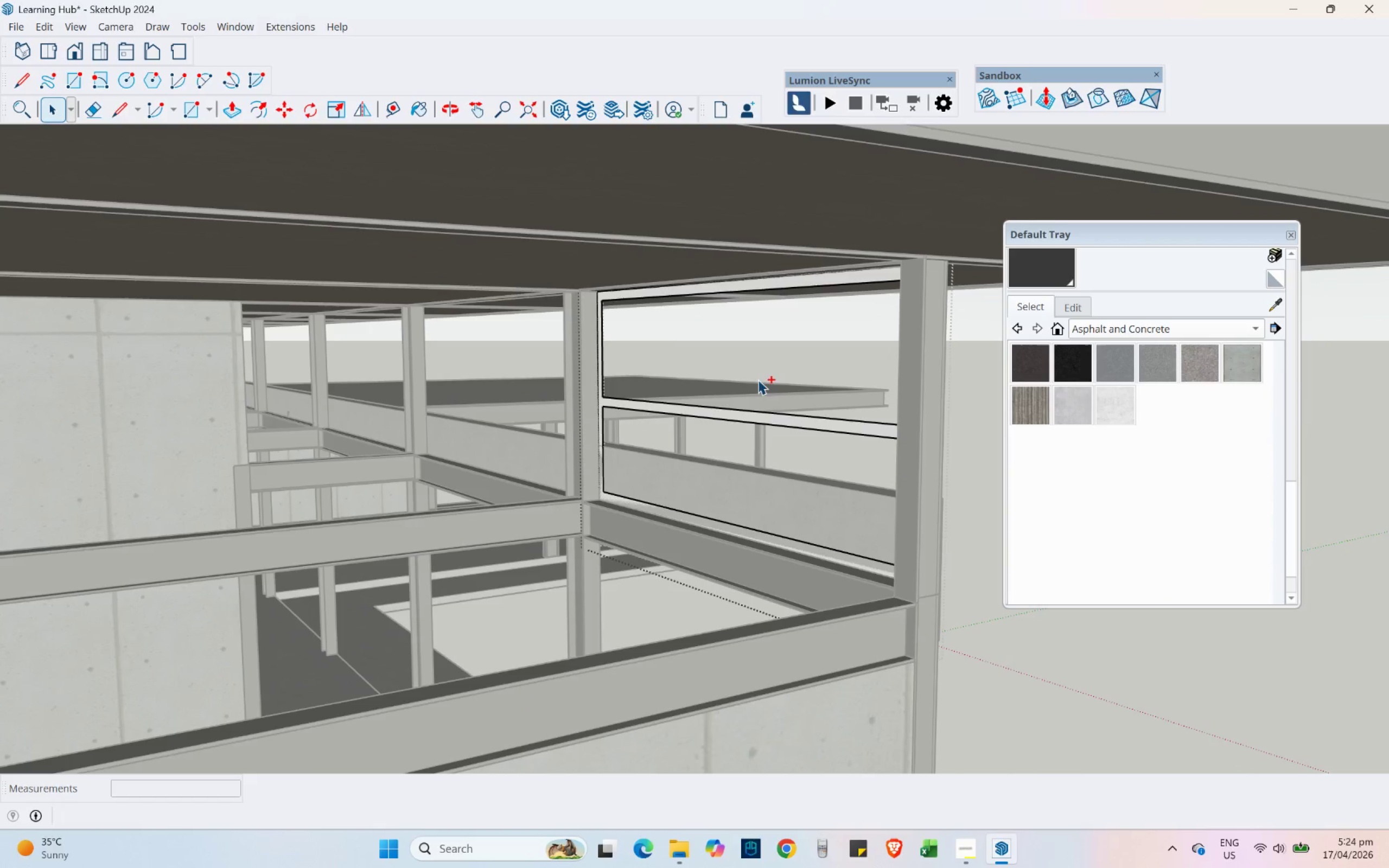 
scroll: coordinate [685, 391], scroll_direction: up, amount: 3.0
 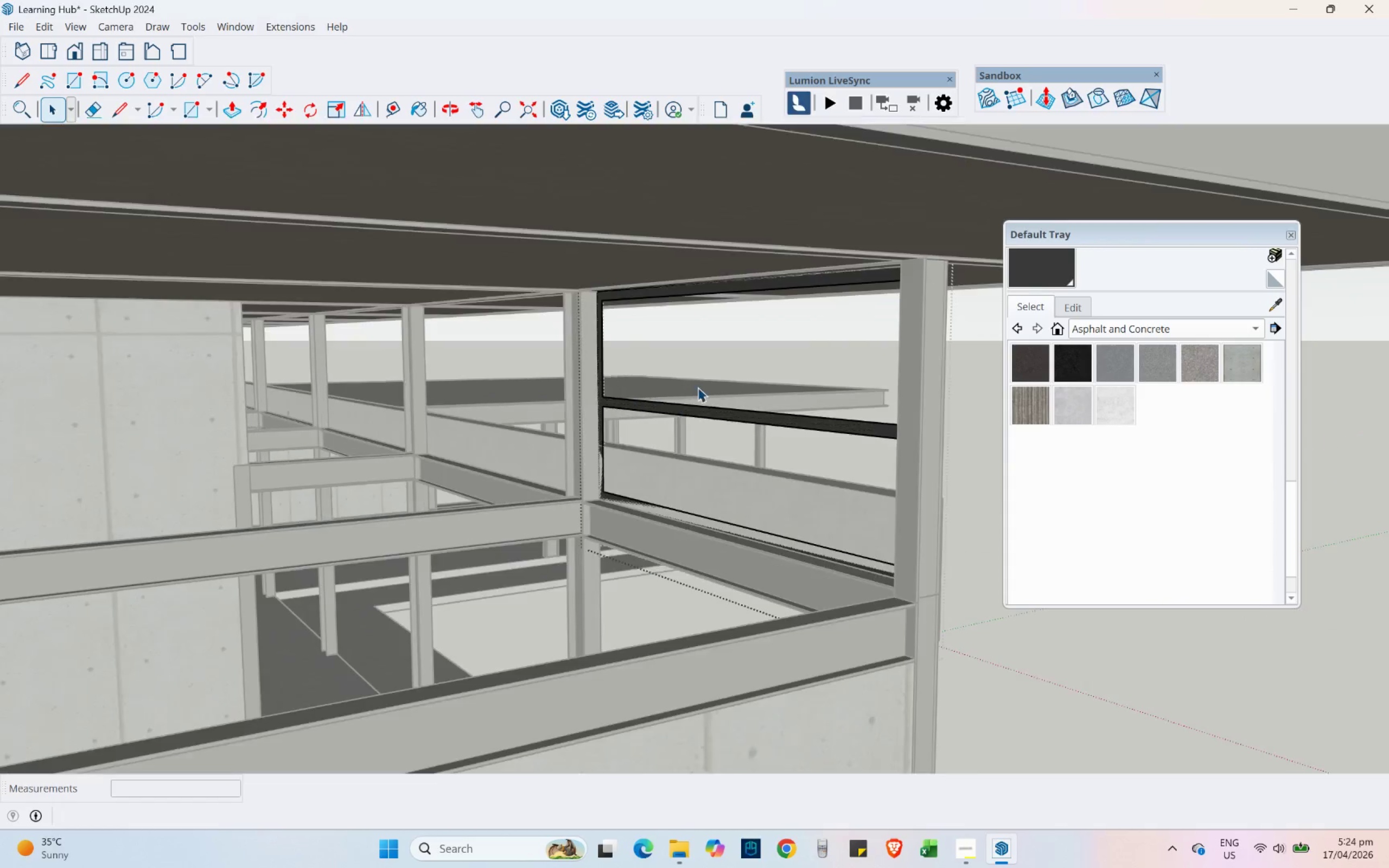 
key(Control+Z)
 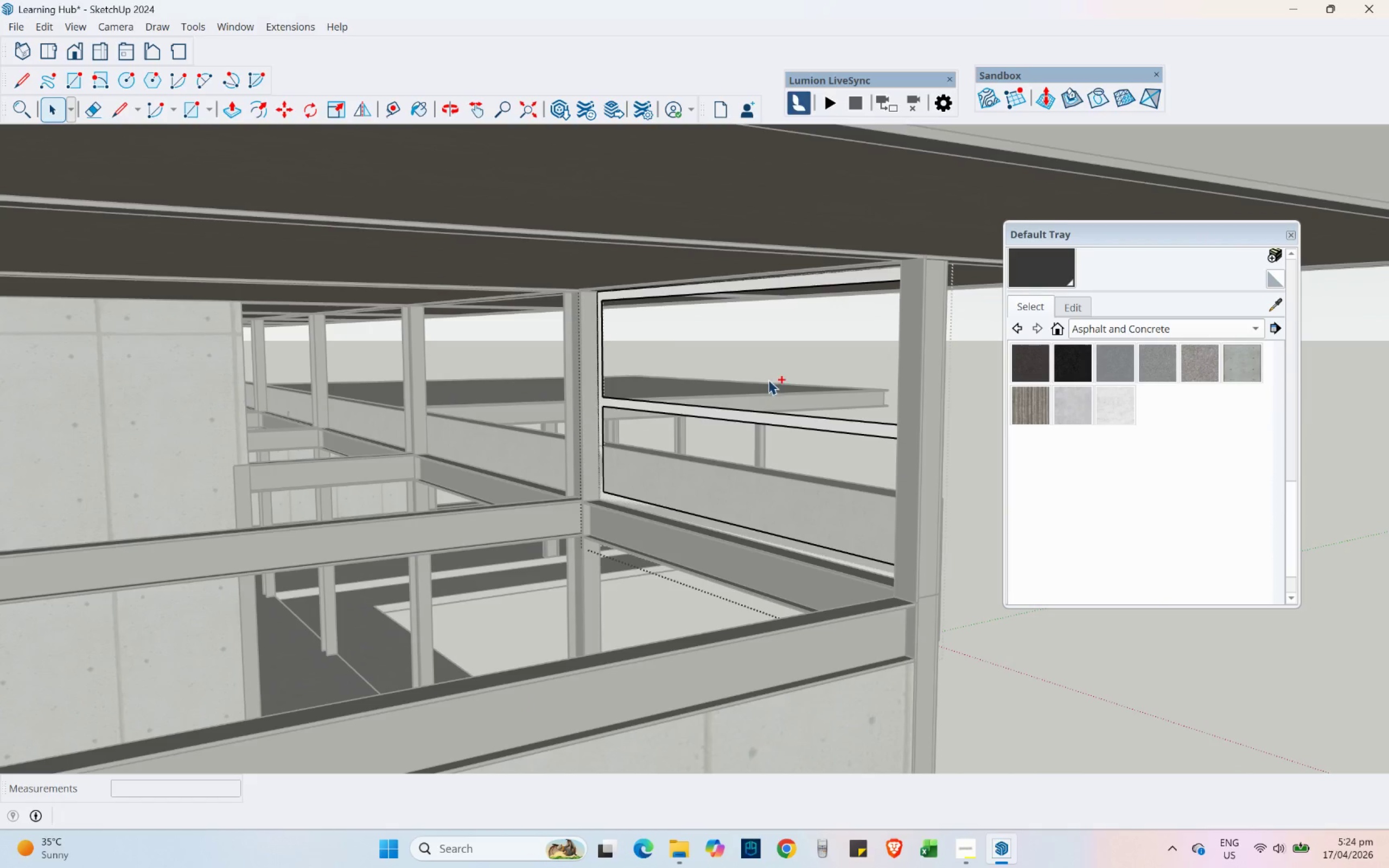 
key(Control+Z)
 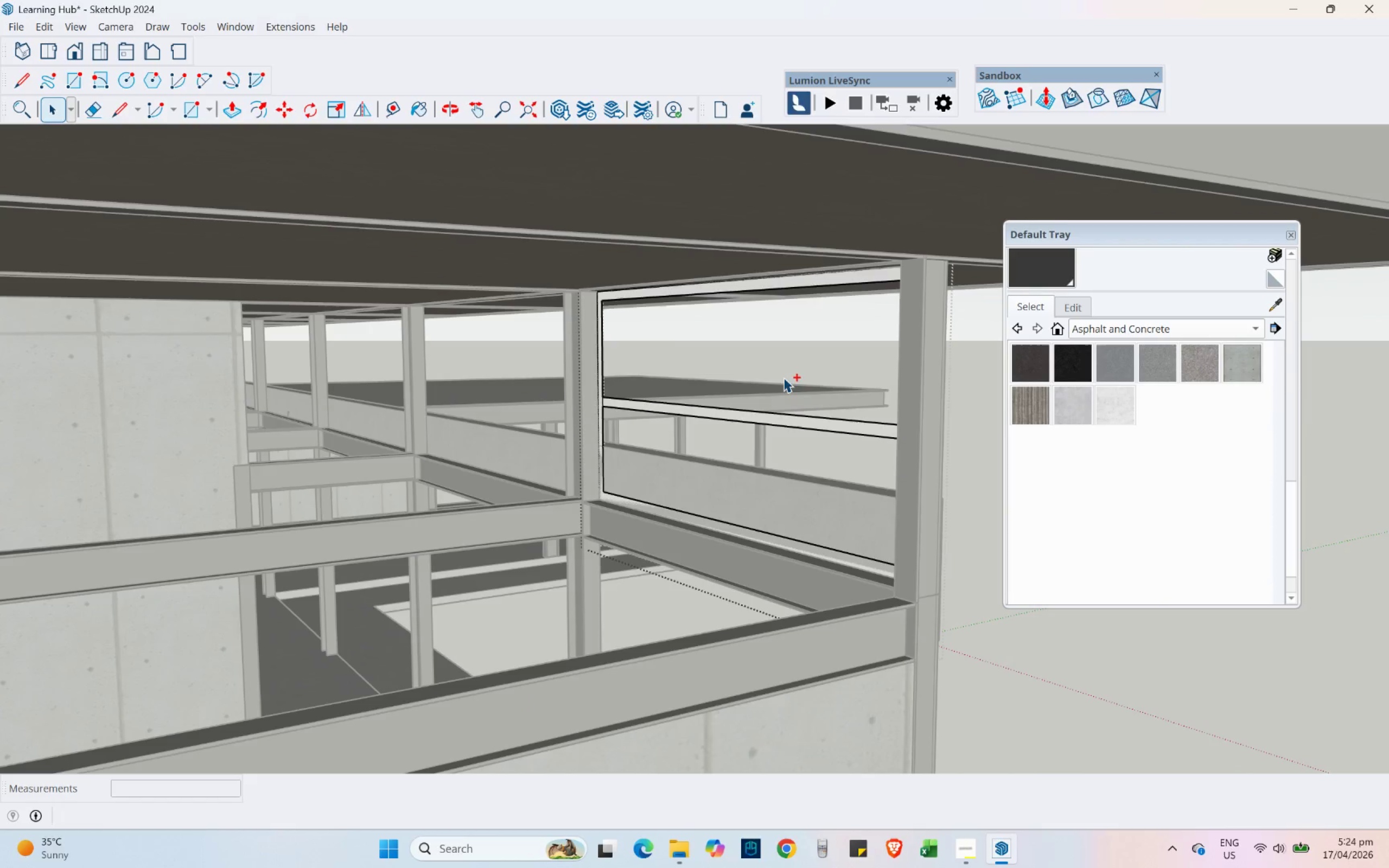 
key(Control+Z)
 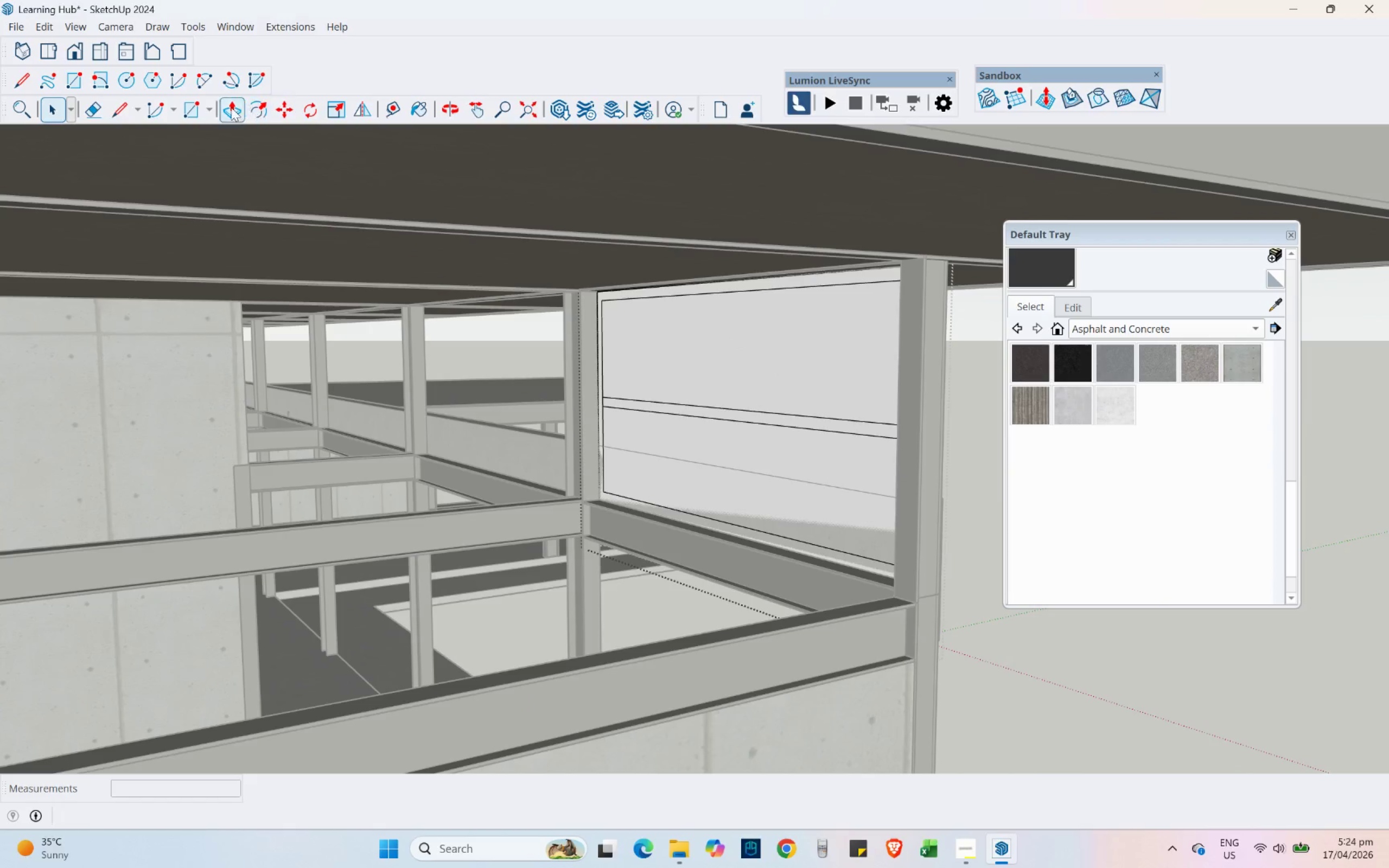 
left_click([129, 111])
 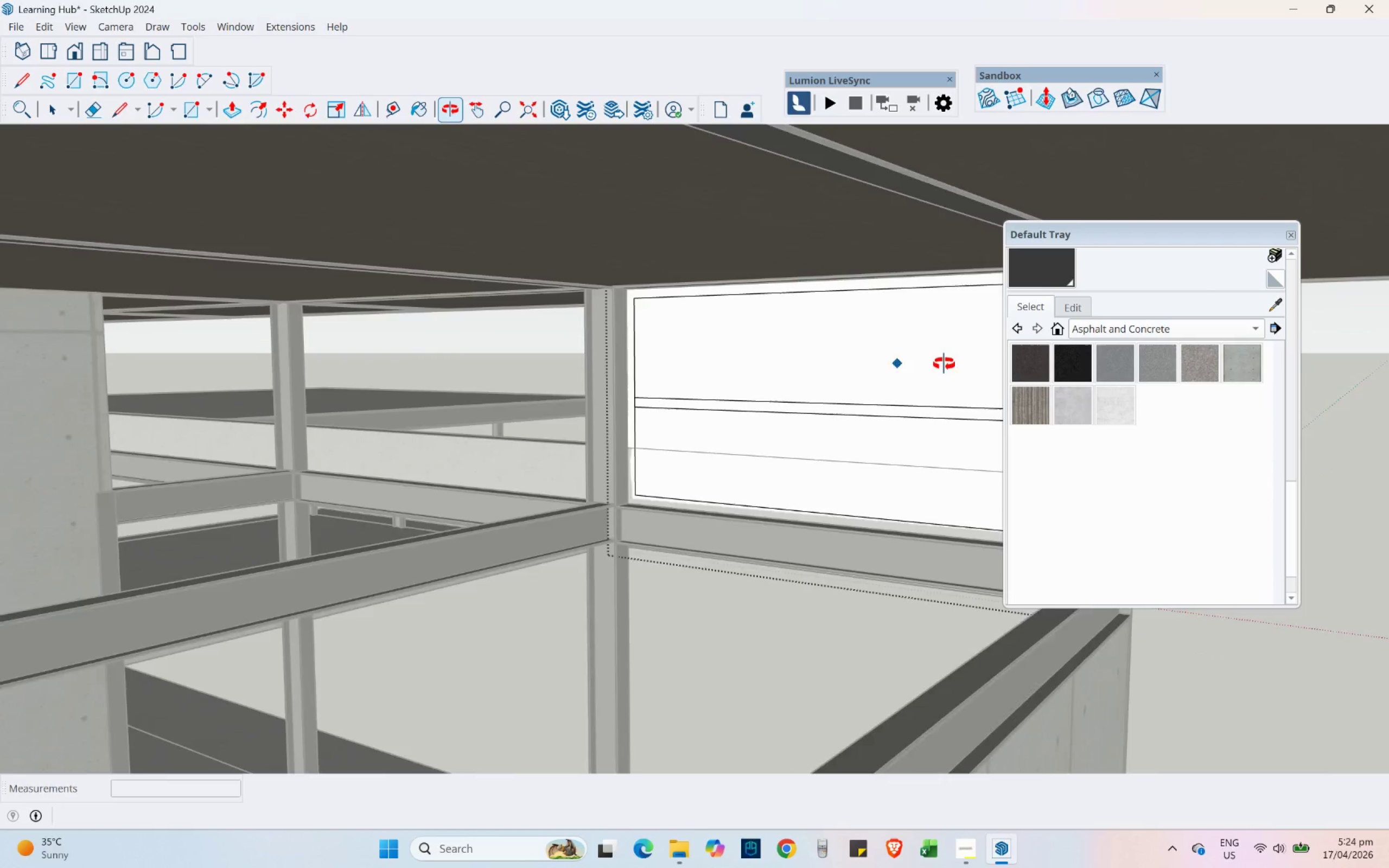 
hold_key(key=ShiftLeft, duration=0.42)
 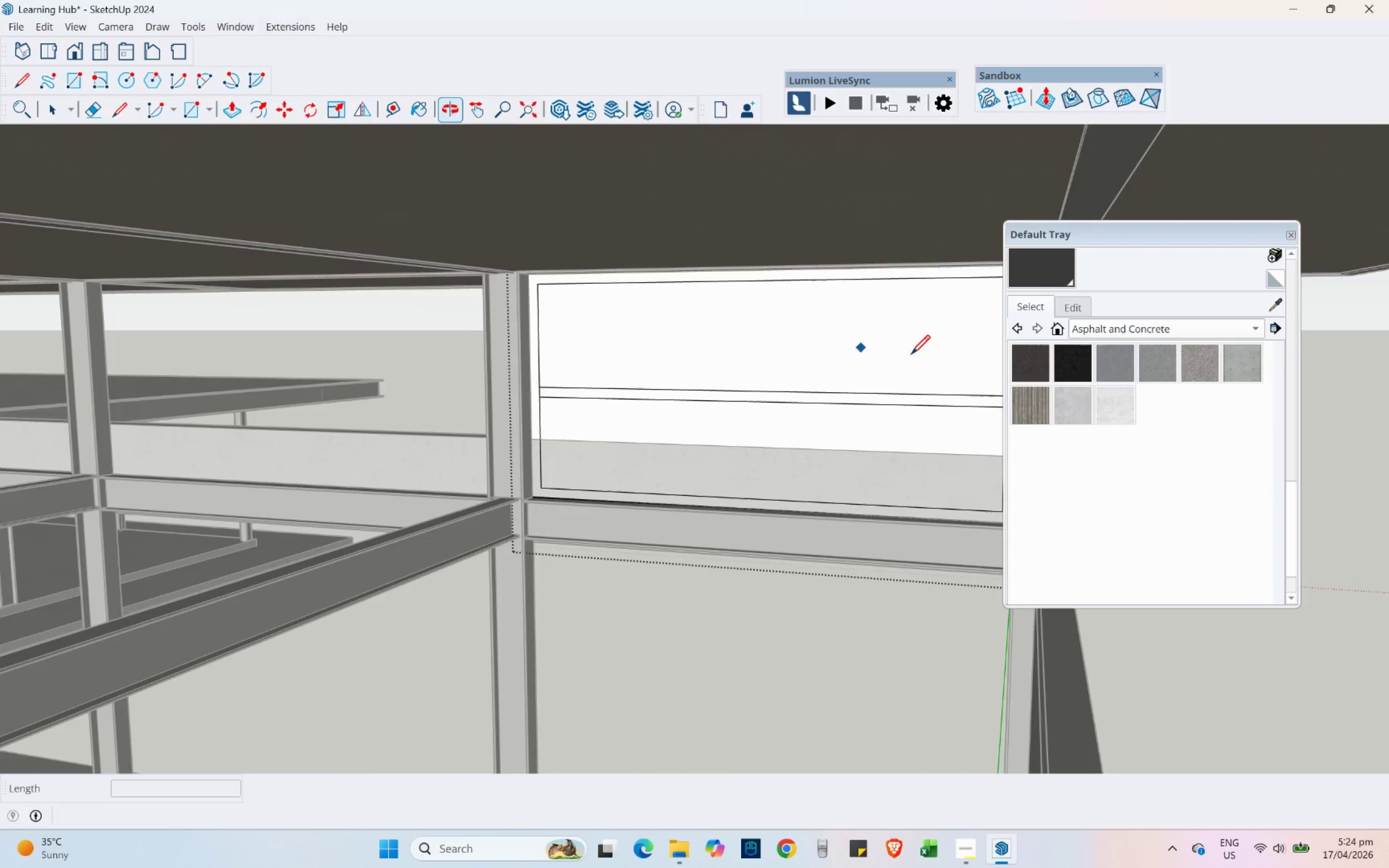 
hold_key(key=ShiftLeft, duration=0.33)
 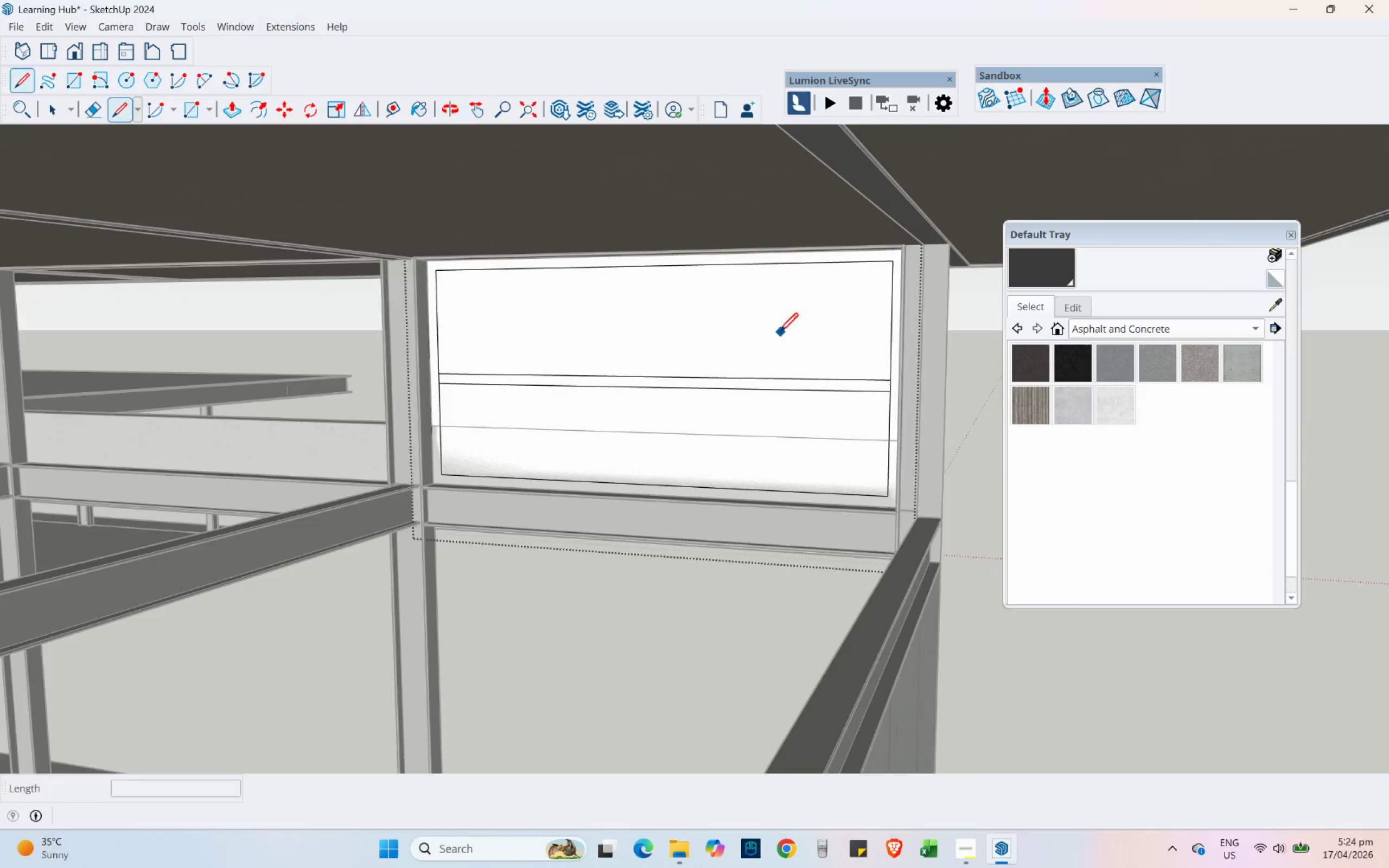 
scroll: coordinate [772, 326], scroll_direction: up, amount: 3.0
 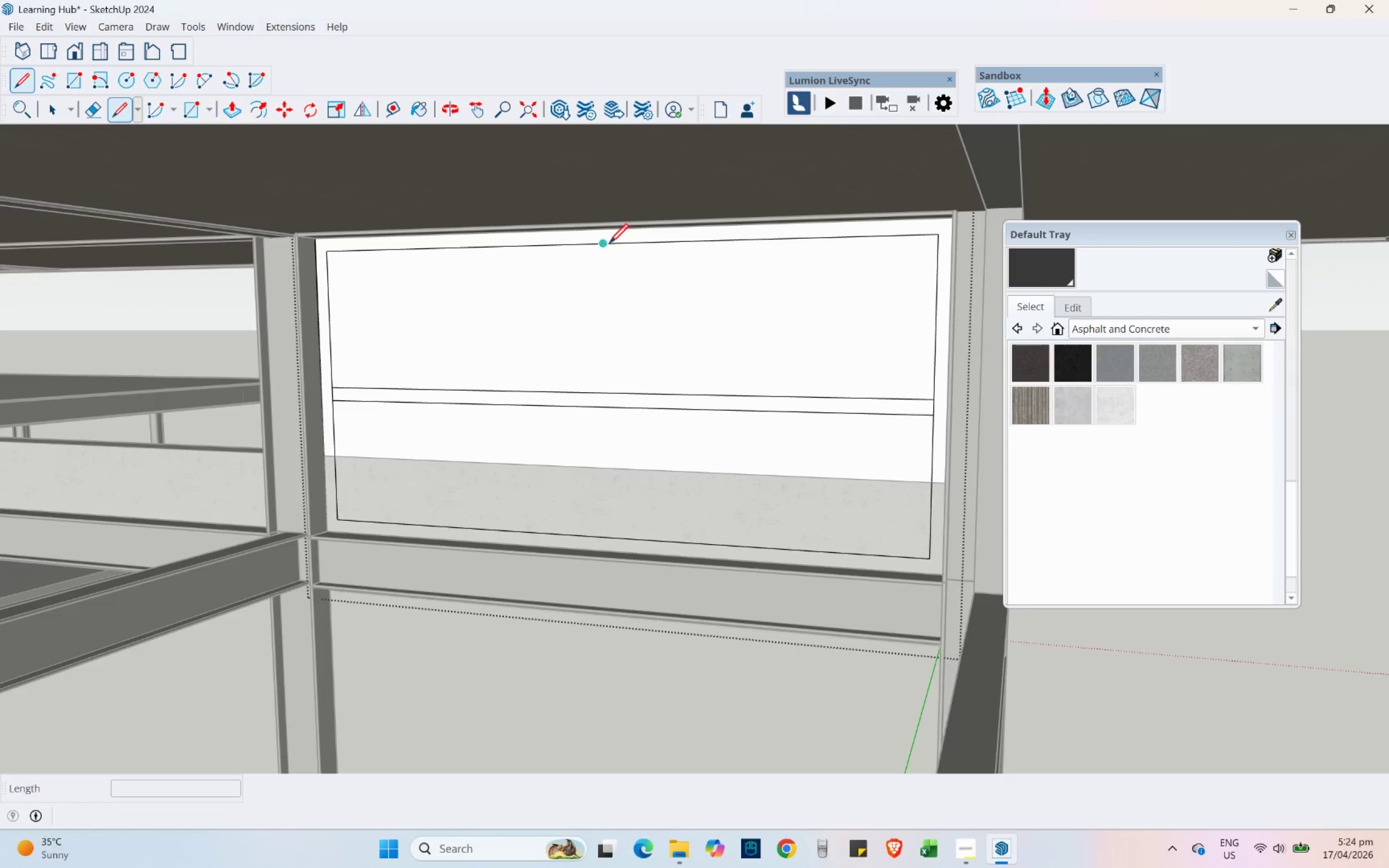 
left_click([607, 242])
 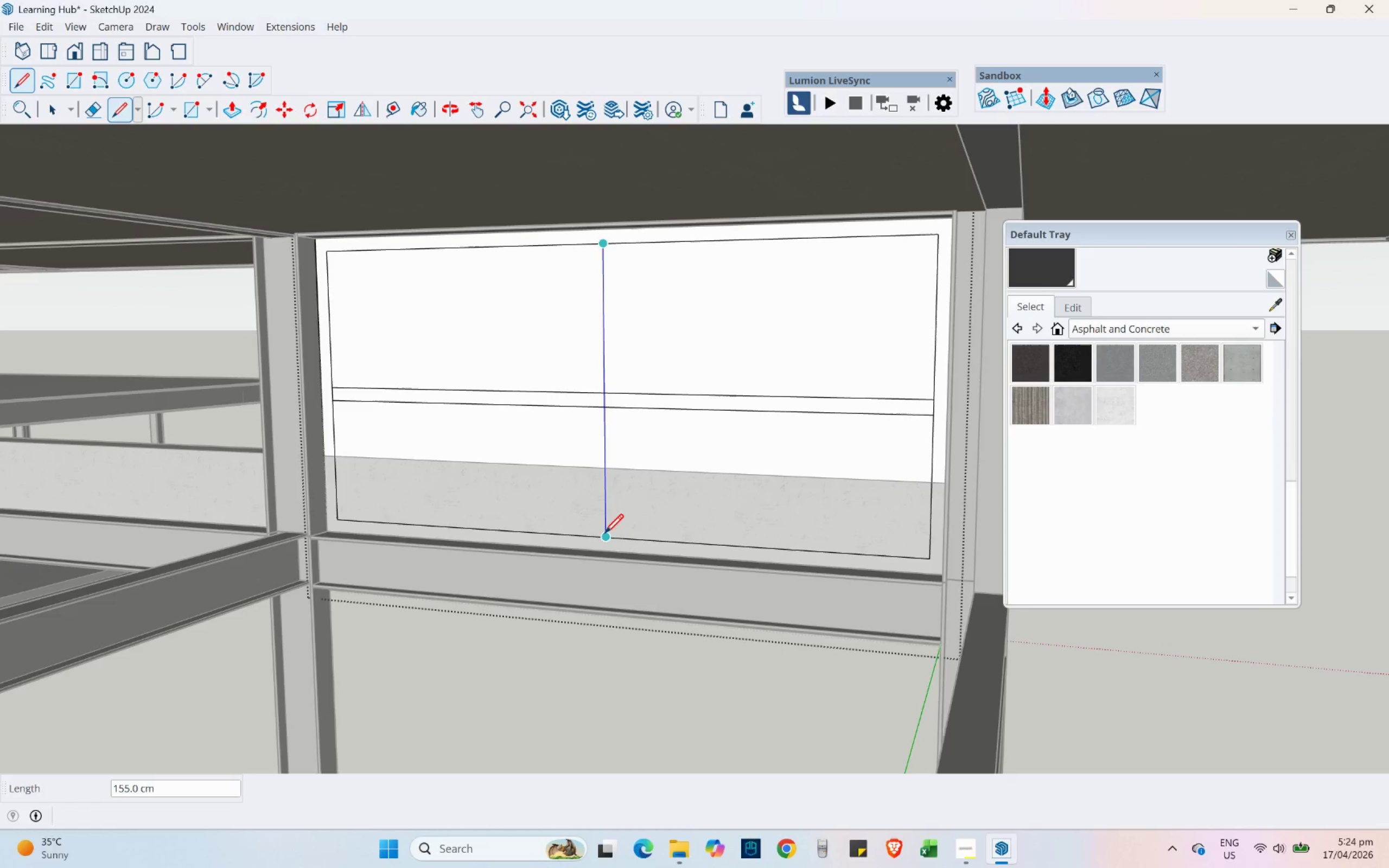 
left_click([604, 534])
 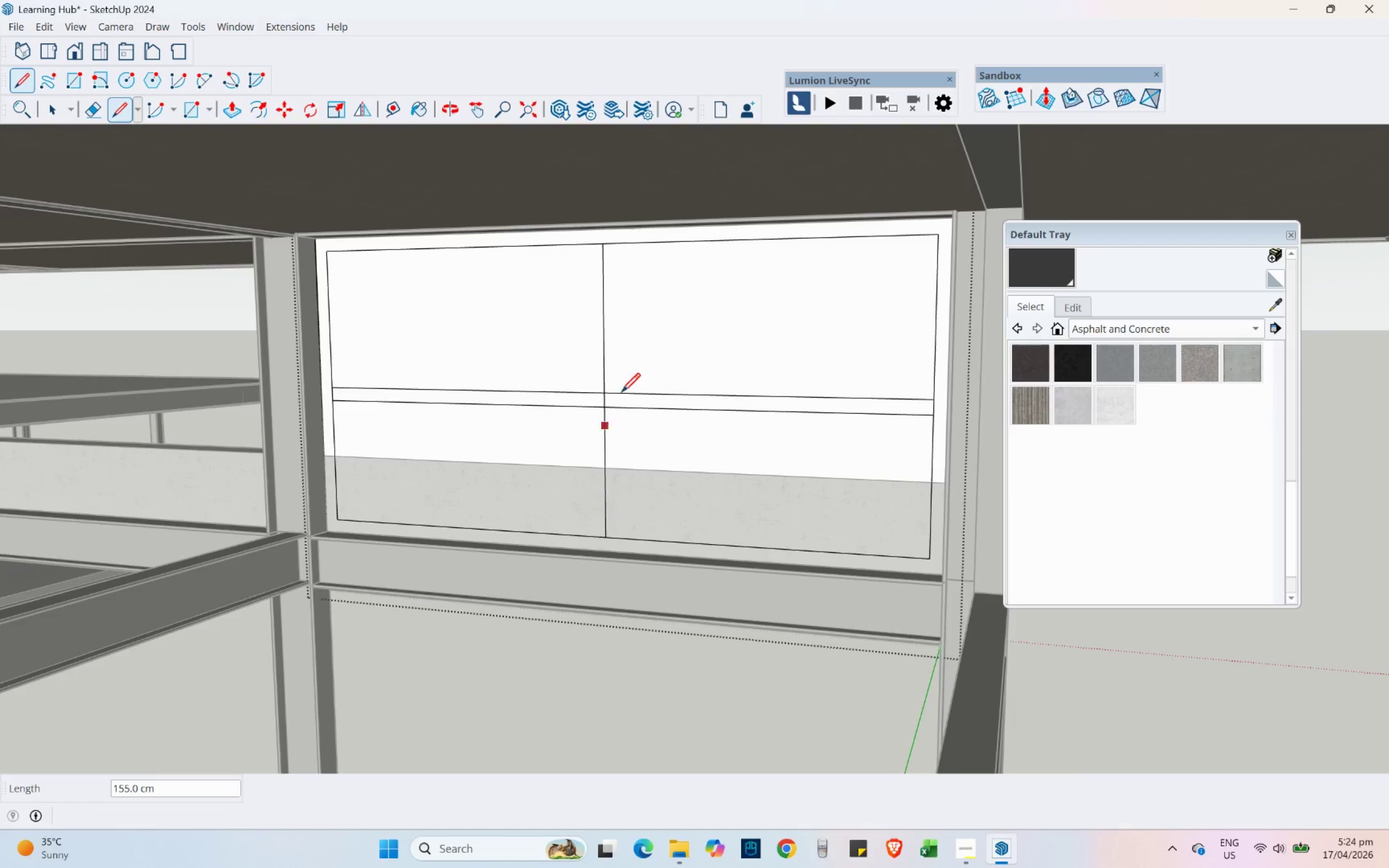 
scroll: coordinate [631, 343], scroll_direction: up, amount: 2.0
 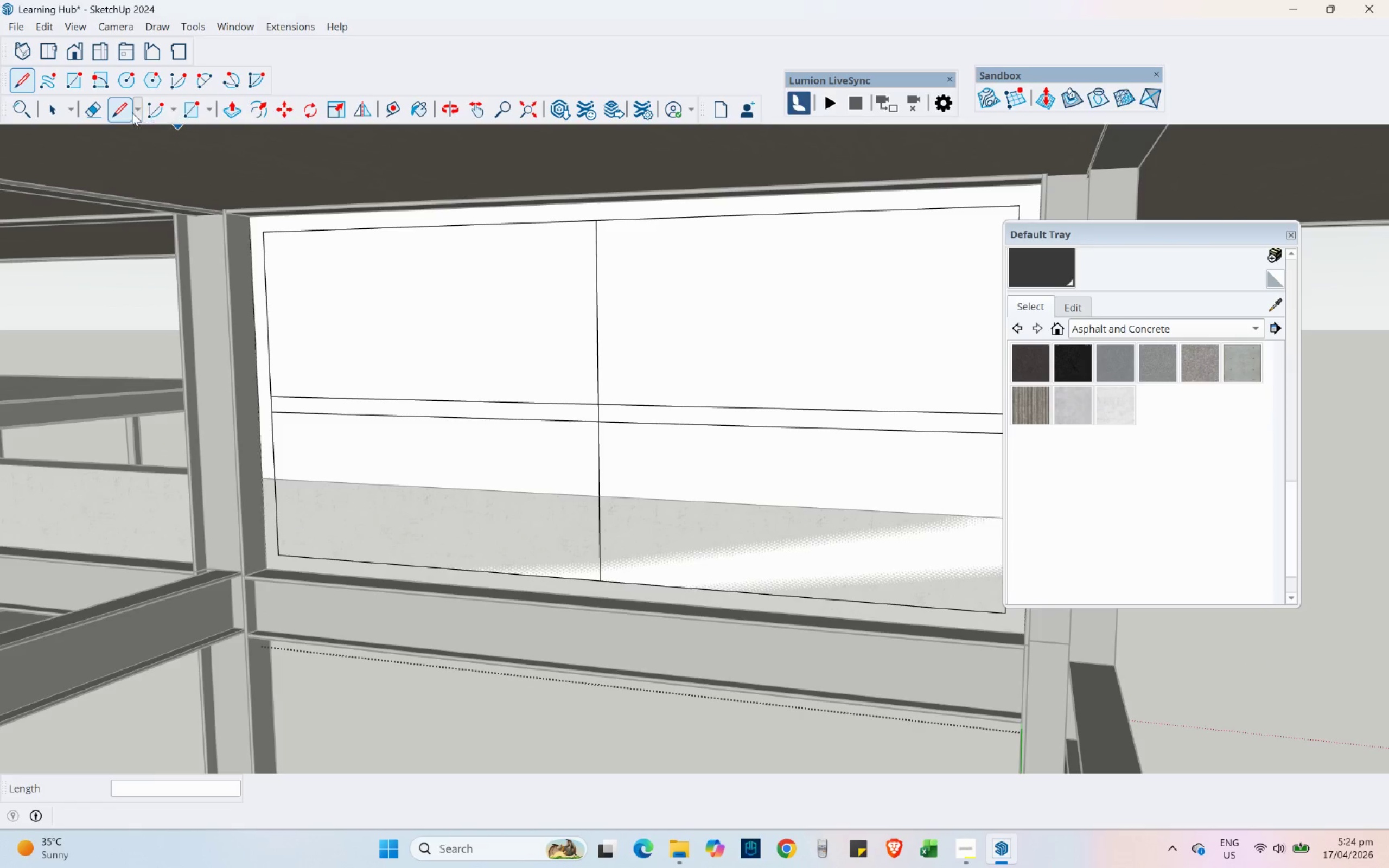 
mouse_move([136, 104])
 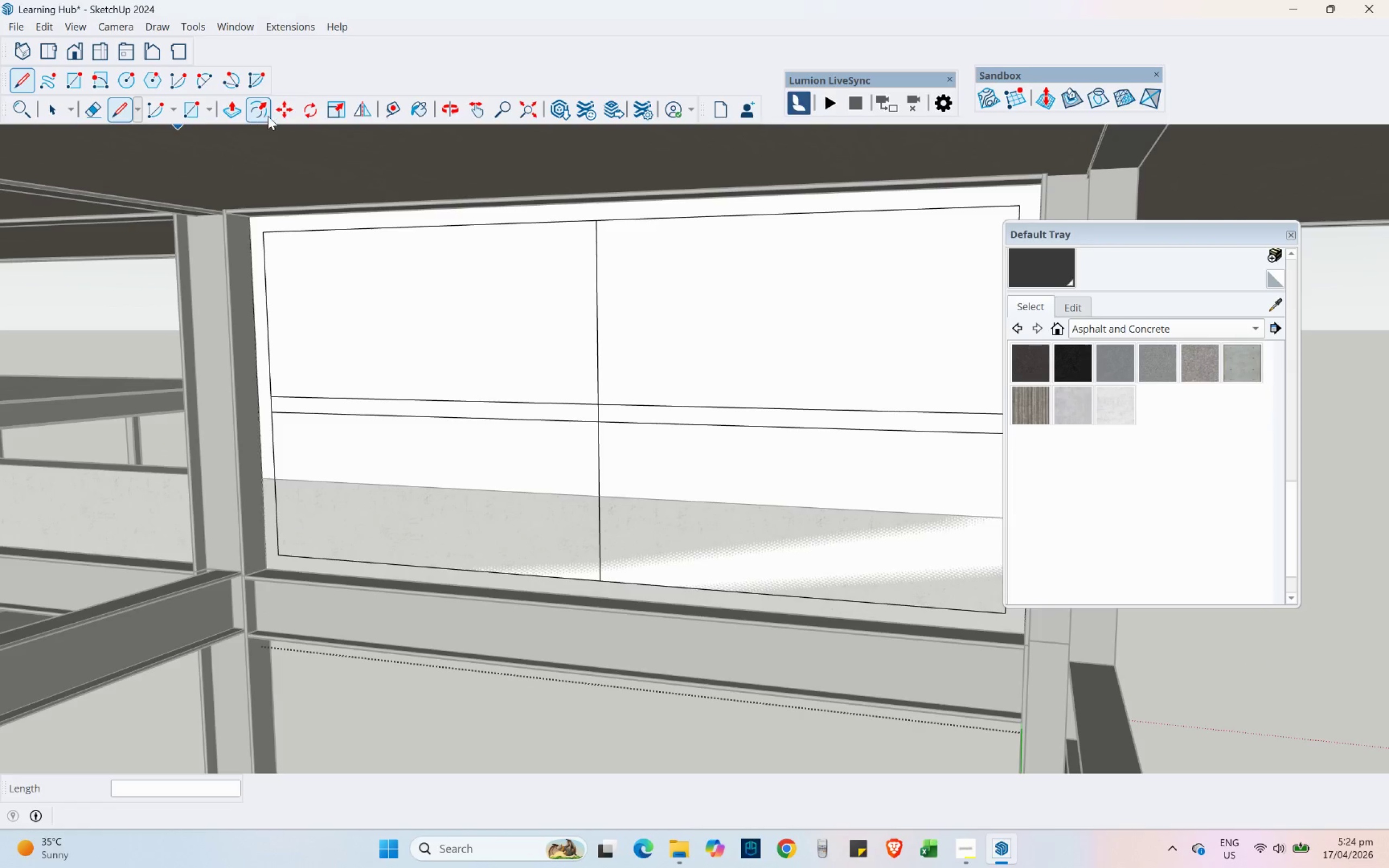 
left_click([53, 112])
 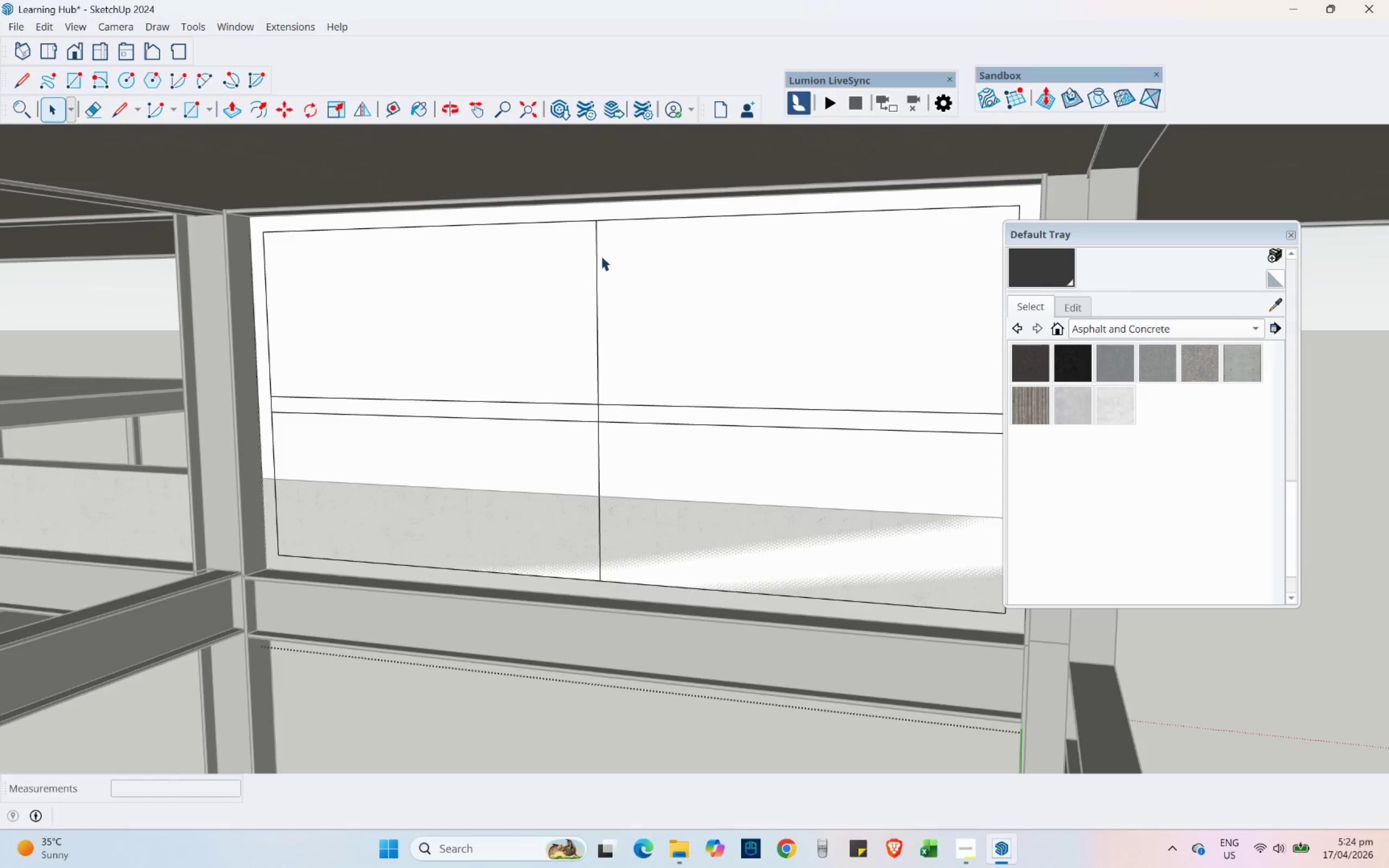 
left_click([595, 249])
 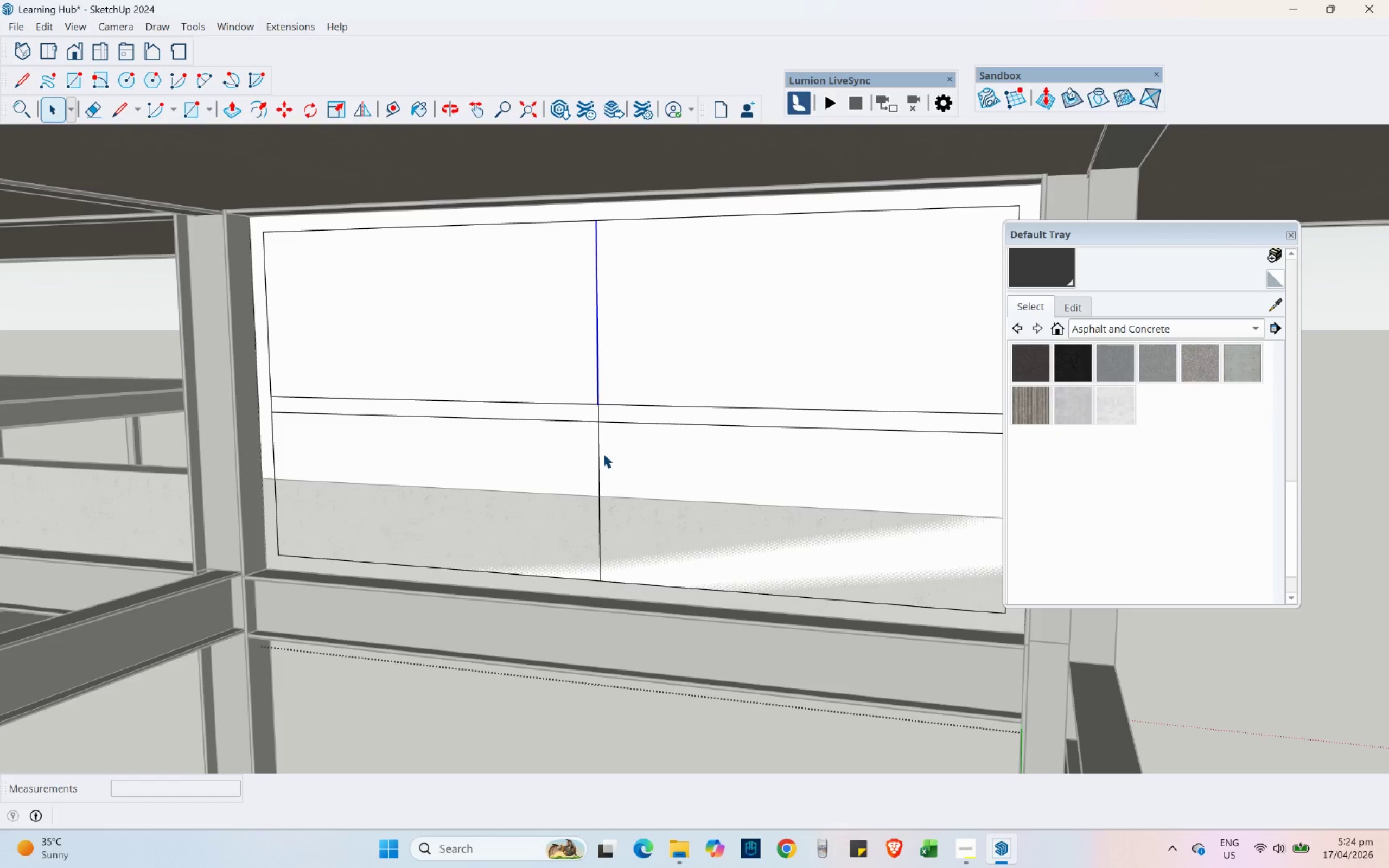 
hold_key(key=ControlLeft, duration=1.5)
left_click([597, 456])
 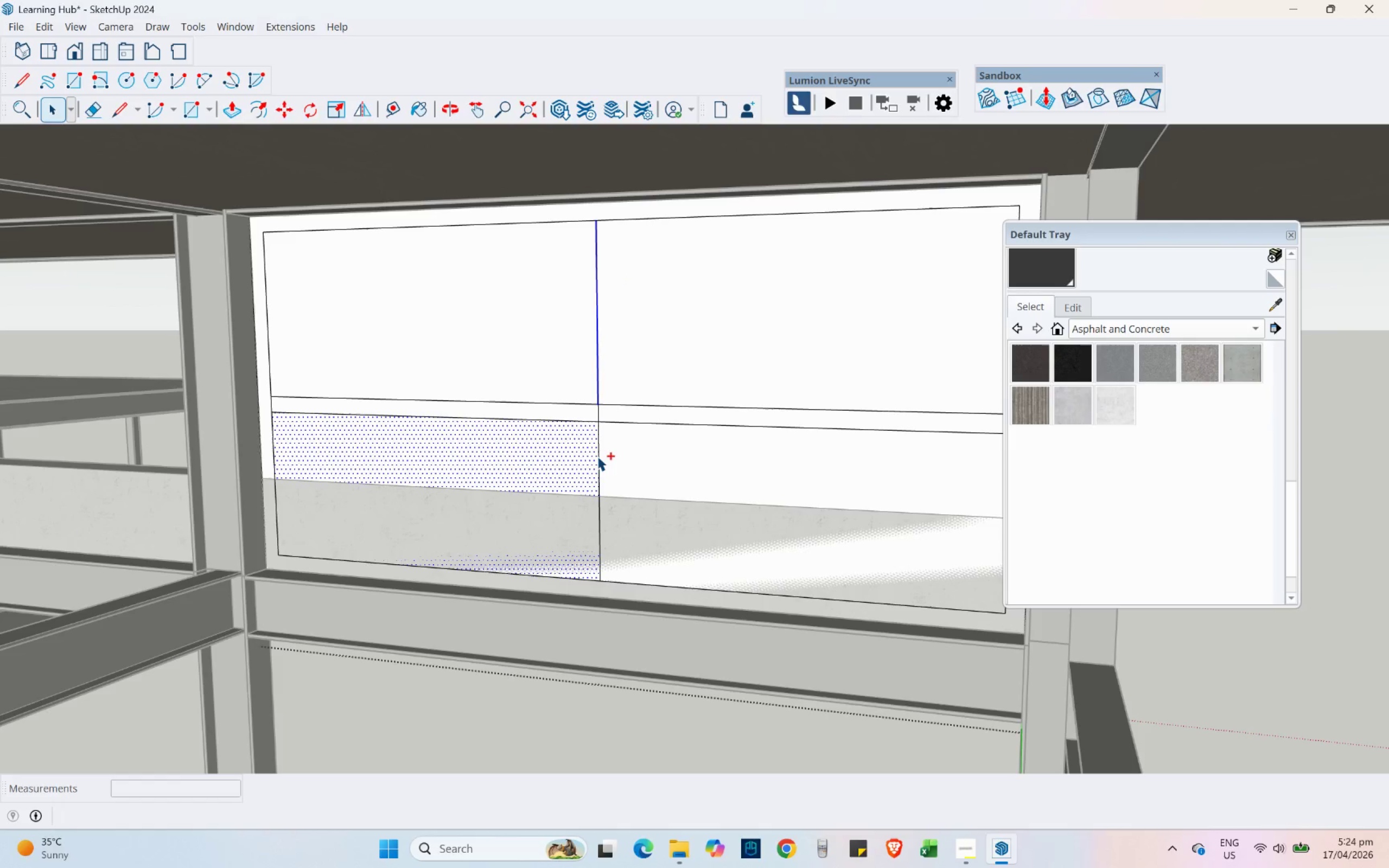 
left_click([597, 455])
 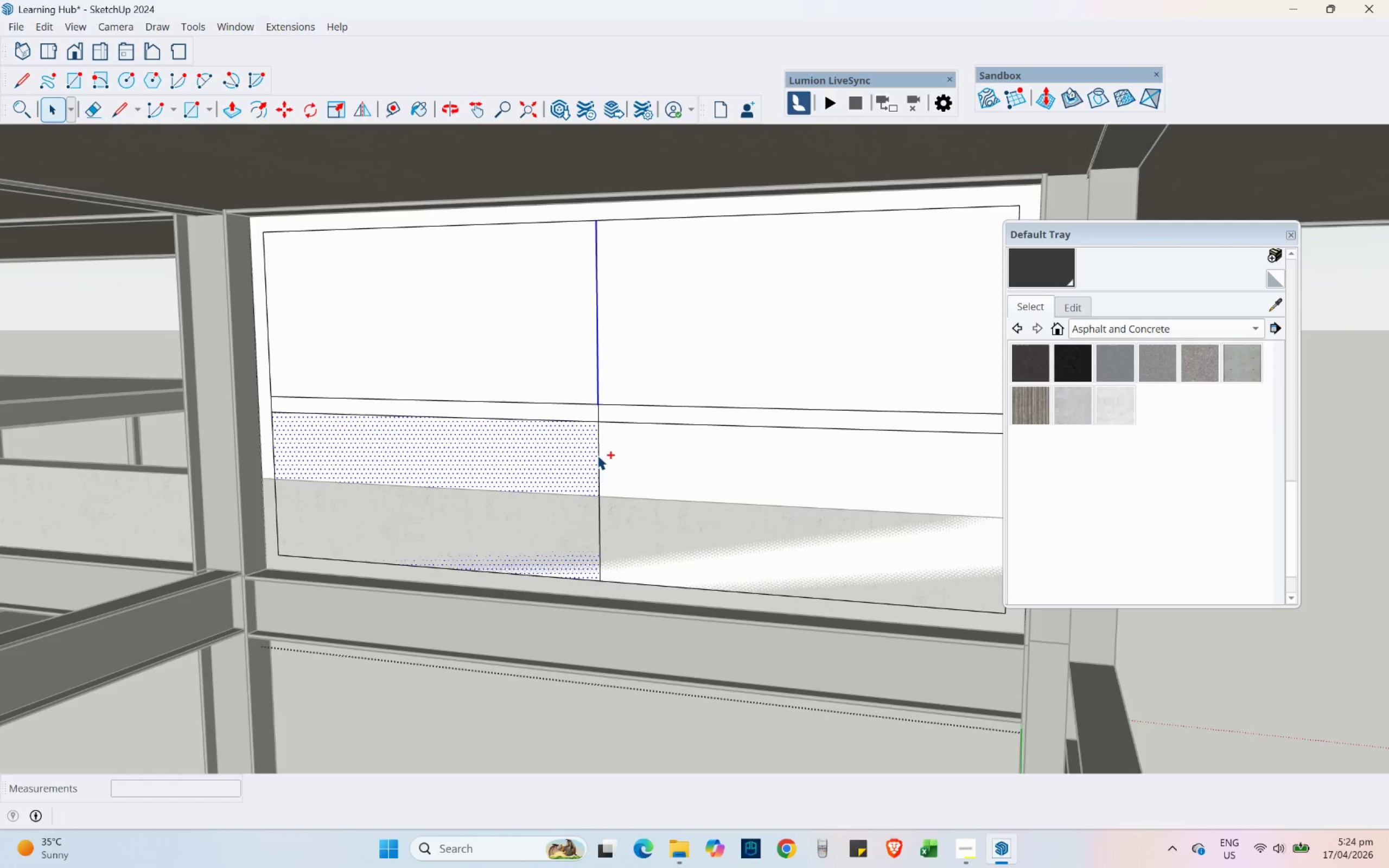 
hold_key(key=ControlLeft, duration=0.33)
 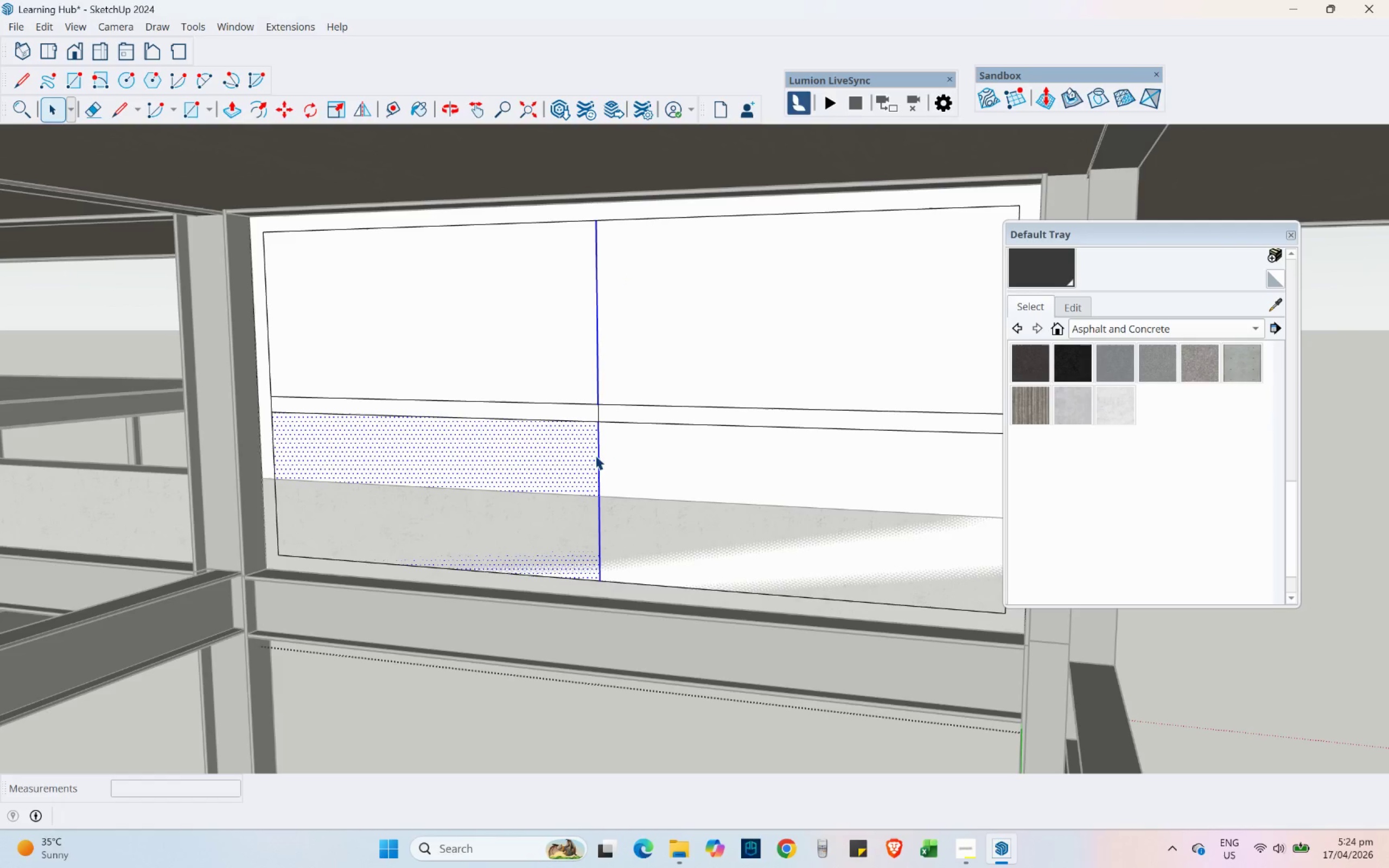 
hold_key(key=ShiftLeft, duration=0.56)
left_click([583, 450])
 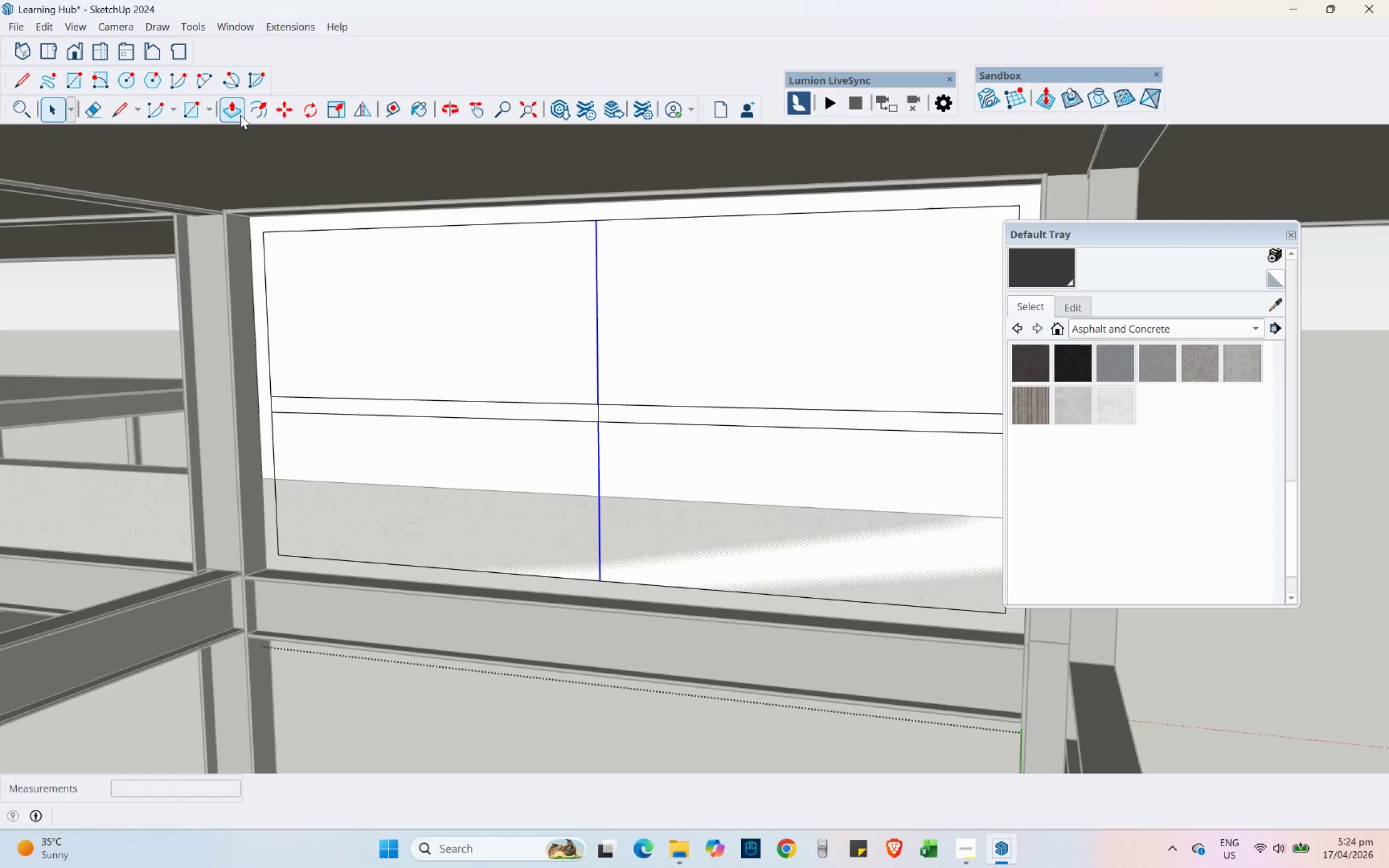 
left_click([280, 111])
 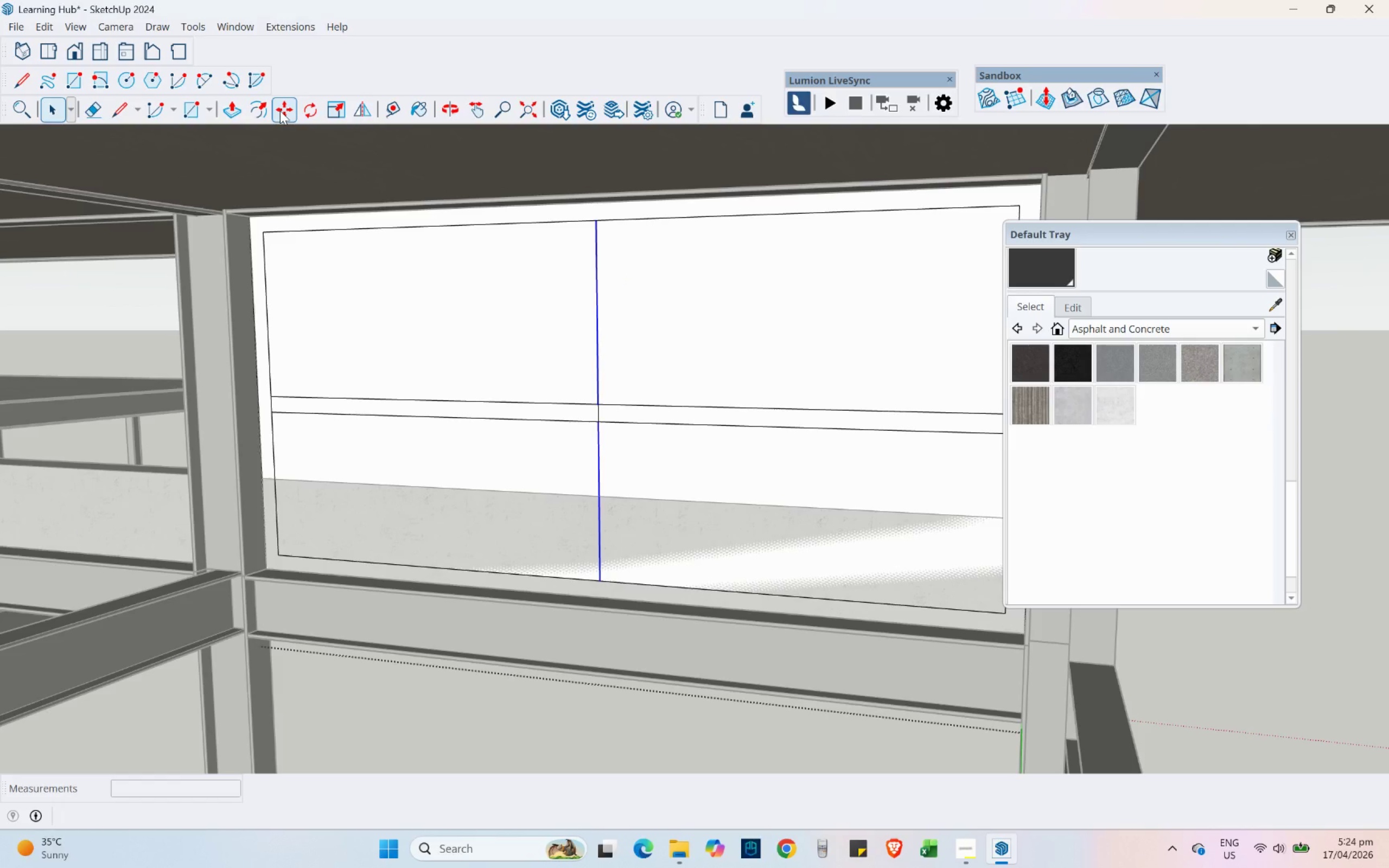 
scroll: coordinate [493, 259], scroll_direction: up, amount: 2.0
 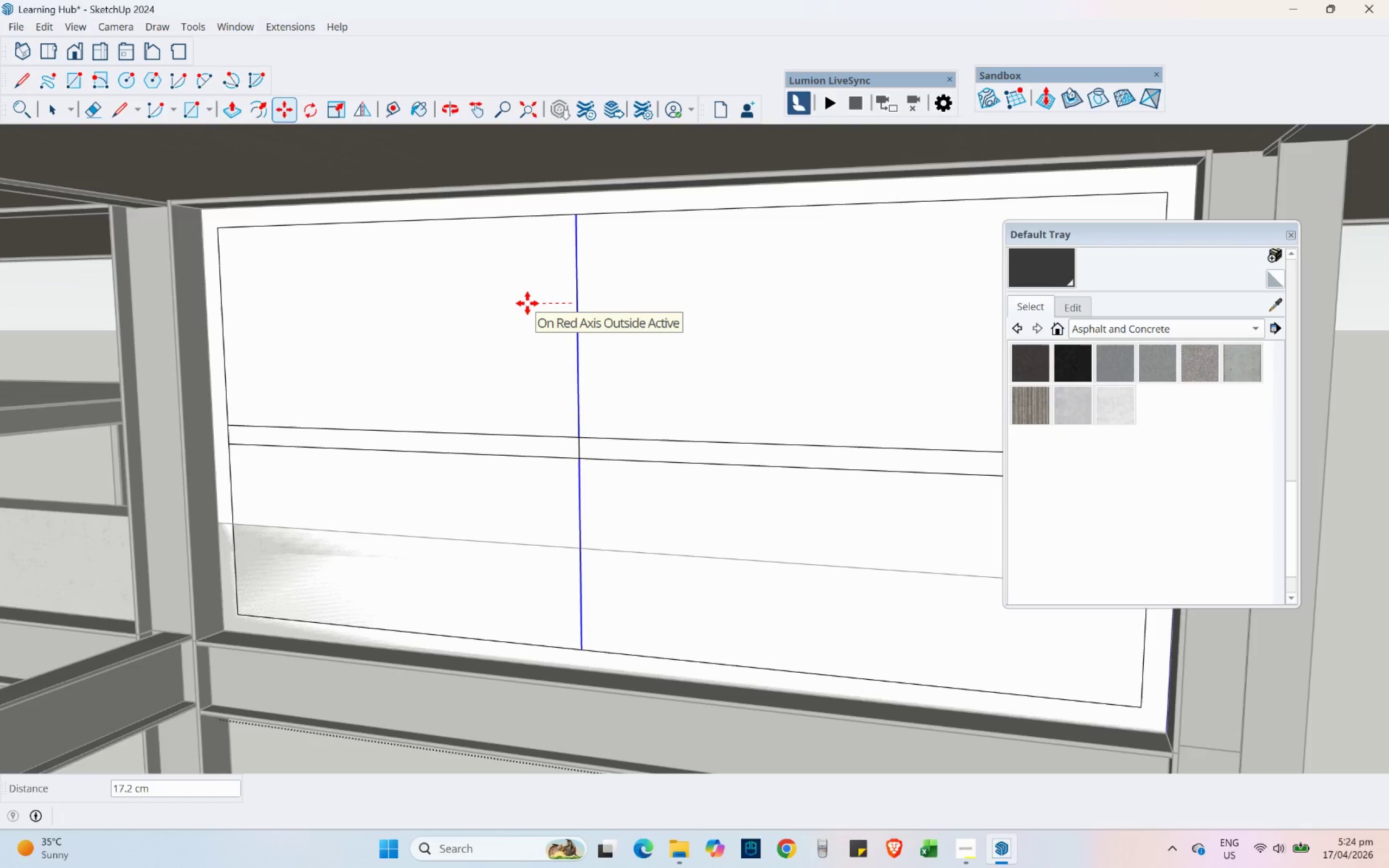 
wait(6.78)
 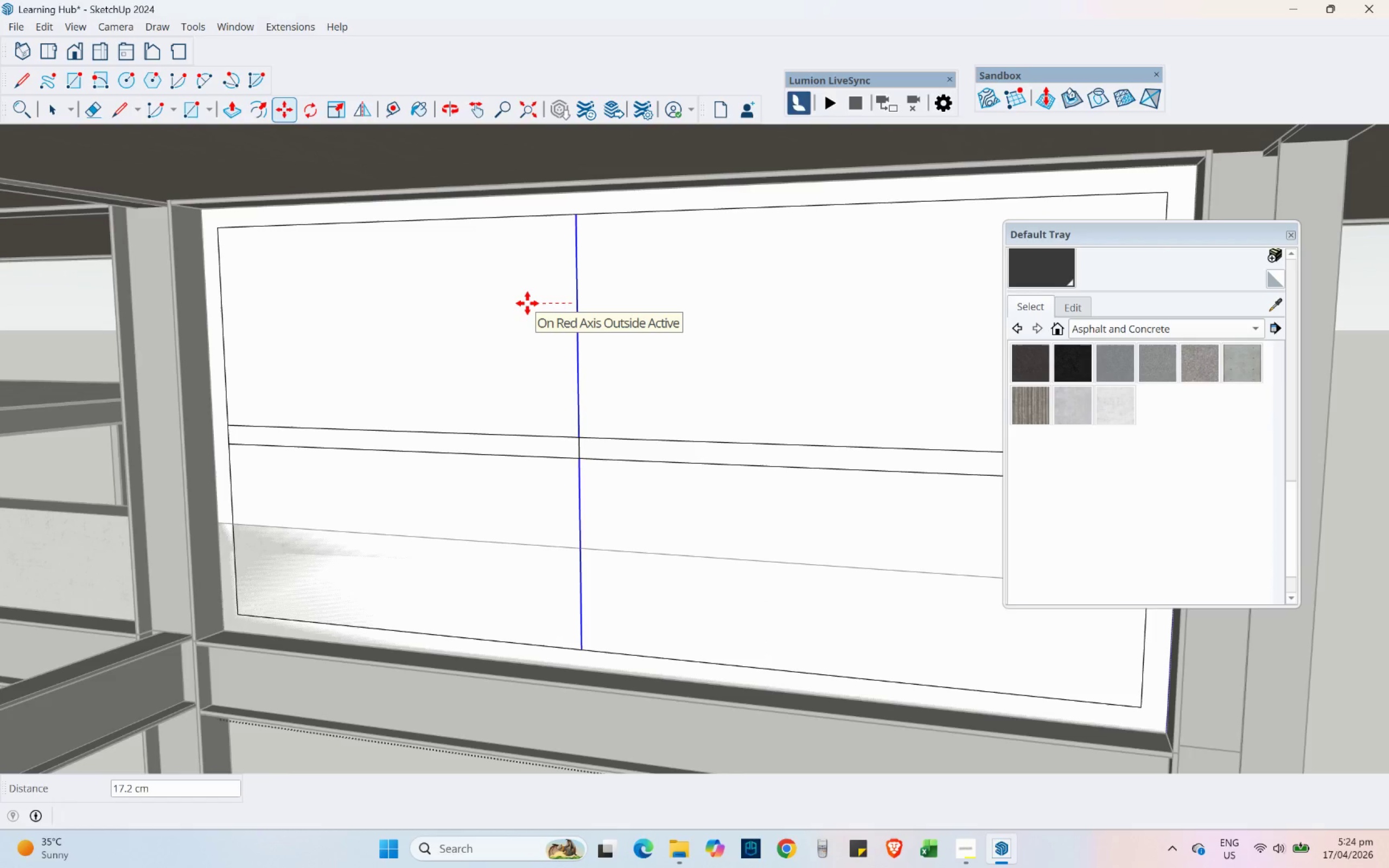 
key(Numpad3)
 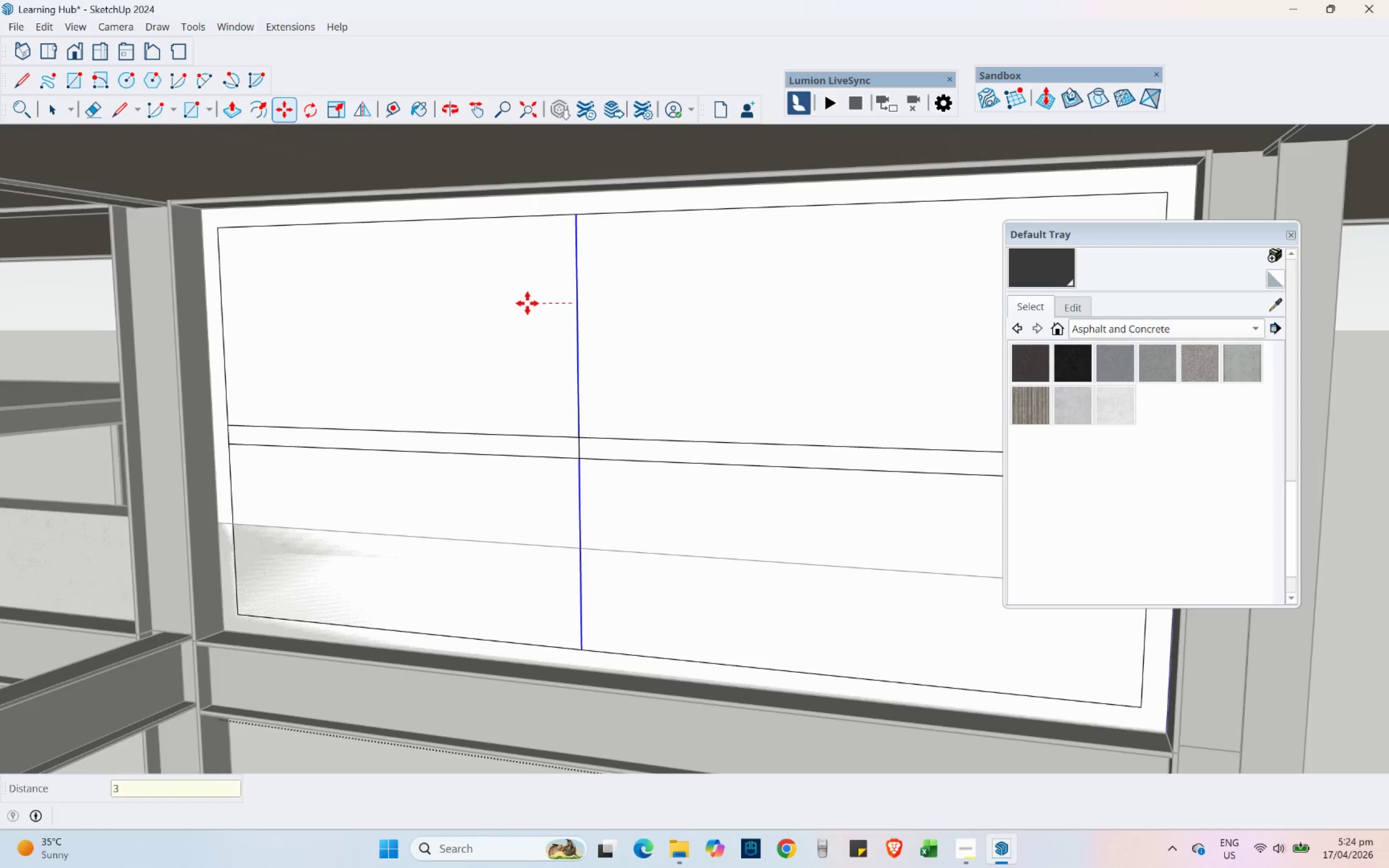 
key(NumpadDecimal)
 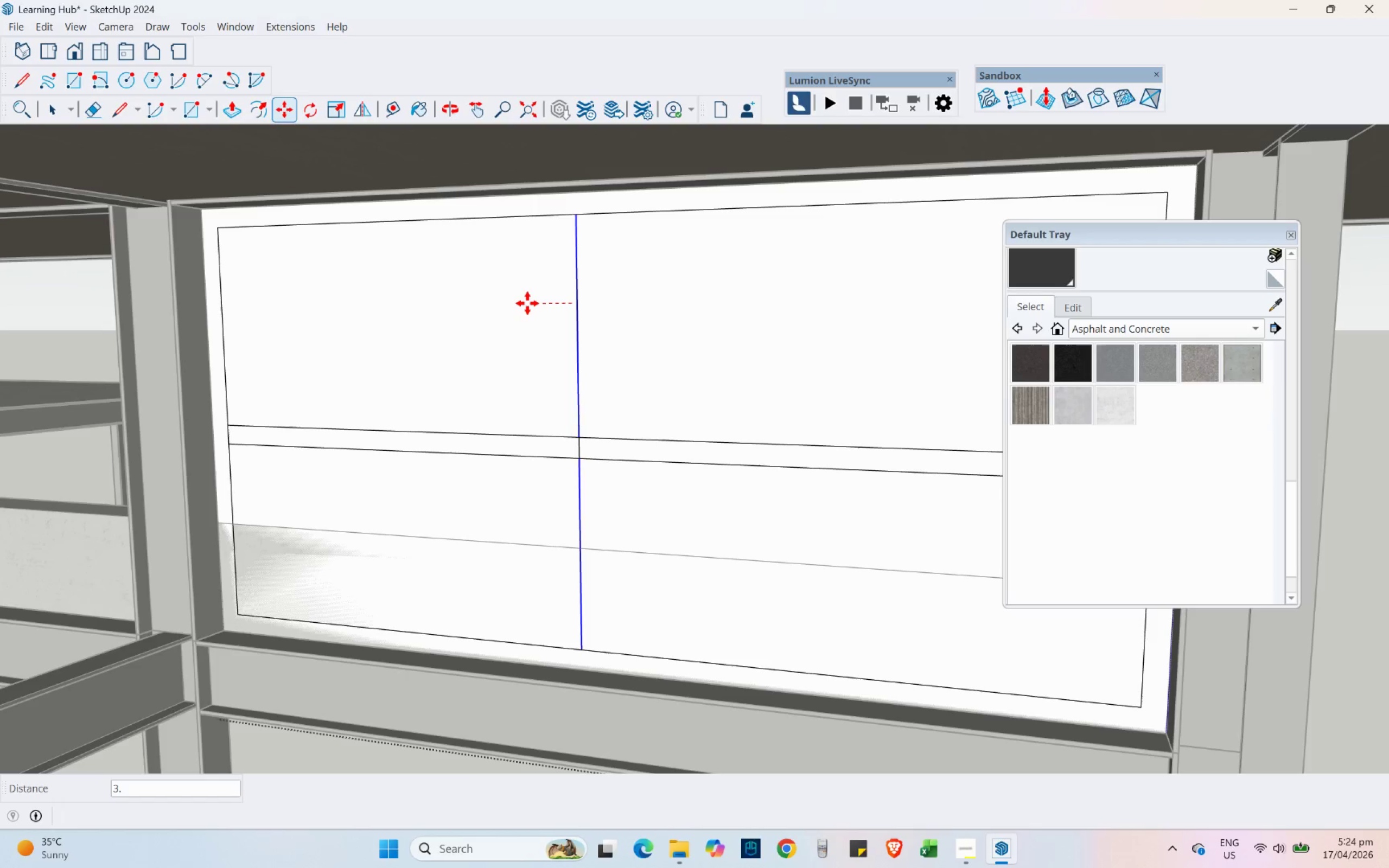 
wait(18.84)
 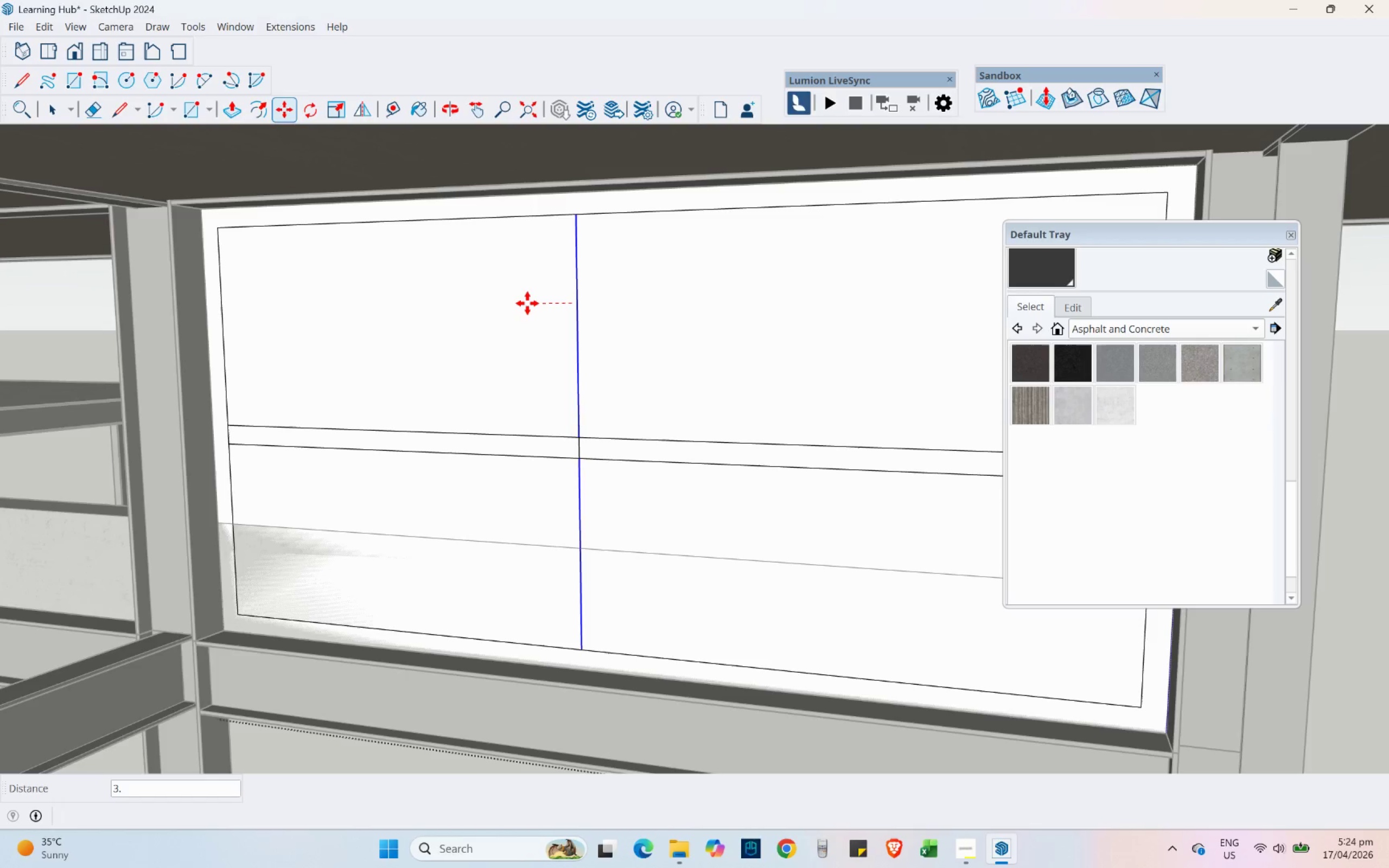 
key(Numpad7)
 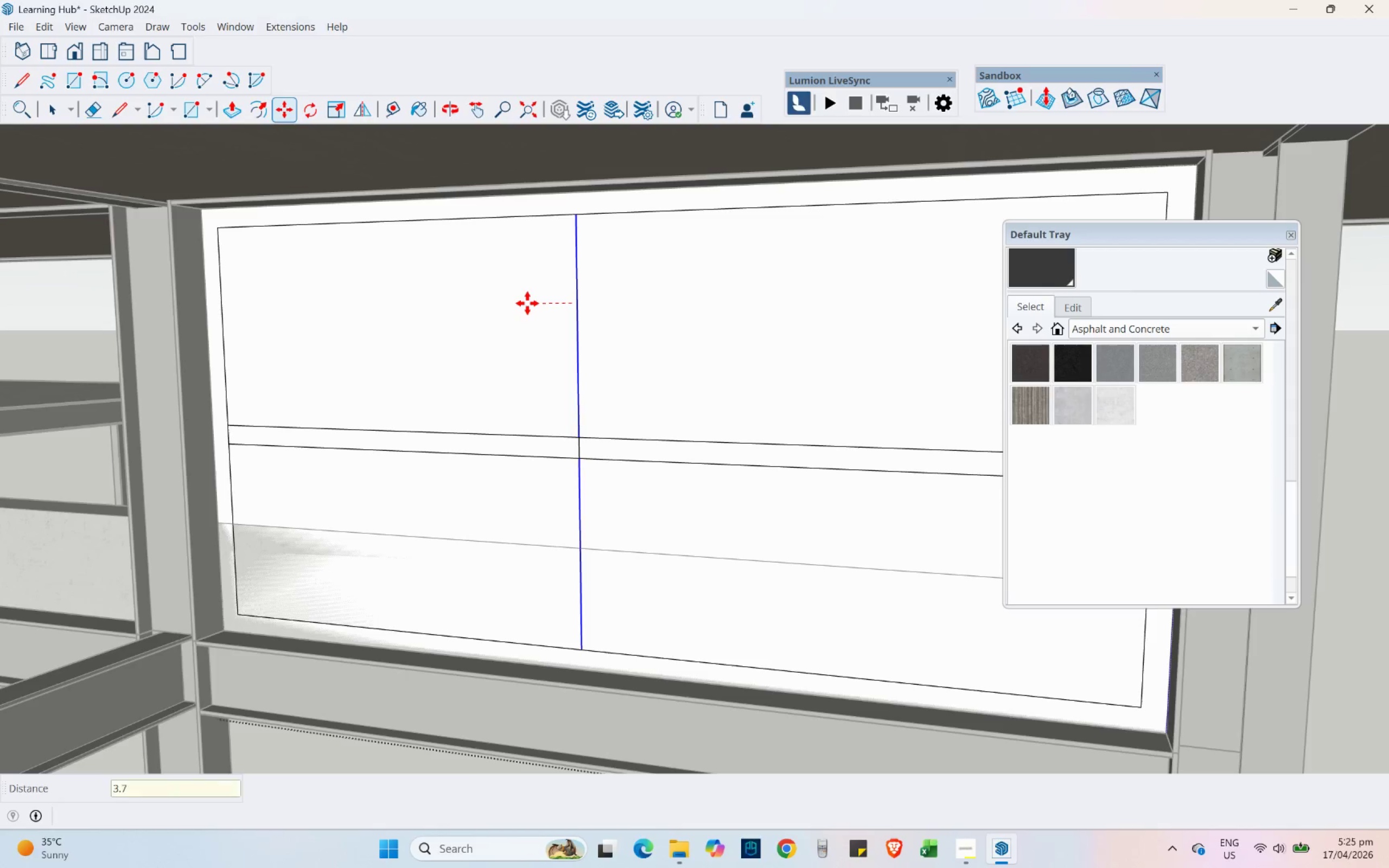 
key(Numpad5)
 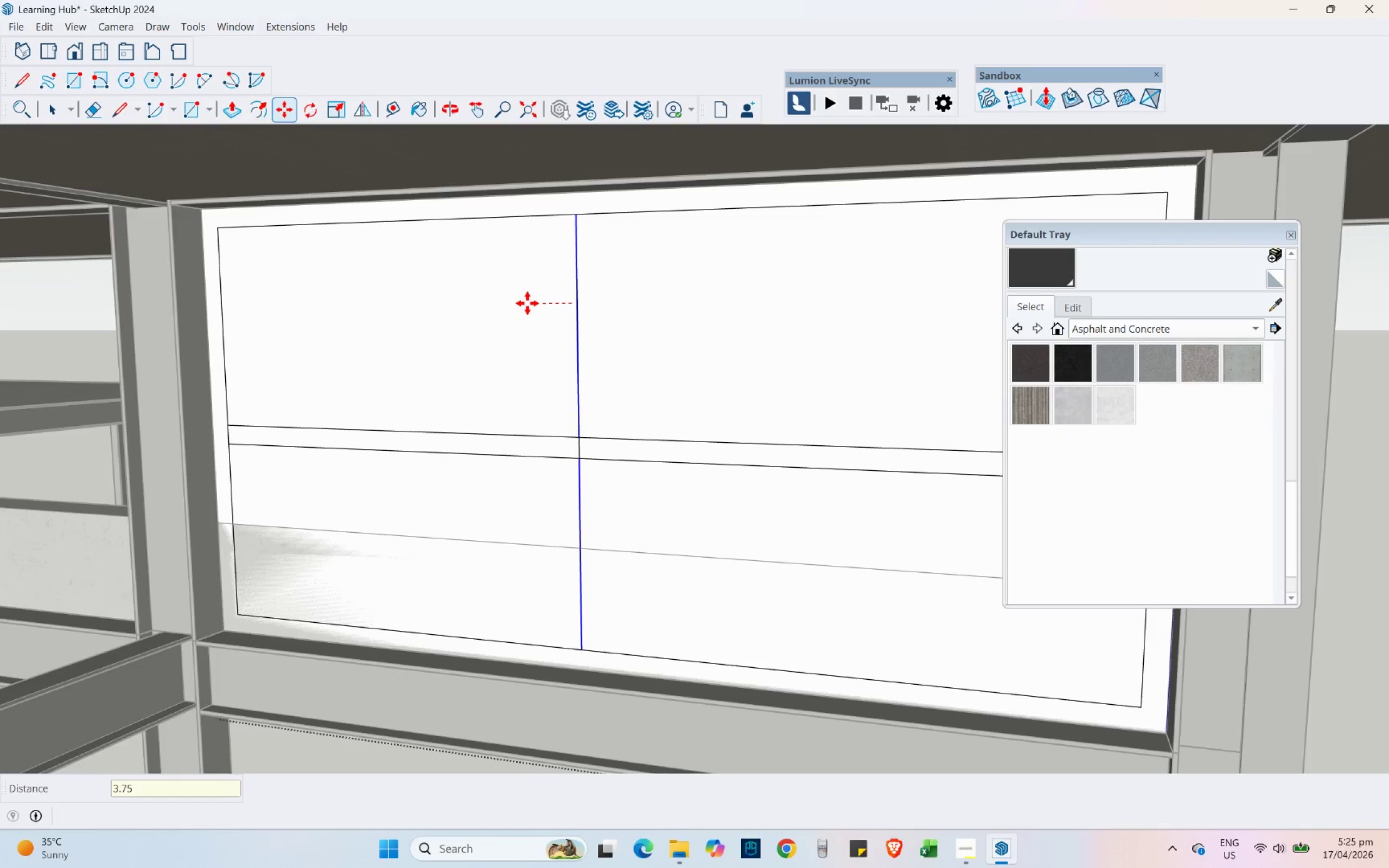 
key(NumpadEnter)
 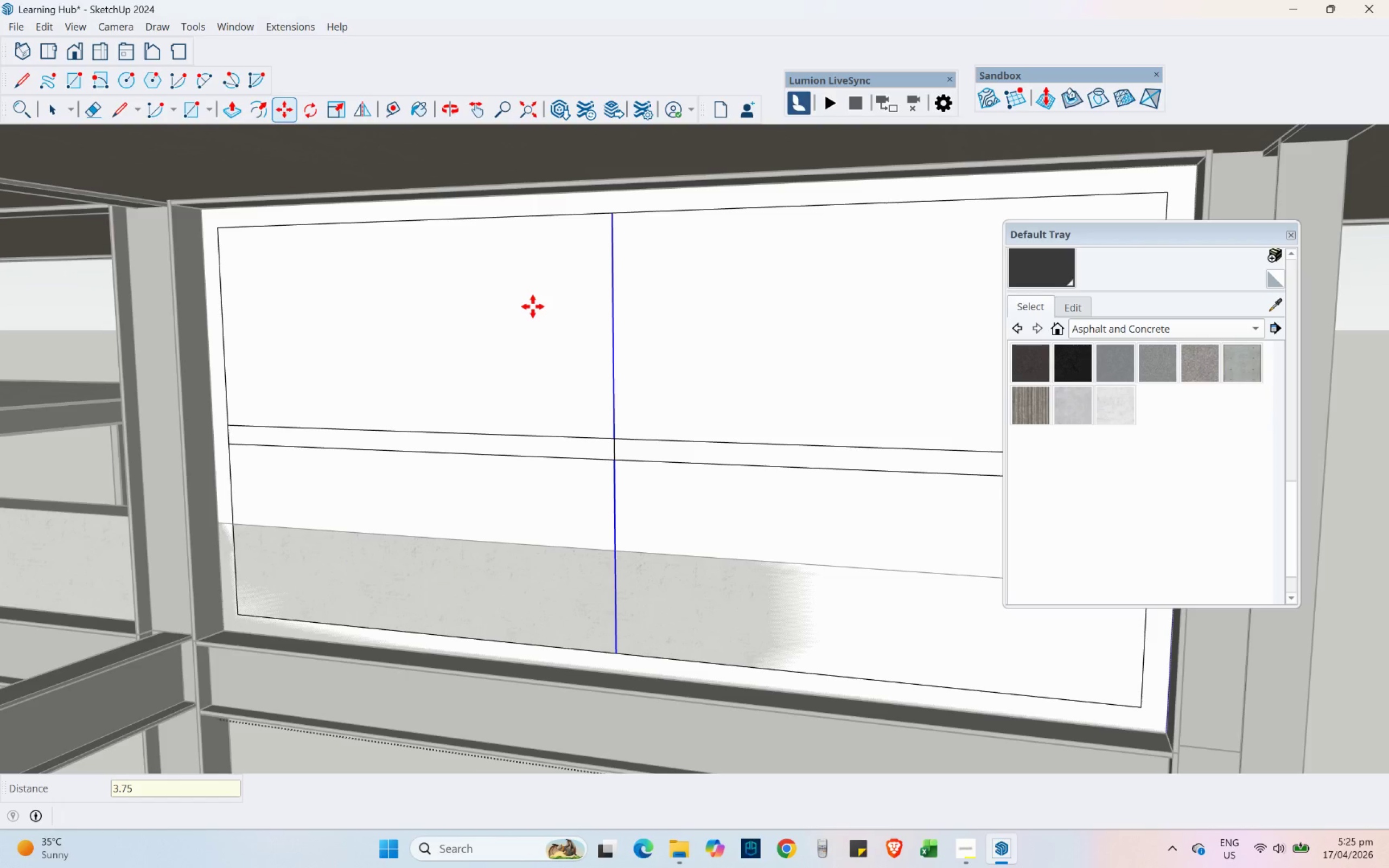 
key(Control+ControlLeft)
 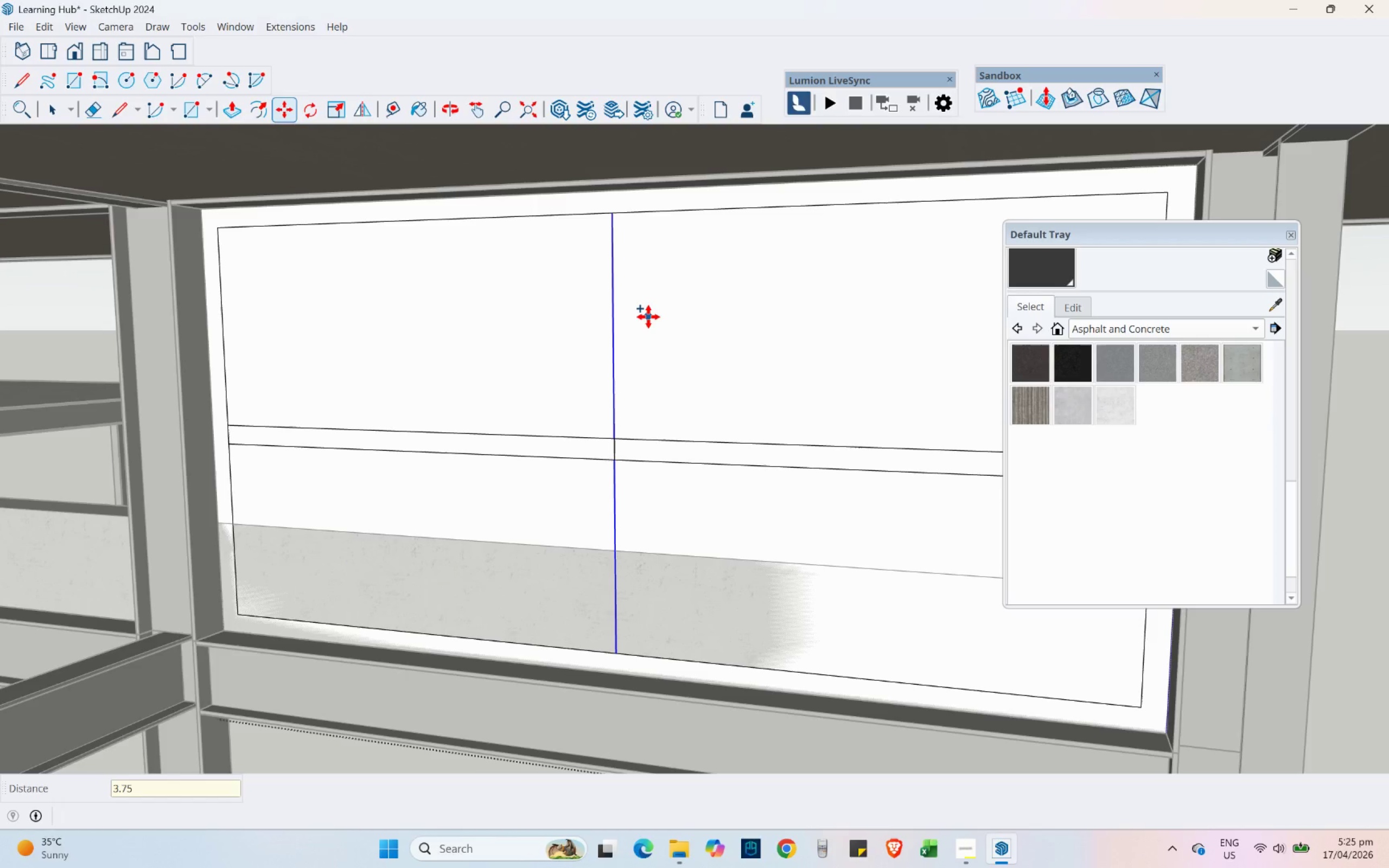 
left_click([648, 317])
 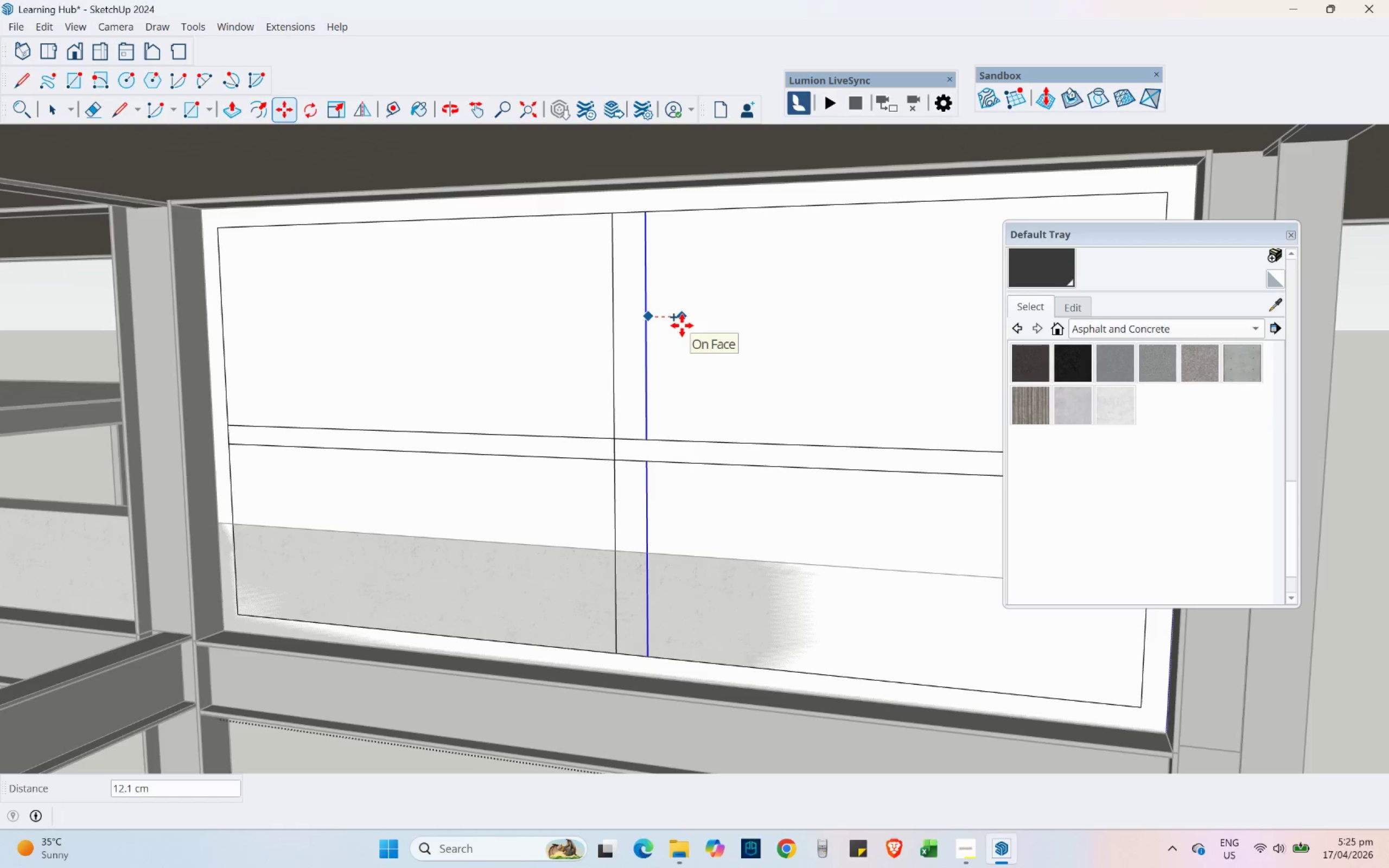 
key(Numpad7)
 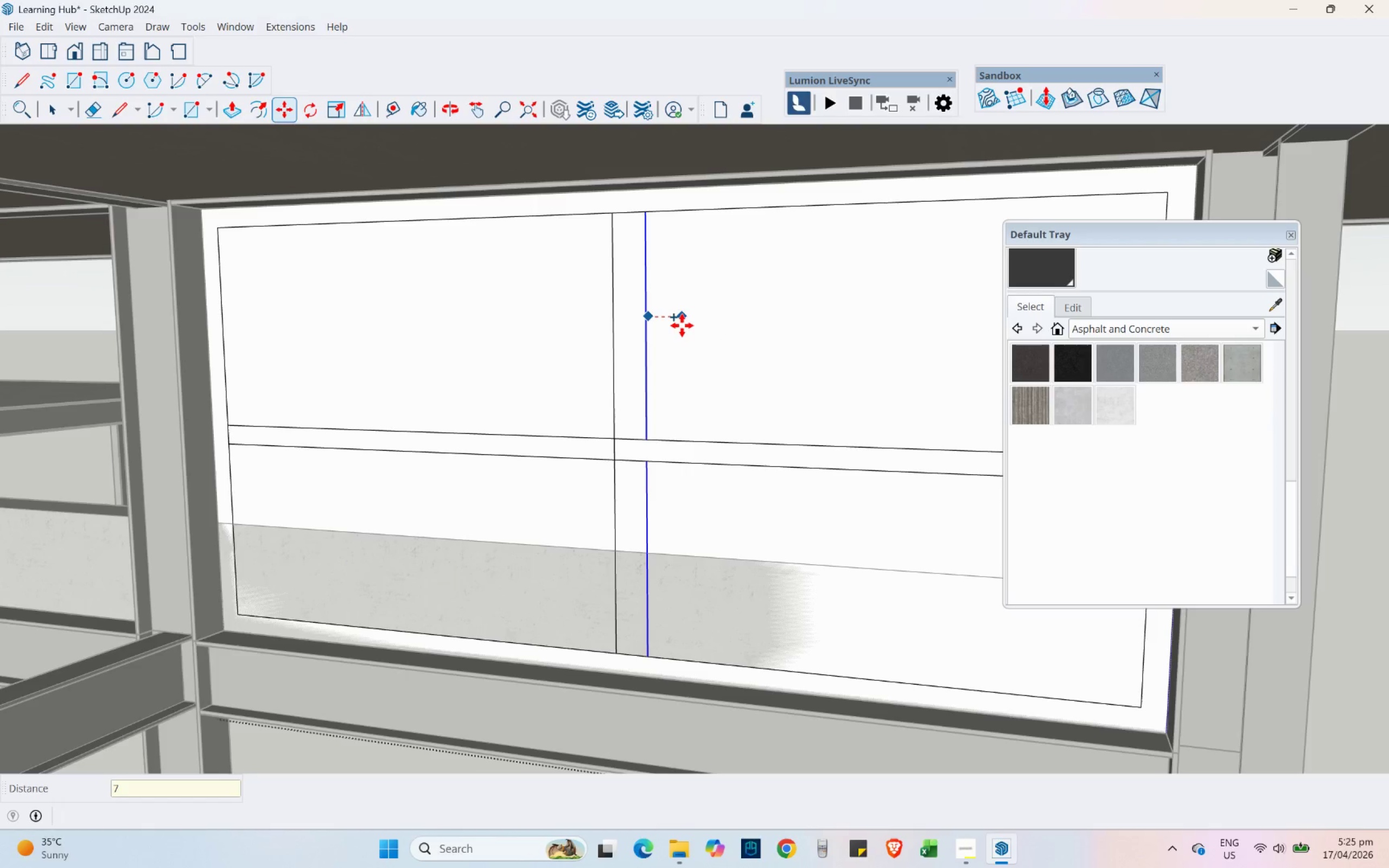 
key(NumpadDecimal)
 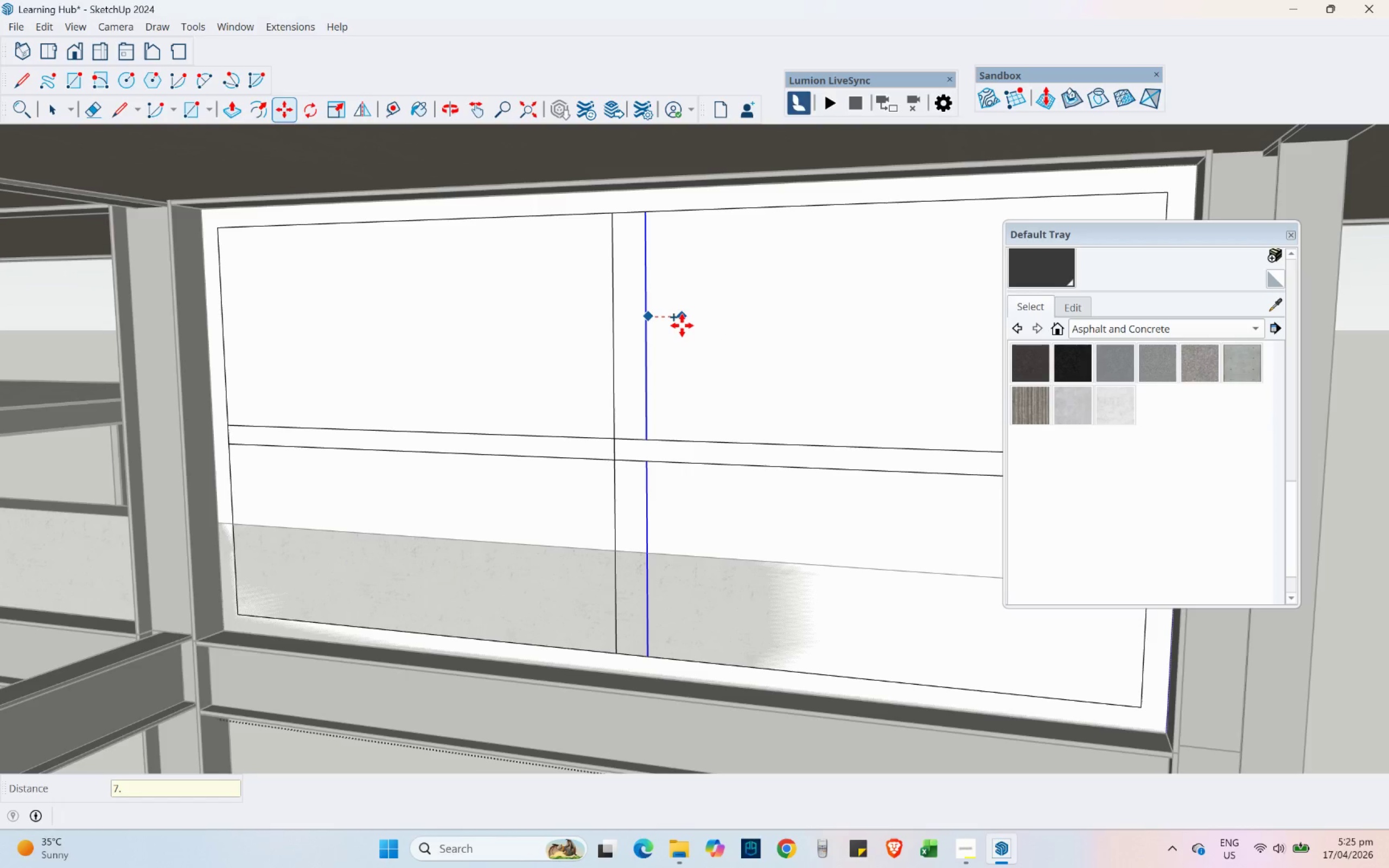 
key(Numpad5)
 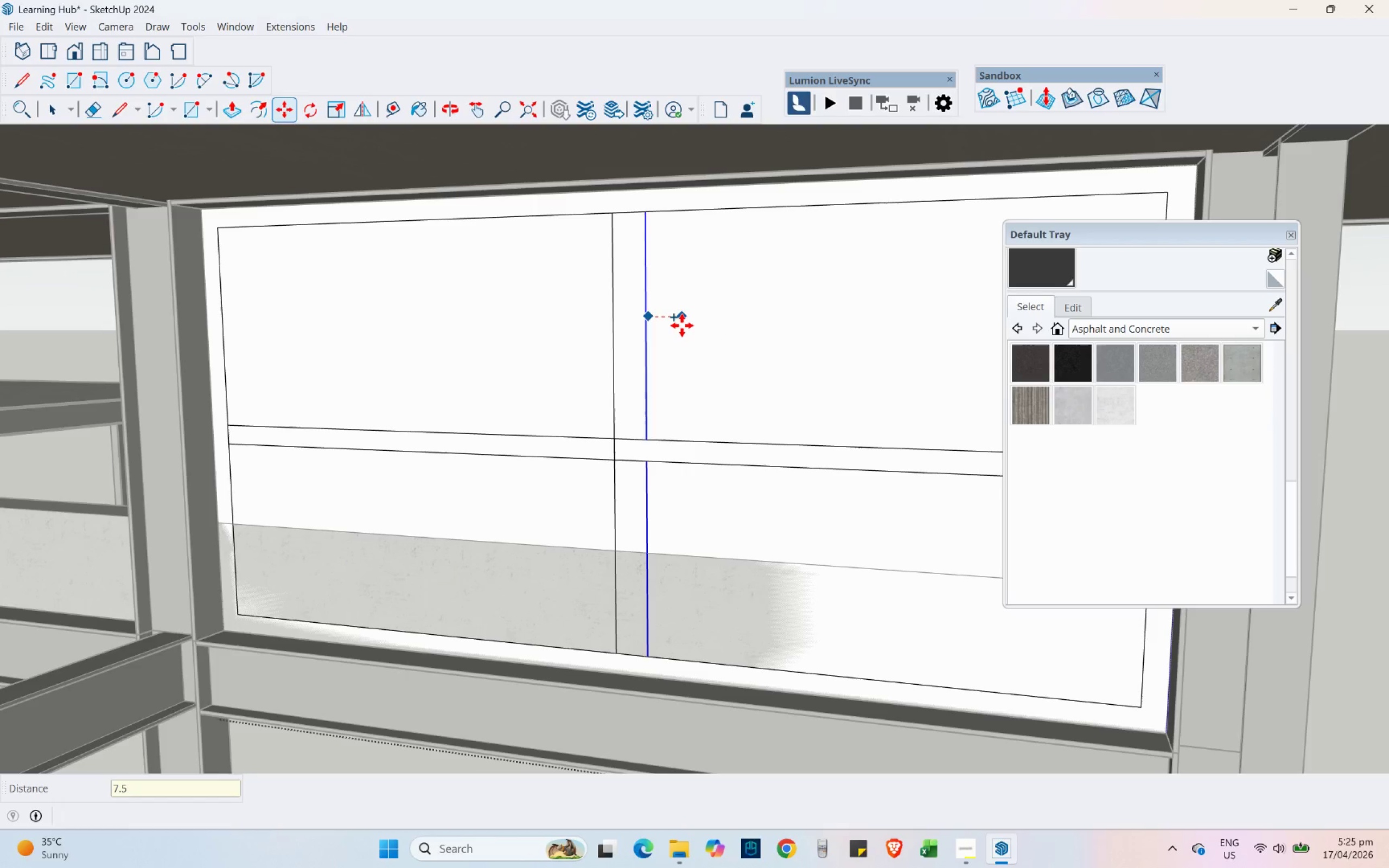 
key(NumpadEnter)
 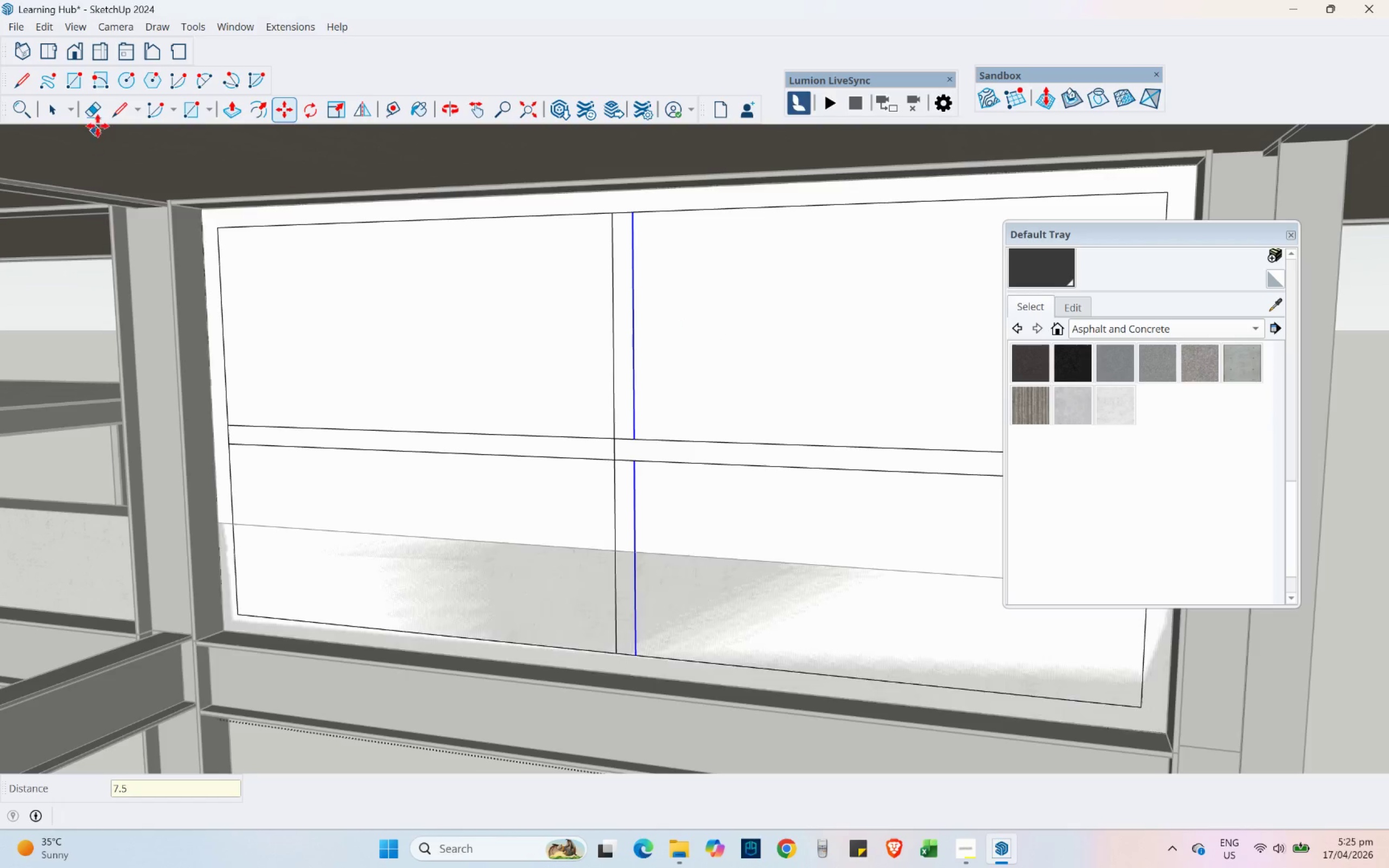 
left_click([94, 112])
 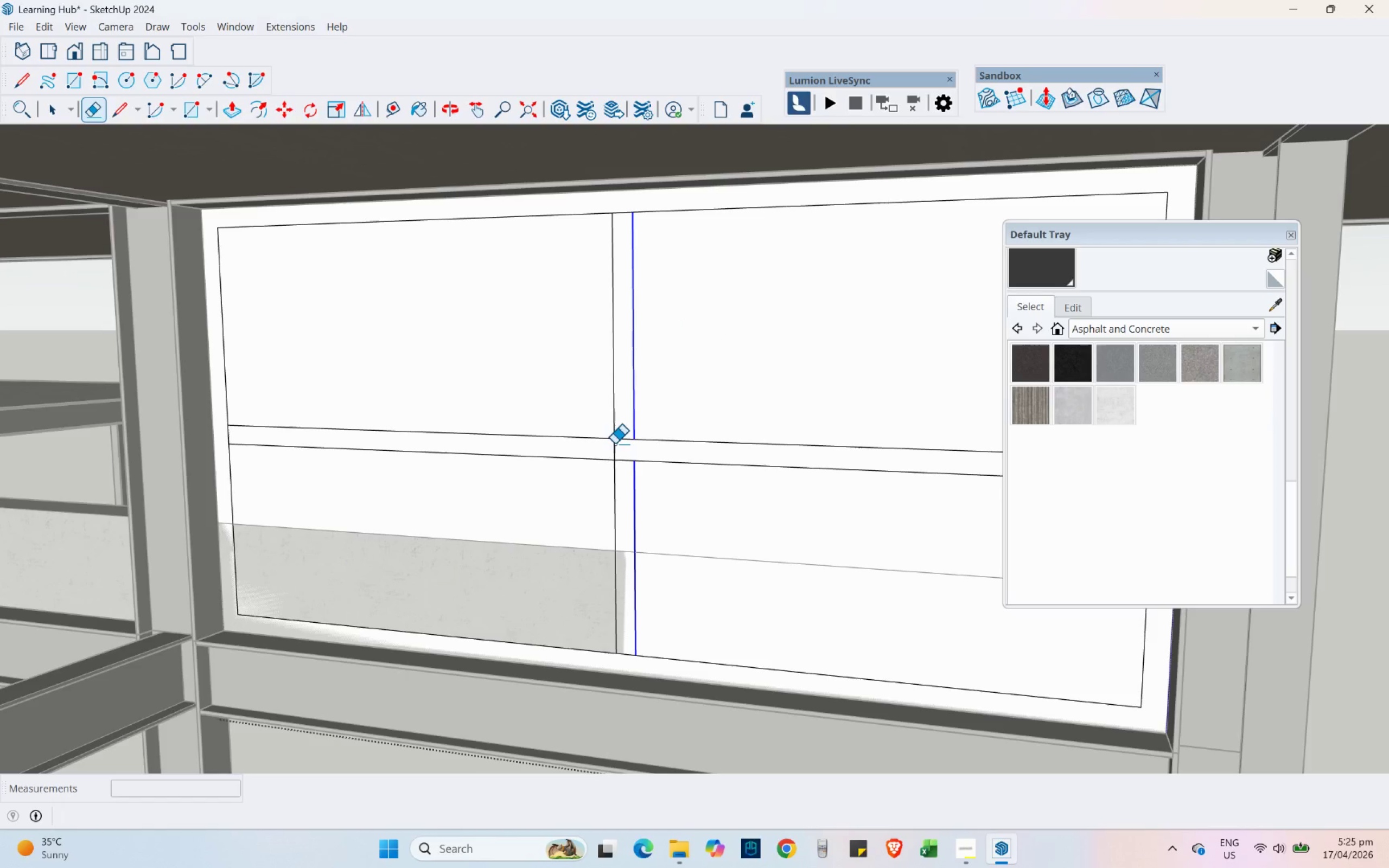 
left_click_drag(start_coordinate=[613, 450], to_coordinate=[623, 455])
 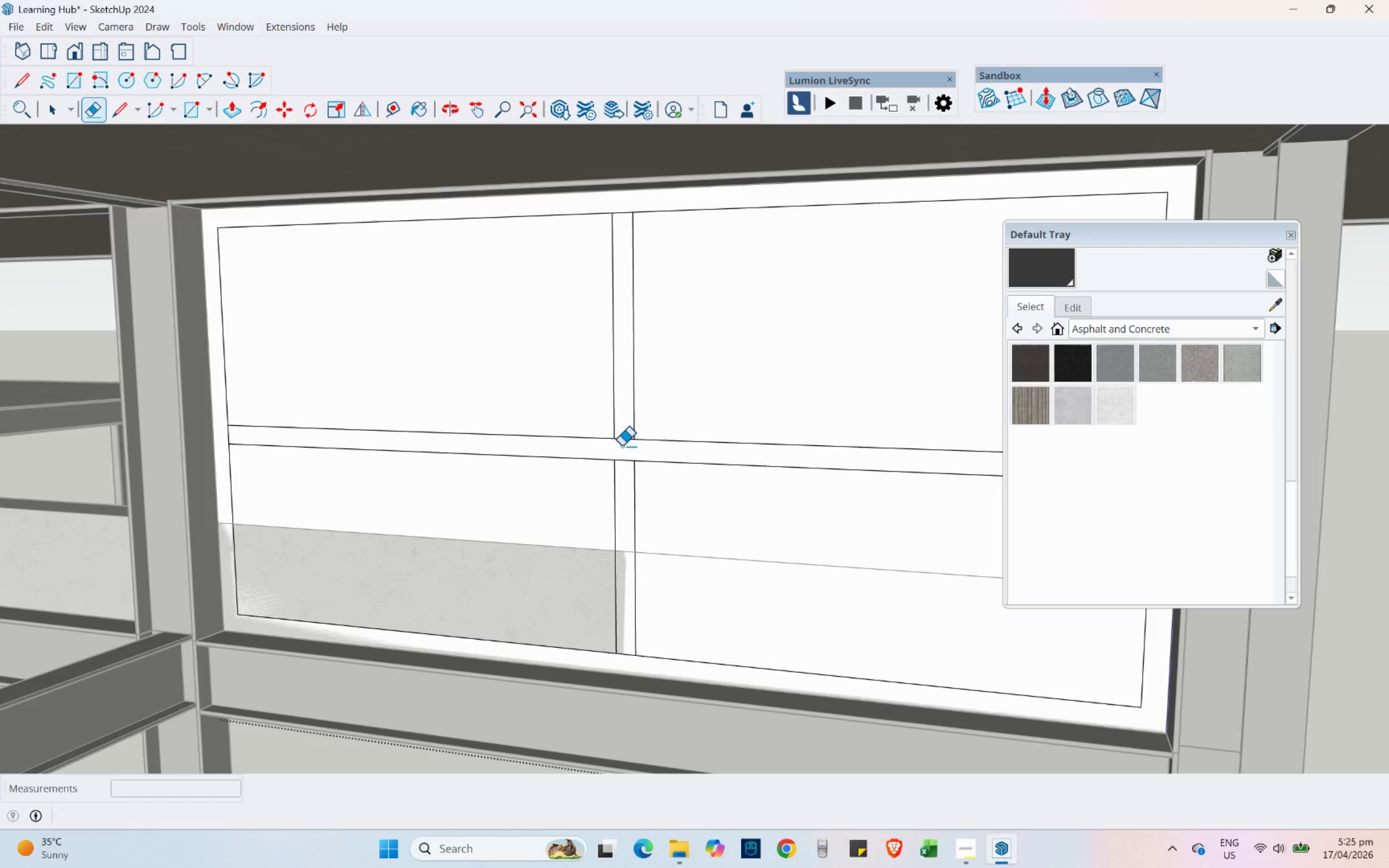 
left_click_drag(start_coordinate=[622, 445], to_coordinate=[622, 437])
 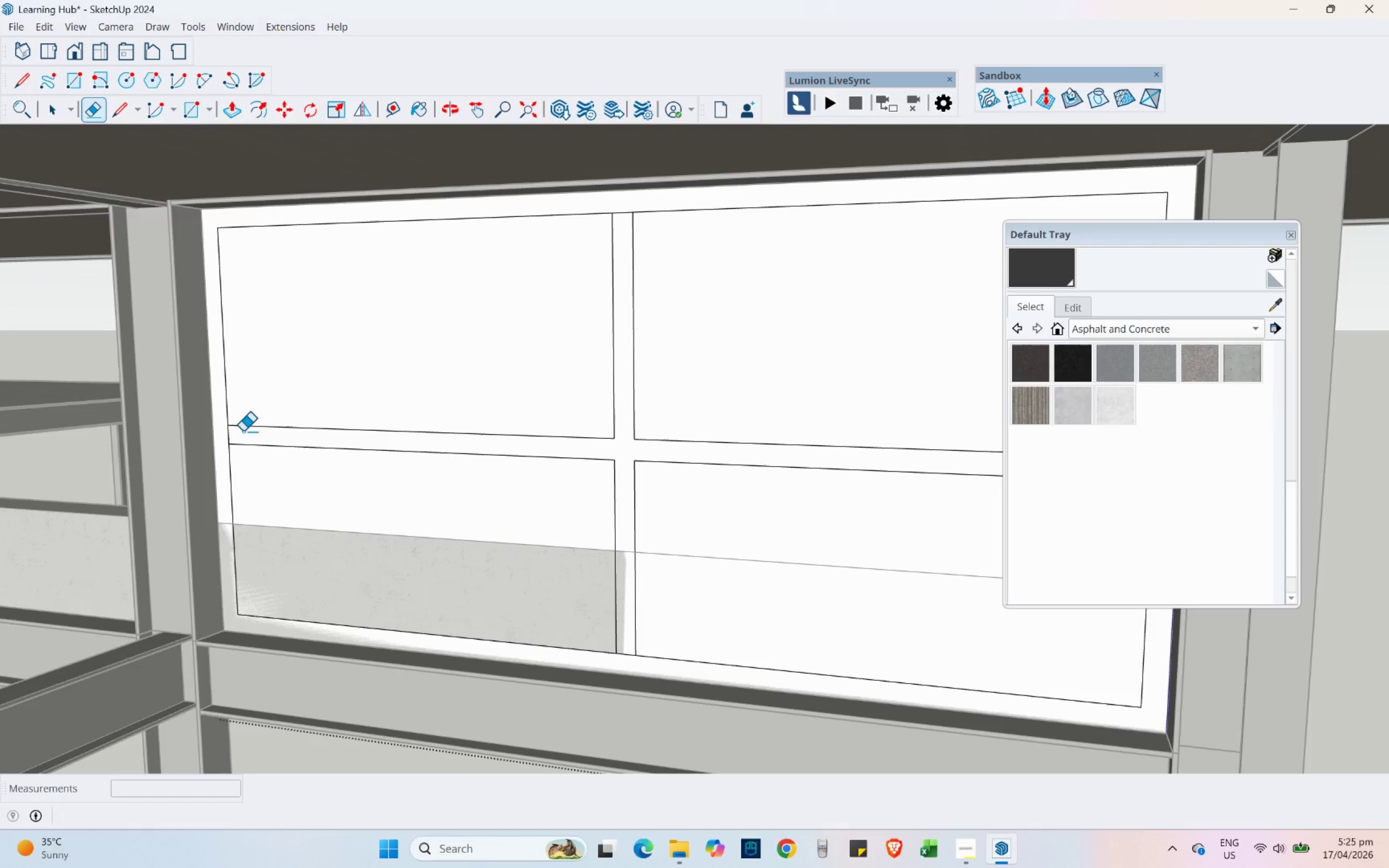 
left_click_drag(start_coordinate=[226, 432], to_coordinate=[237, 435])
 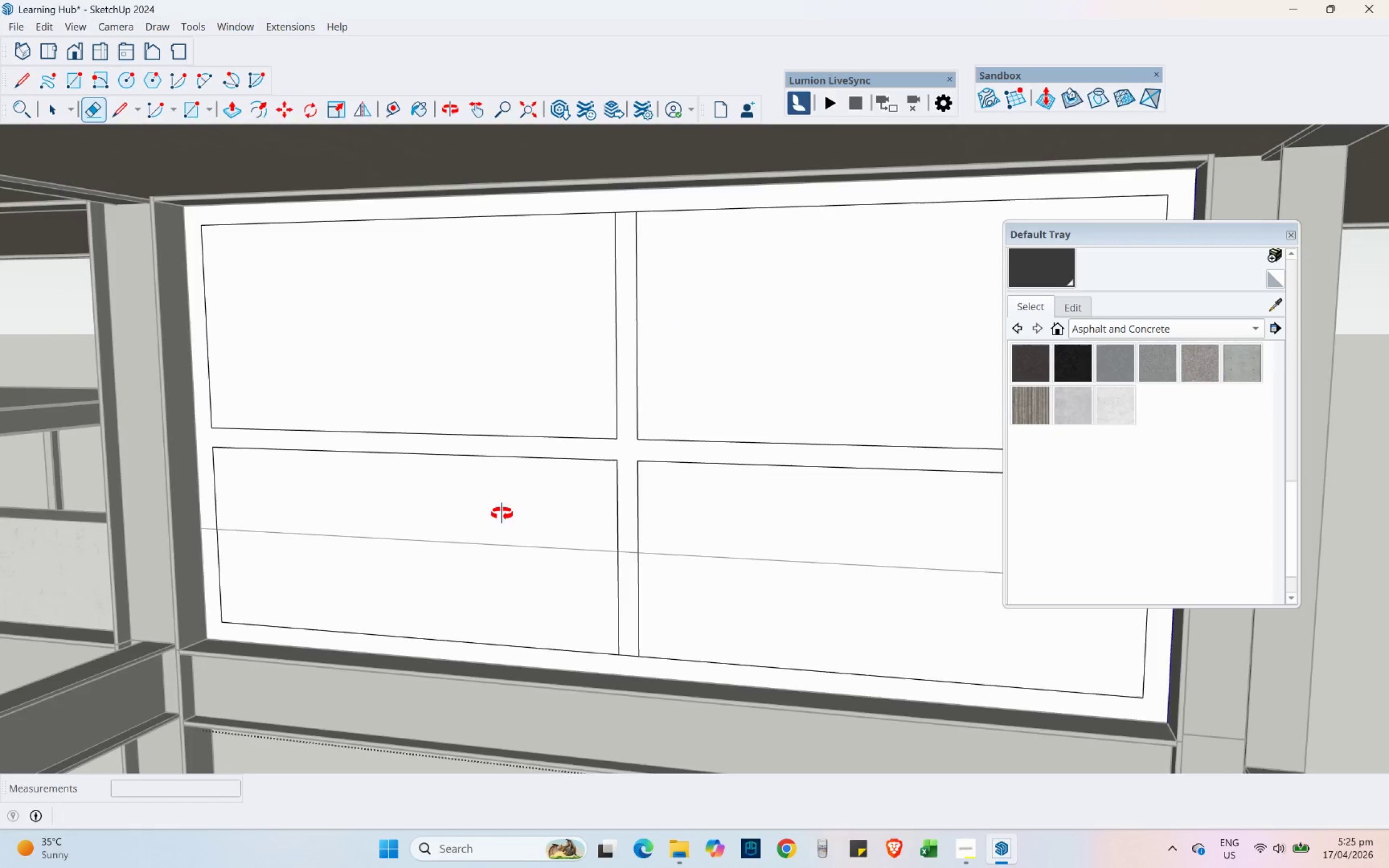 
hold_key(key=ShiftLeft, duration=0.53)
 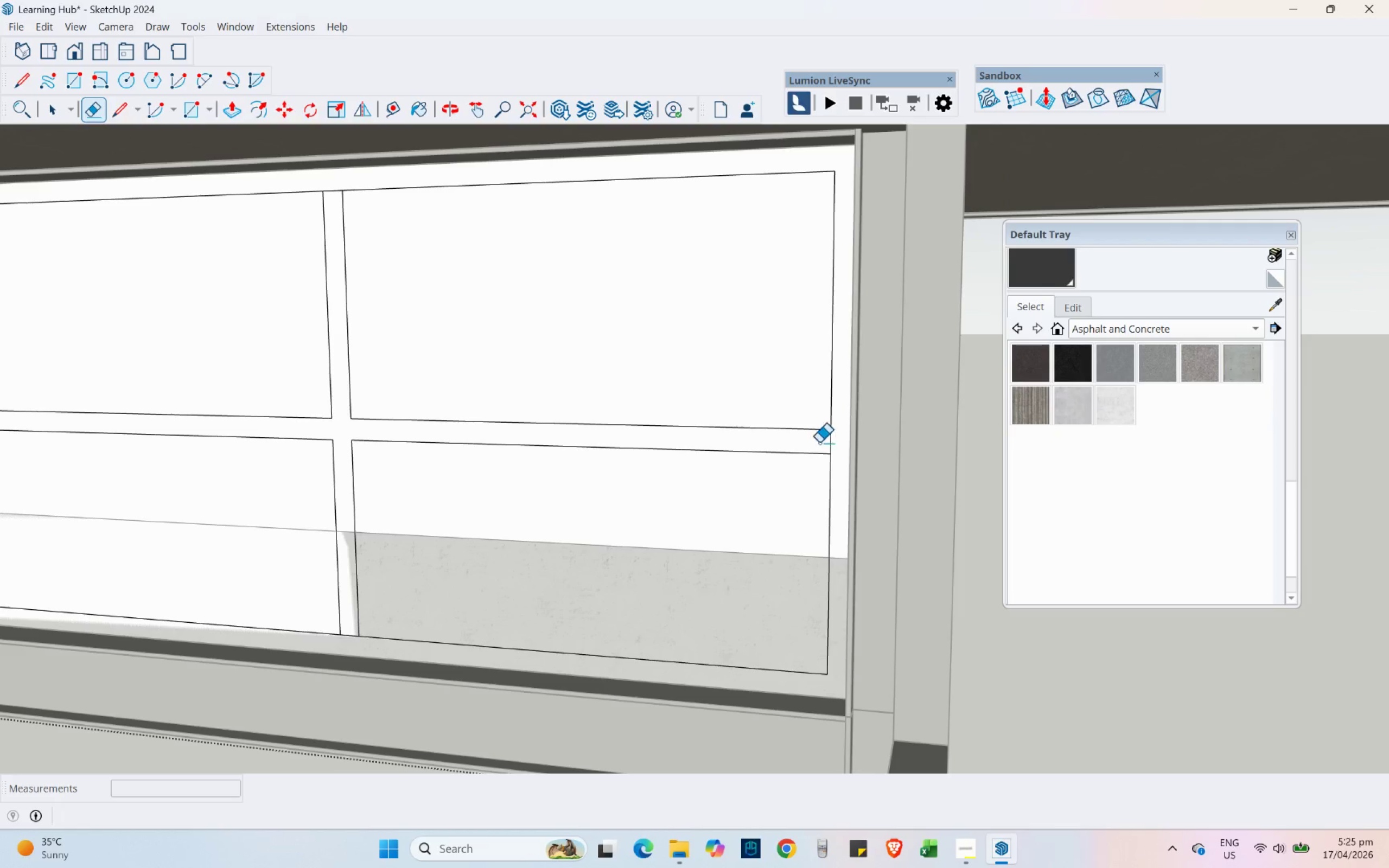 
left_click_drag(start_coordinate=[826, 445], to_coordinate=[836, 448])
 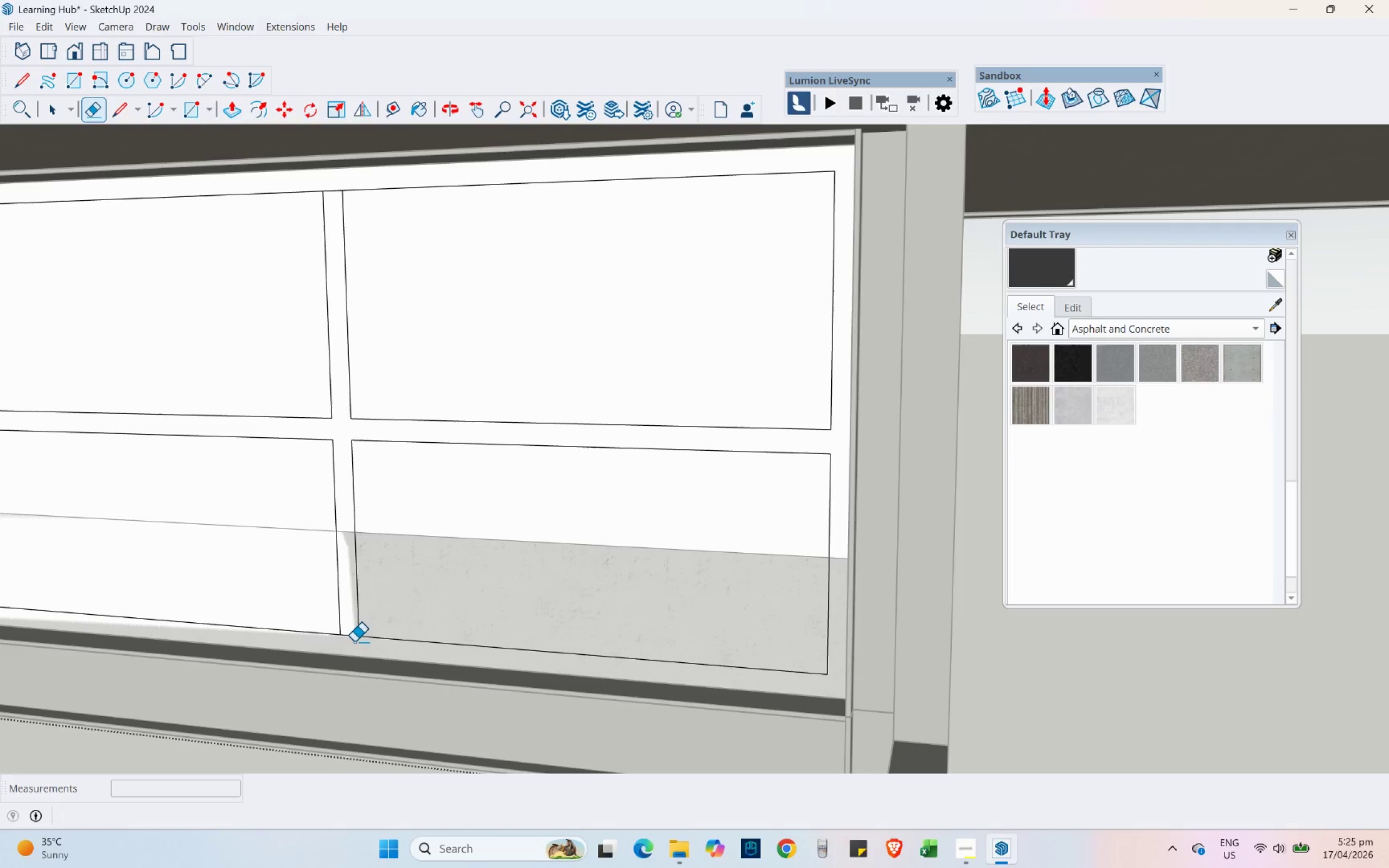 
left_click_drag(start_coordinate=[352, 640], to_coordinate=[352, 628])
 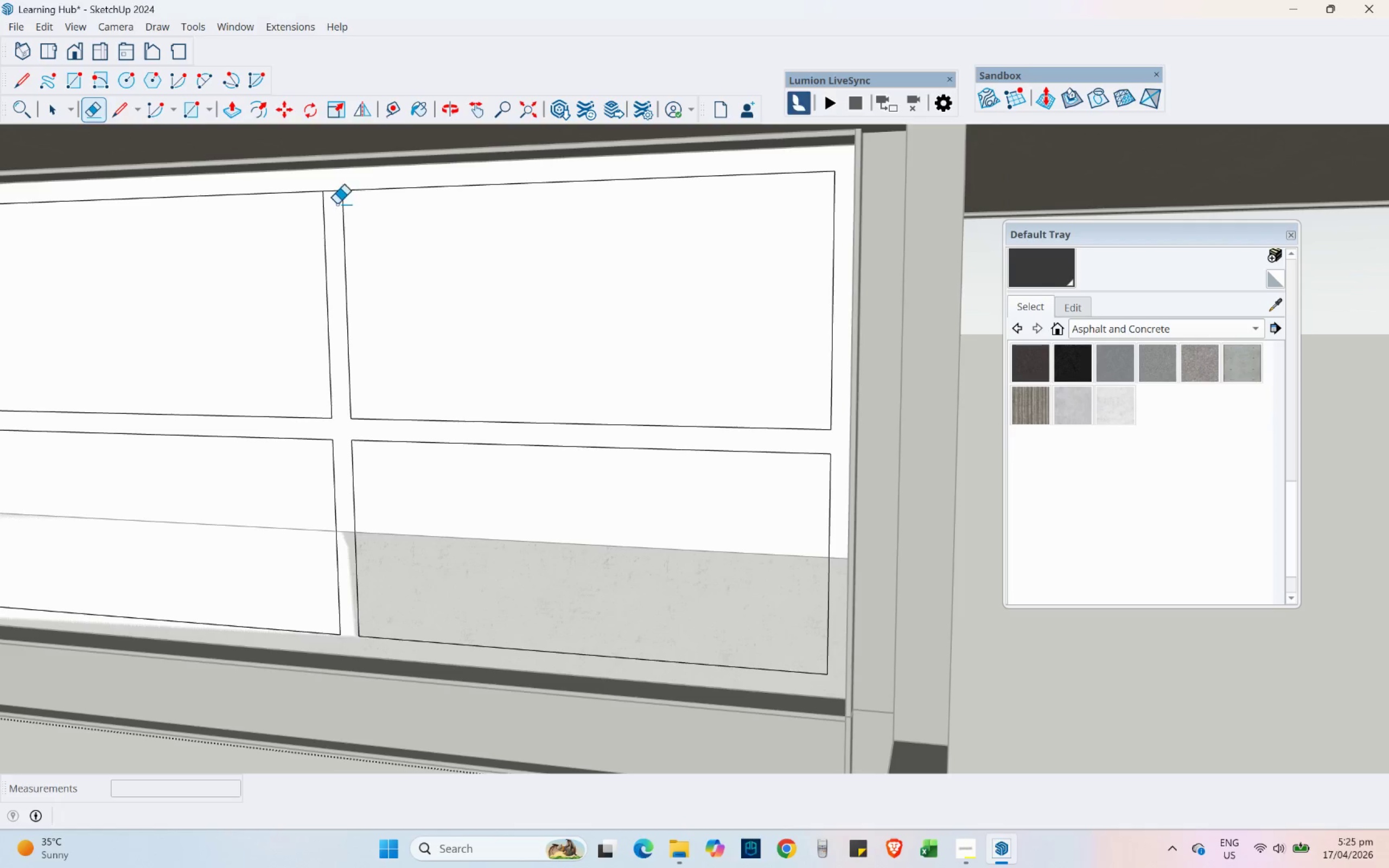 
left_click_drag(start_coordinate=[333, 196], to_coordinate=[333, 190])
 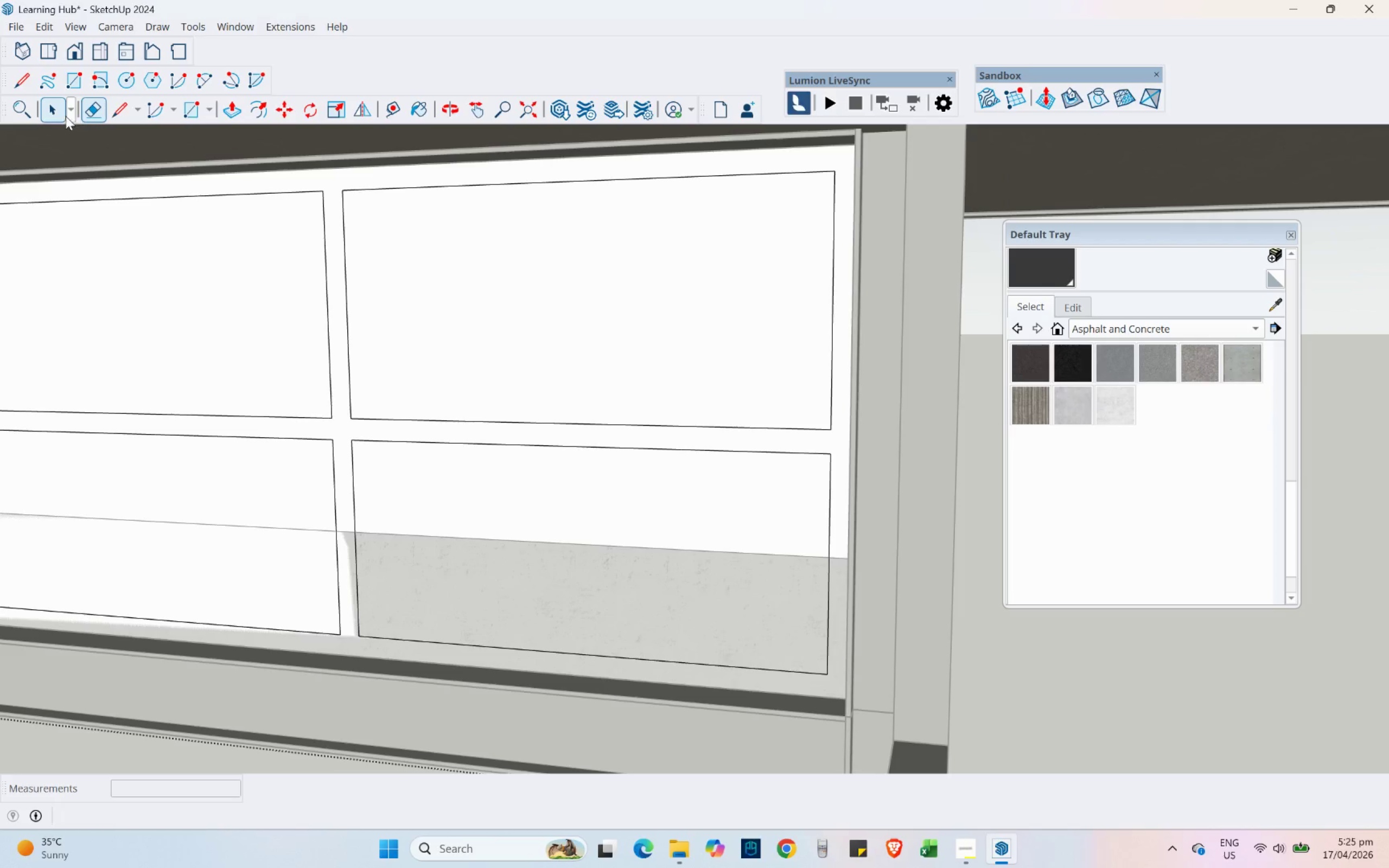 
double_click([225, 288])
 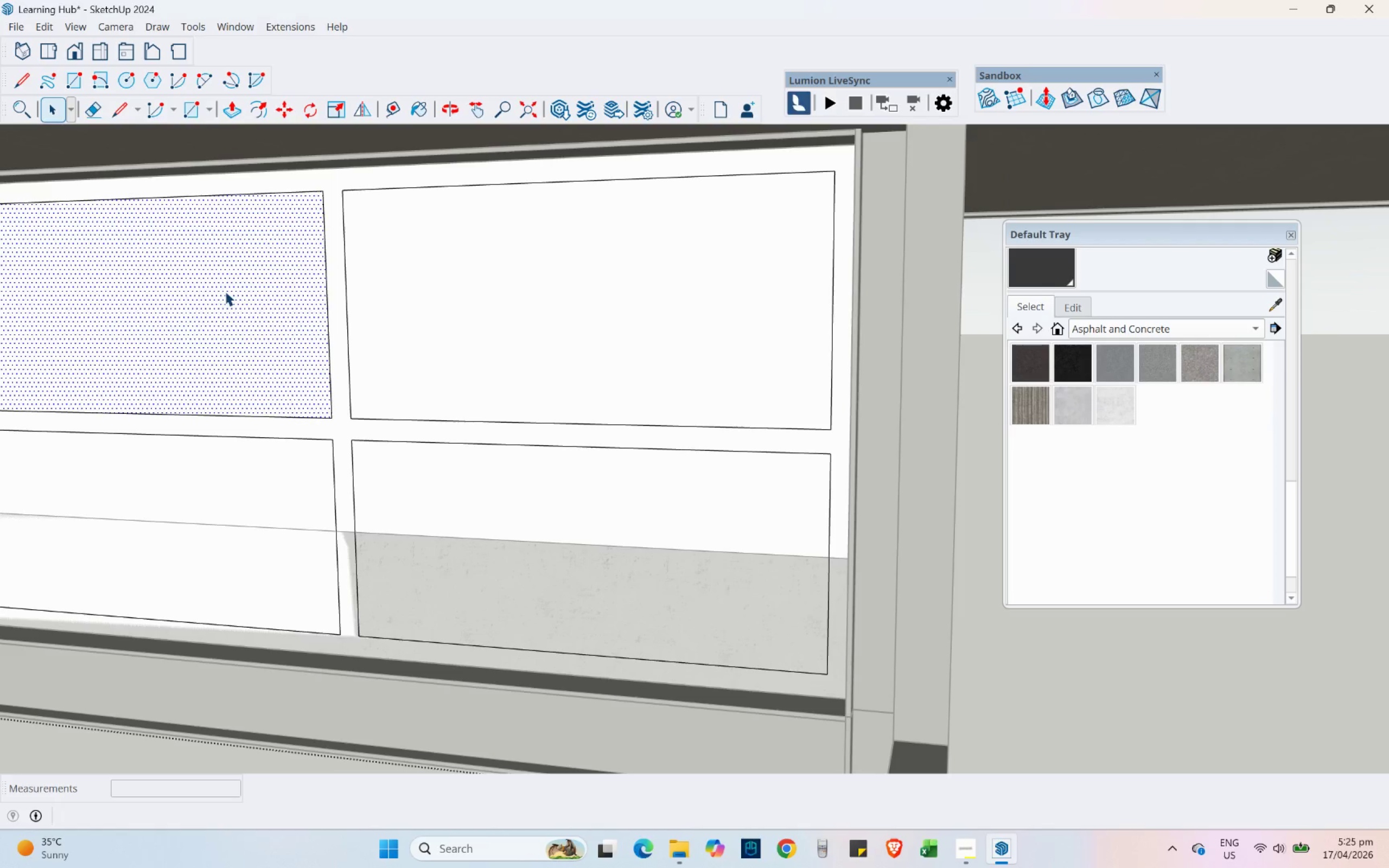 
key(Delete)
 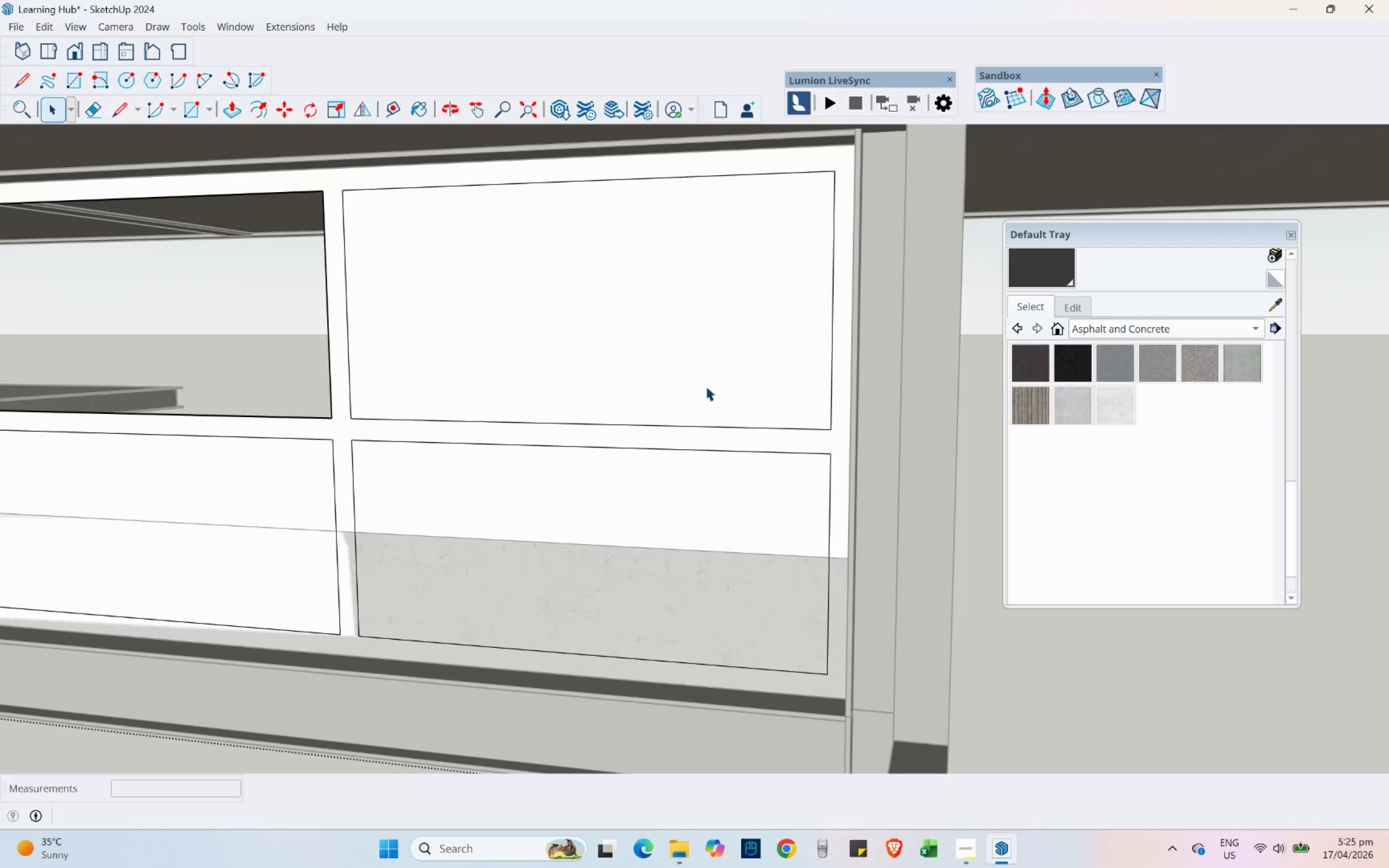 
key(Delete)
 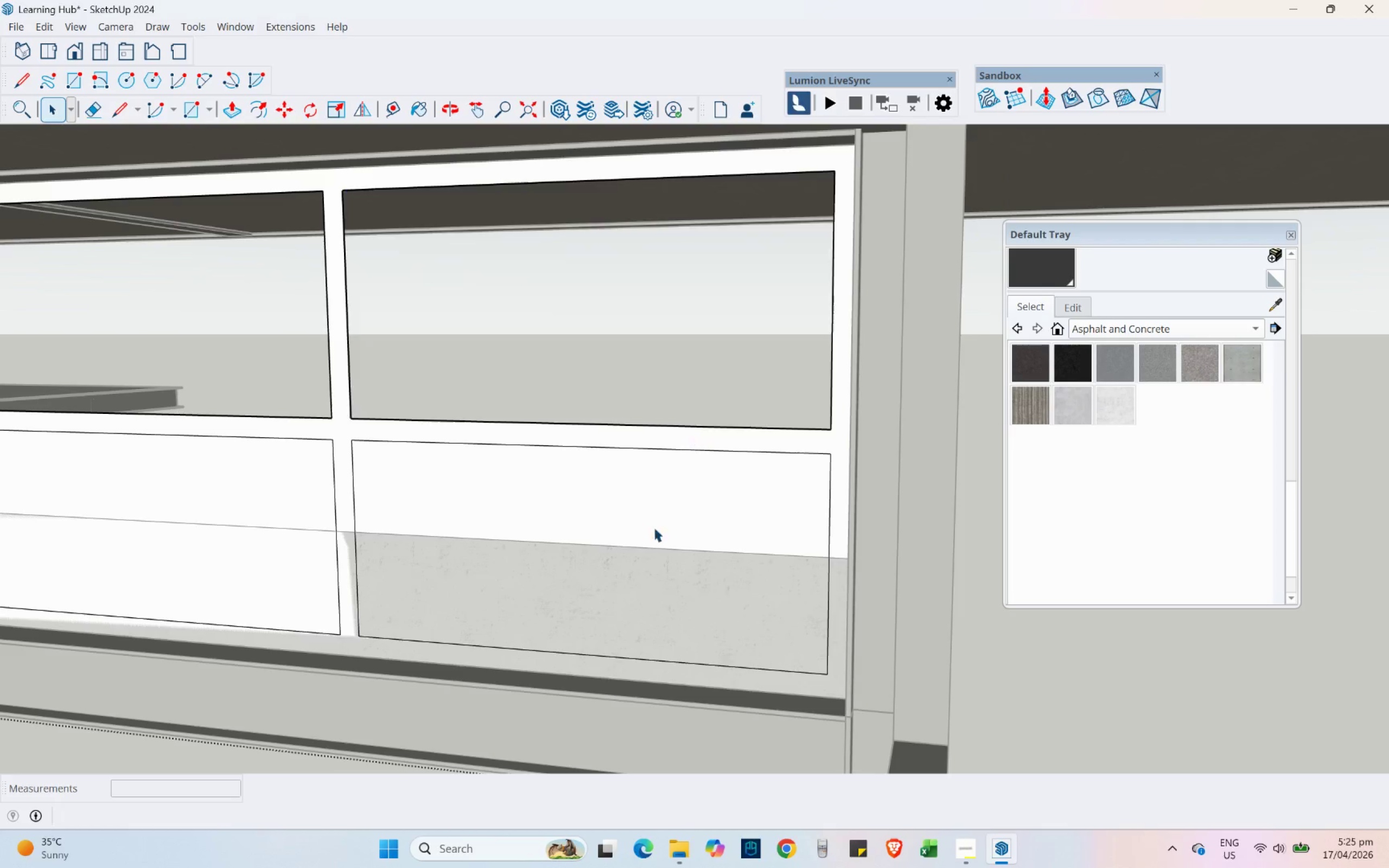 
double_click([649, 553])
 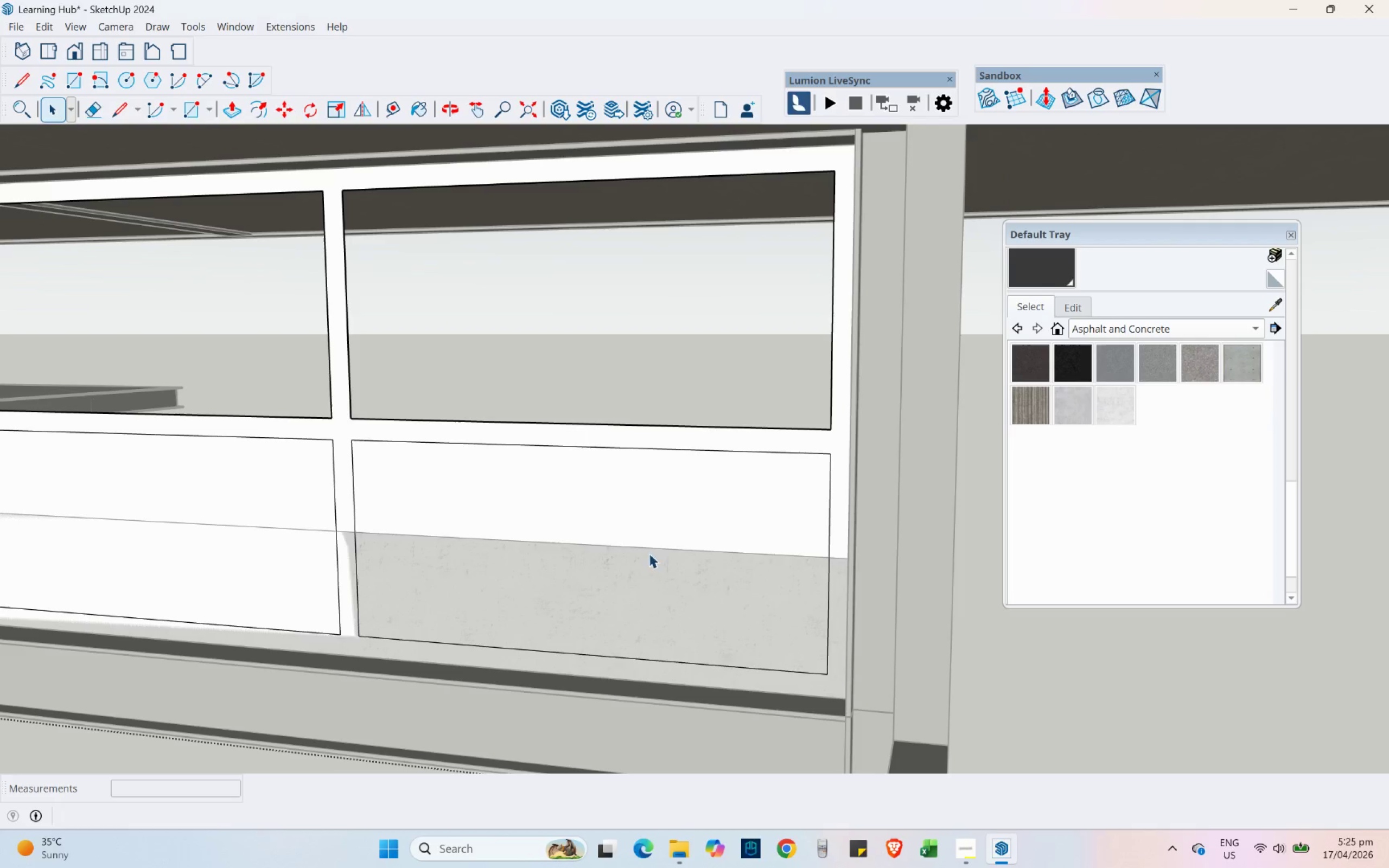 
key(Delete)
 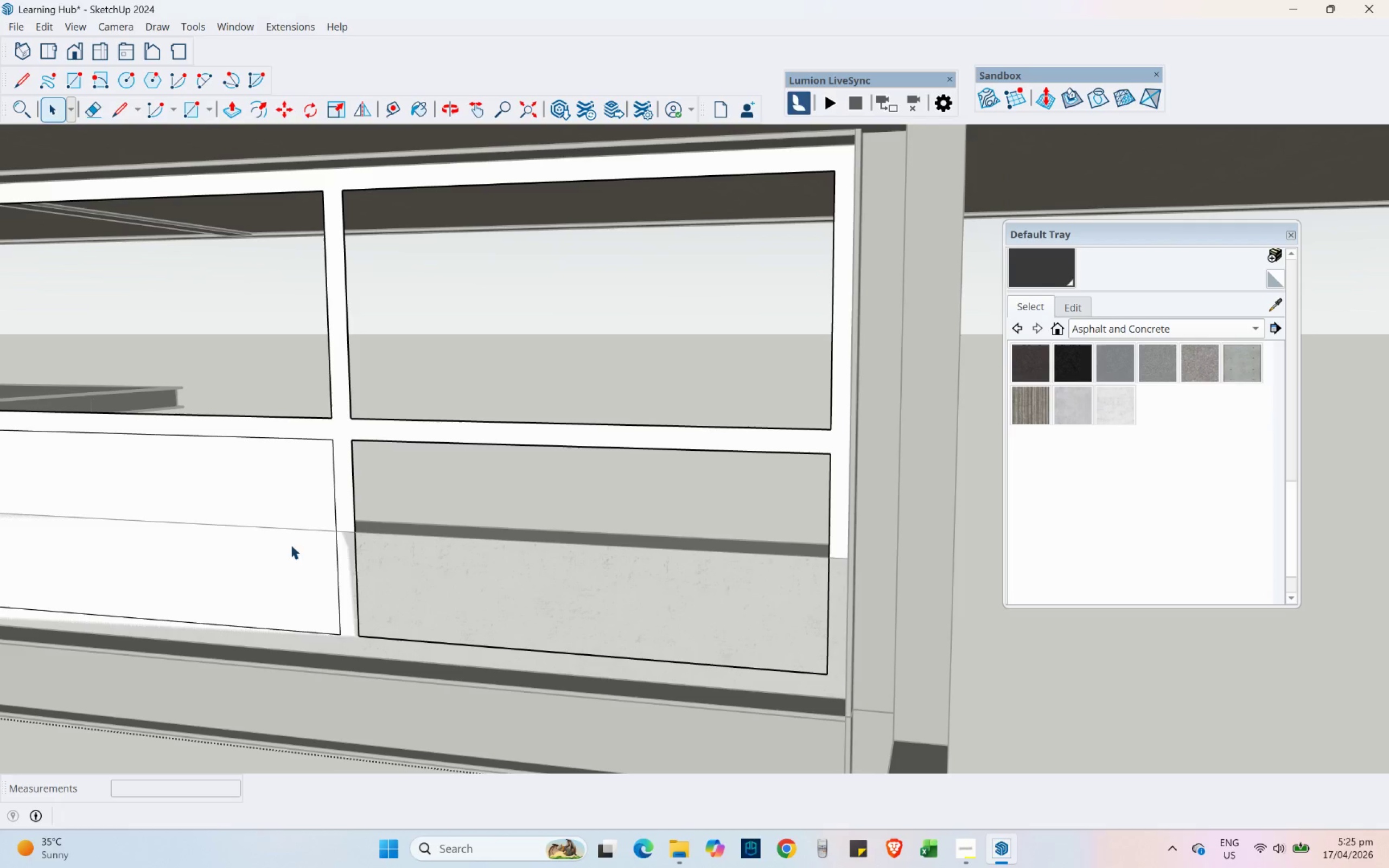 
triple_click([196, 529])
 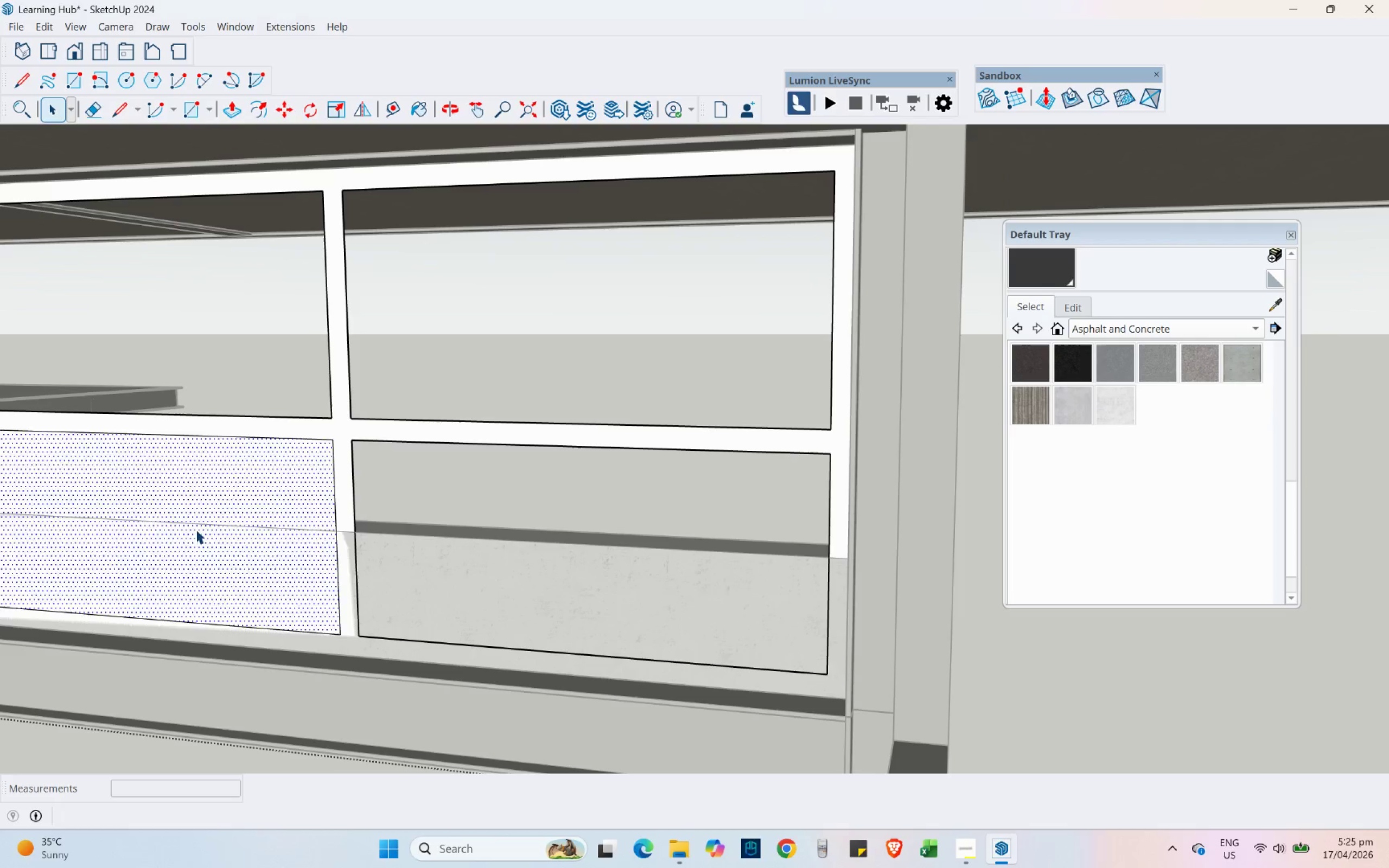 
key(Delete)
 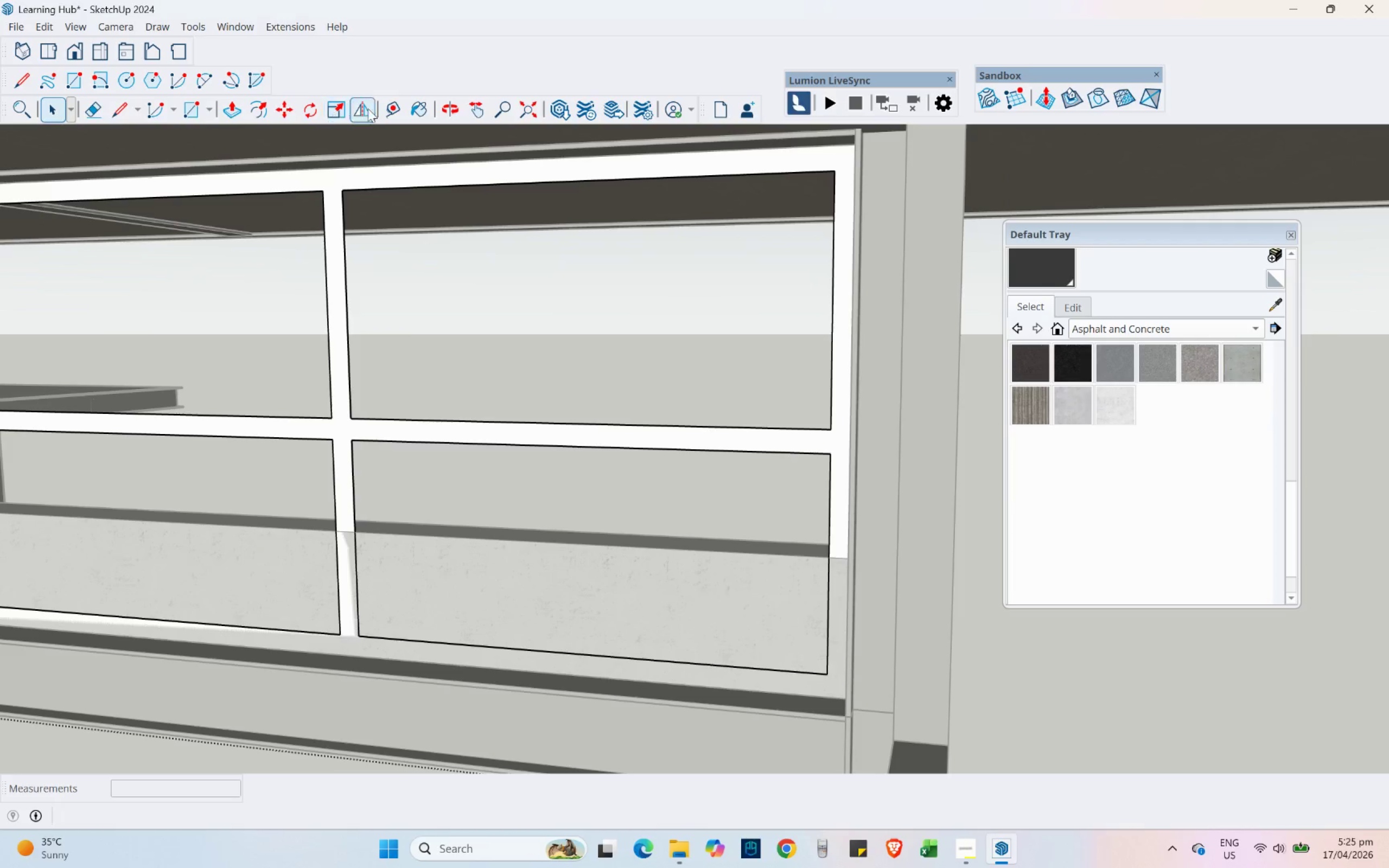 
left_click([415, 113])
 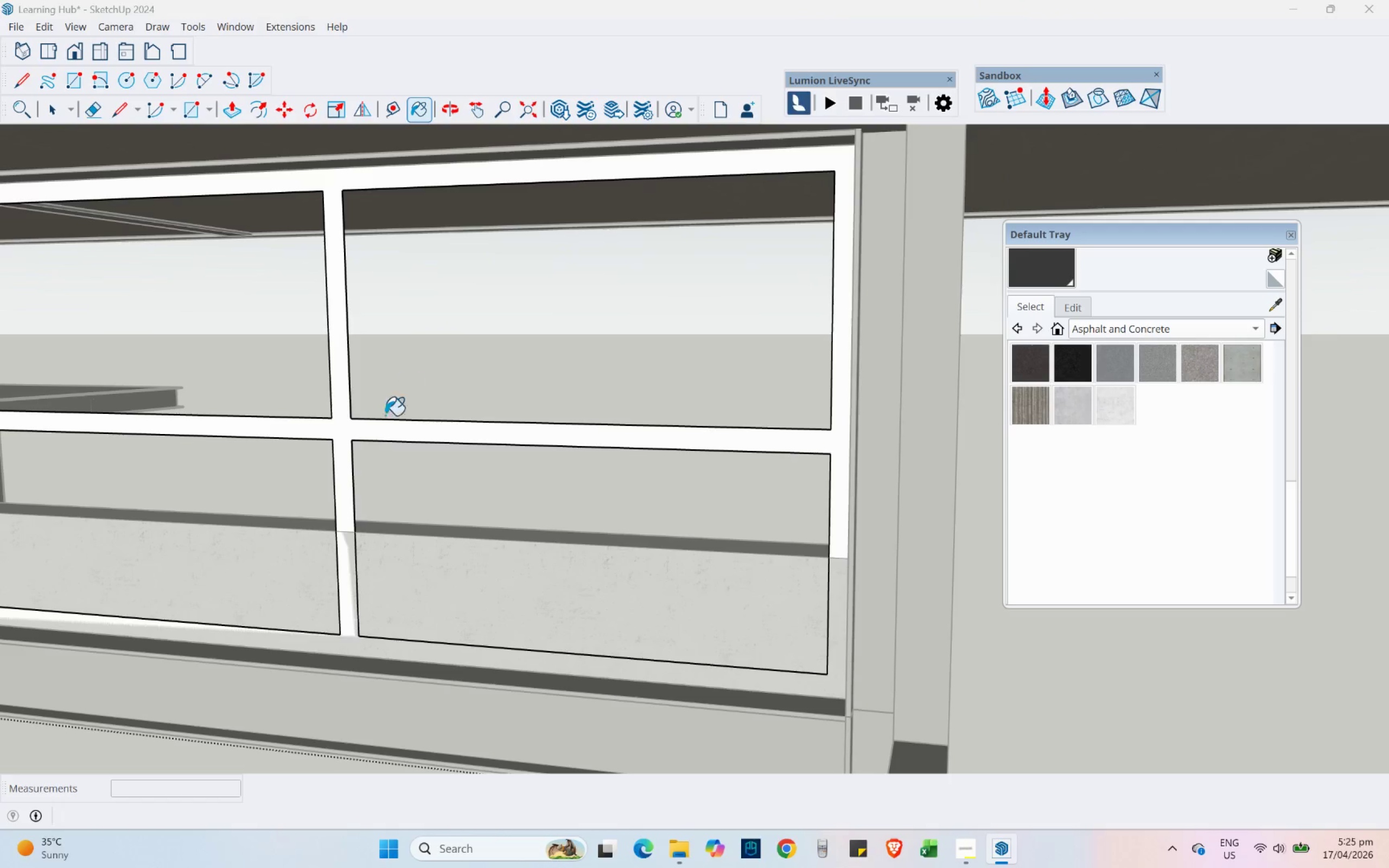 
left_click([375, 430])
 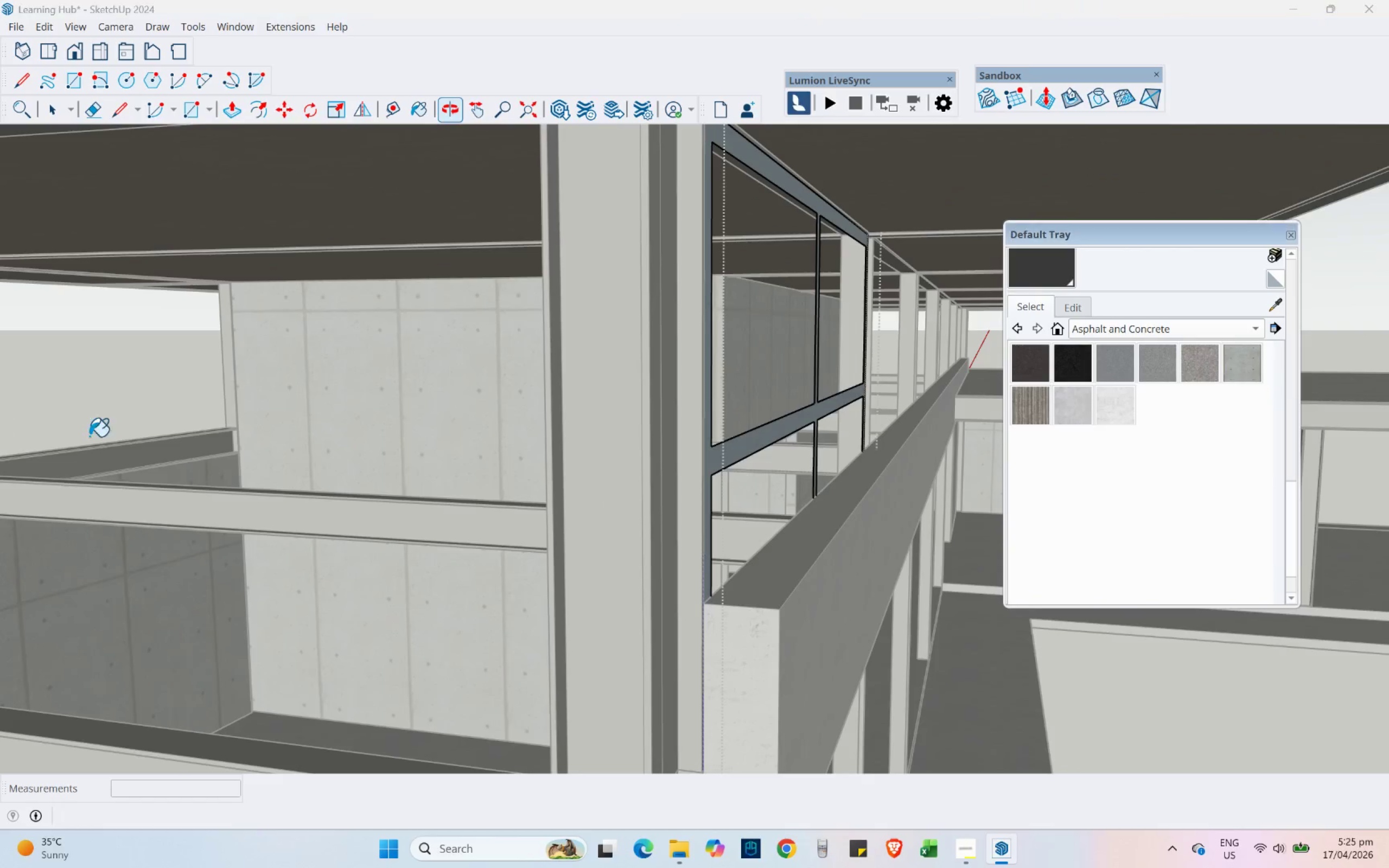 
left_click([746, 450])
 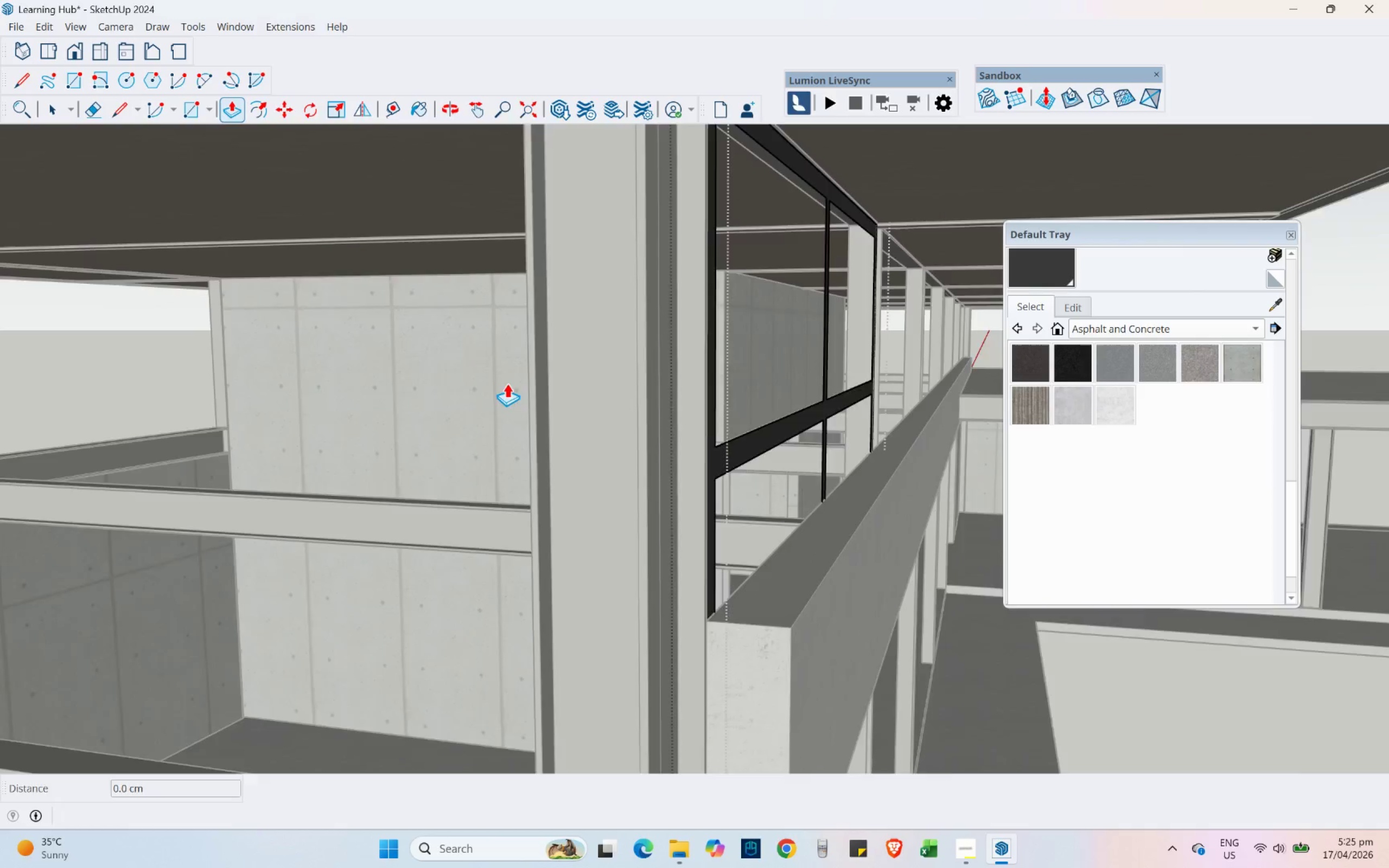 
scroll: coordinate [676, 443], scroll_direction: up, amount: 1.0
 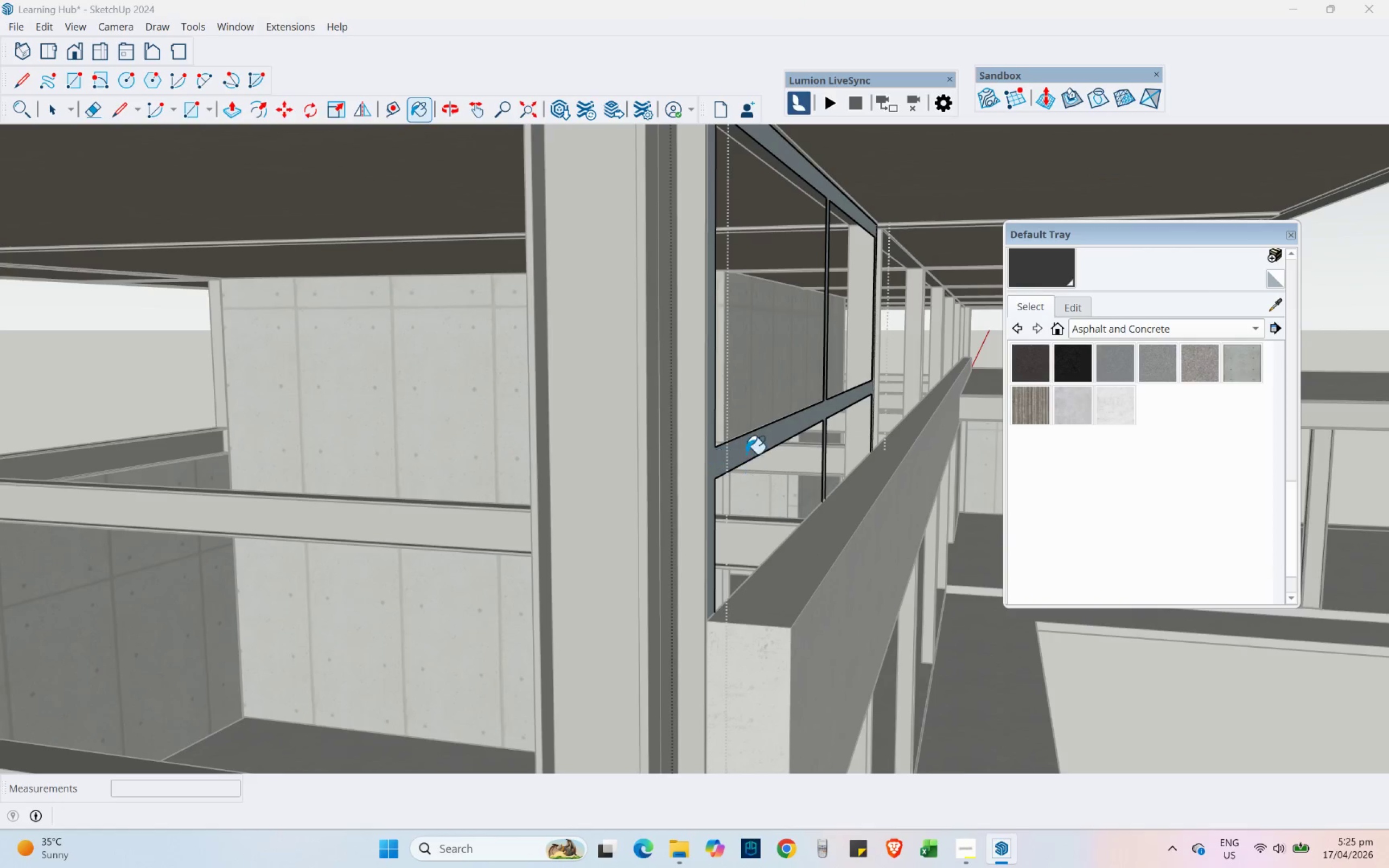 
hold_key(key=ShiftLeft, duration=0.5)
 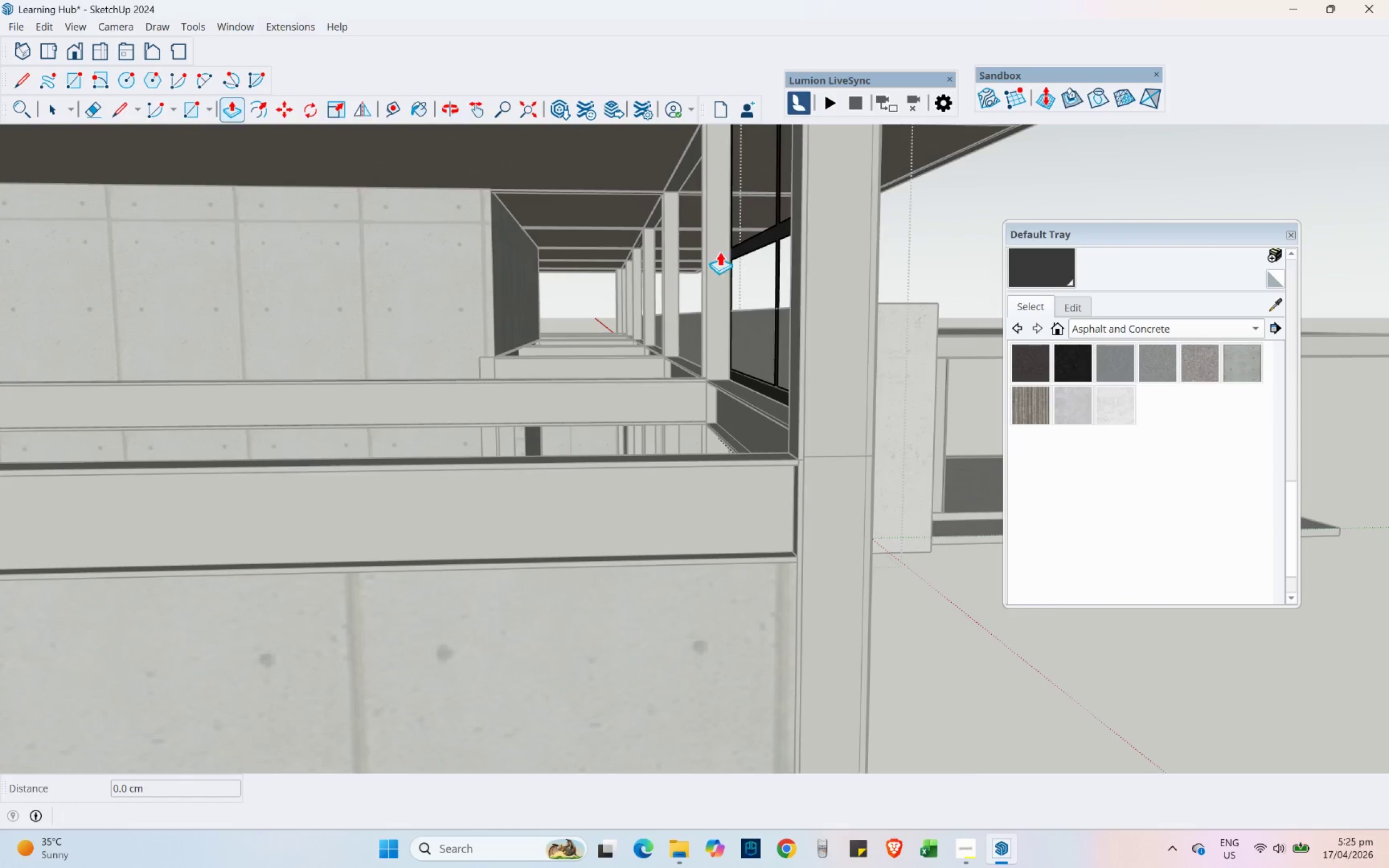 
left_click([757, 245])
 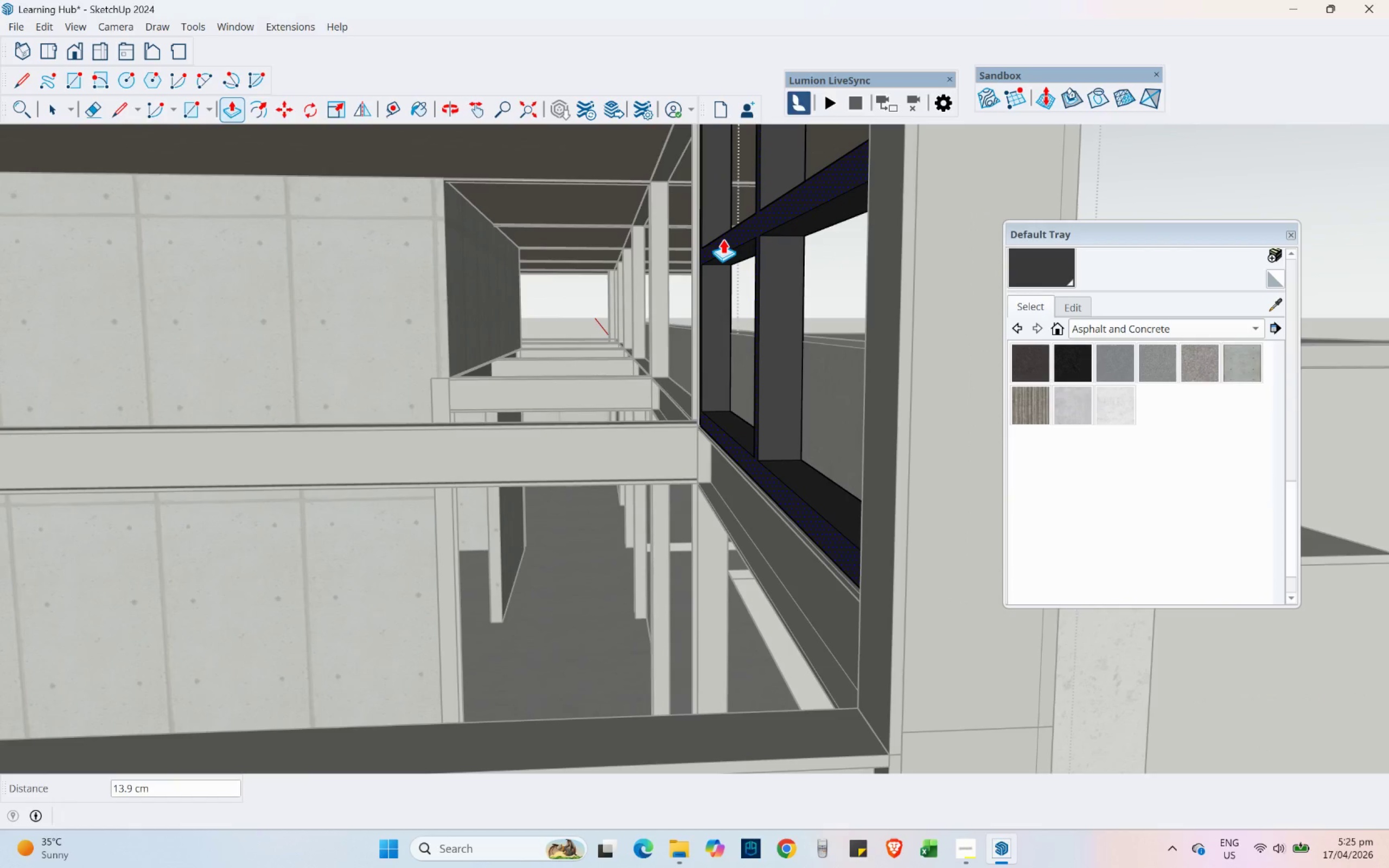 
scroll: coordinate [743, 241], scroll_direction: up, amount: 3.0
 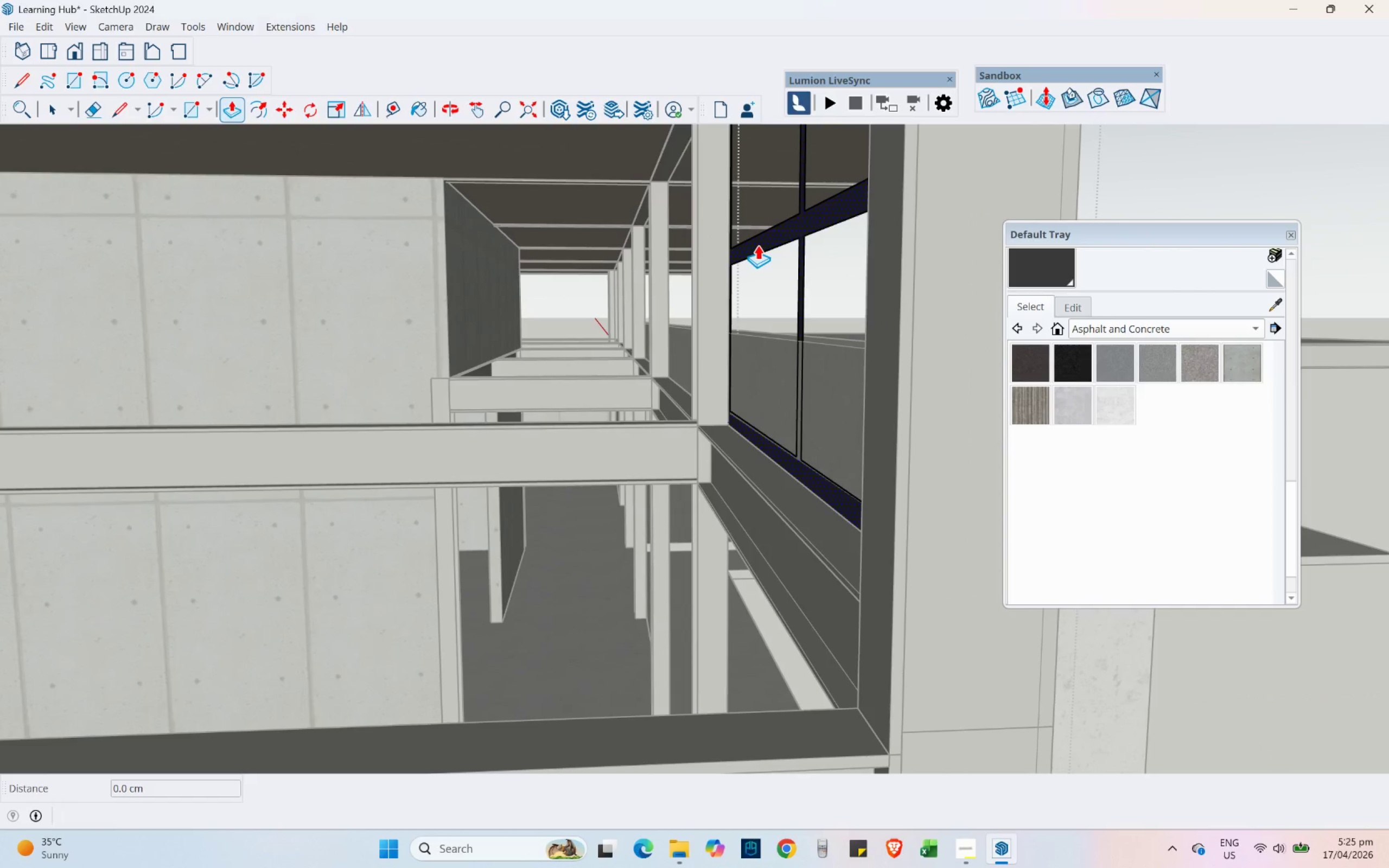 
key(Numpad1)
 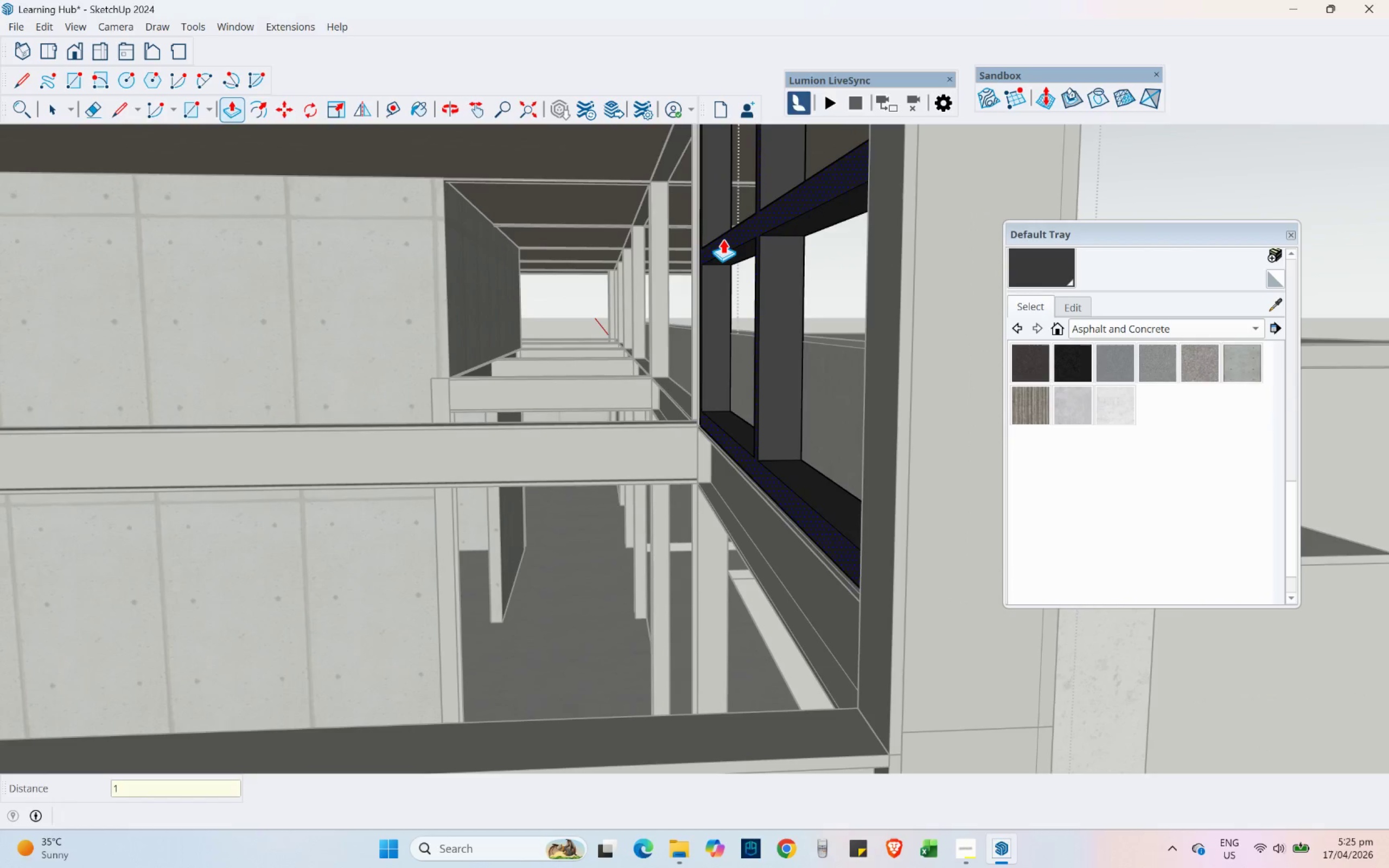 
key(NumpadEnter)
 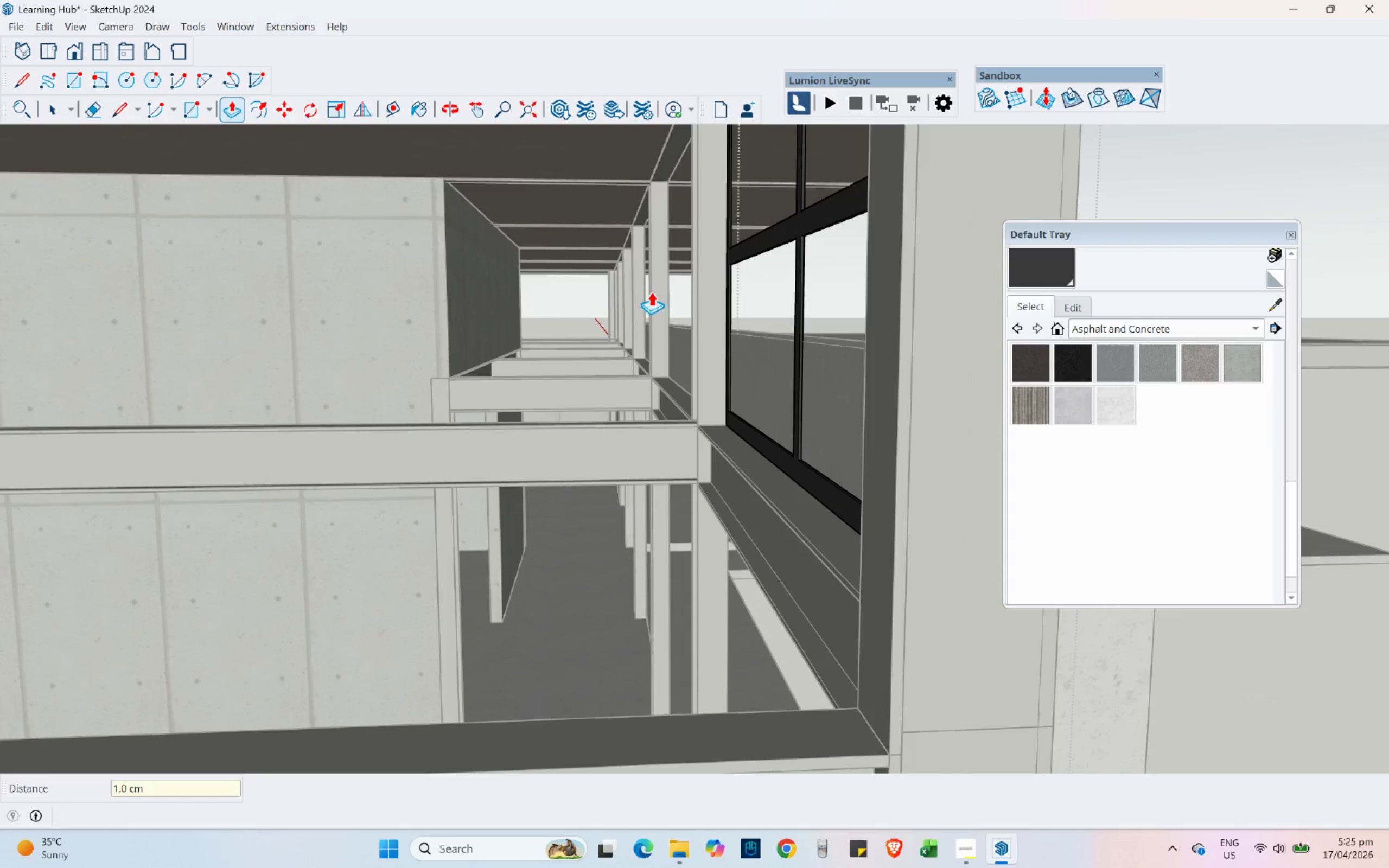 
key(Control+ControlLeft)
 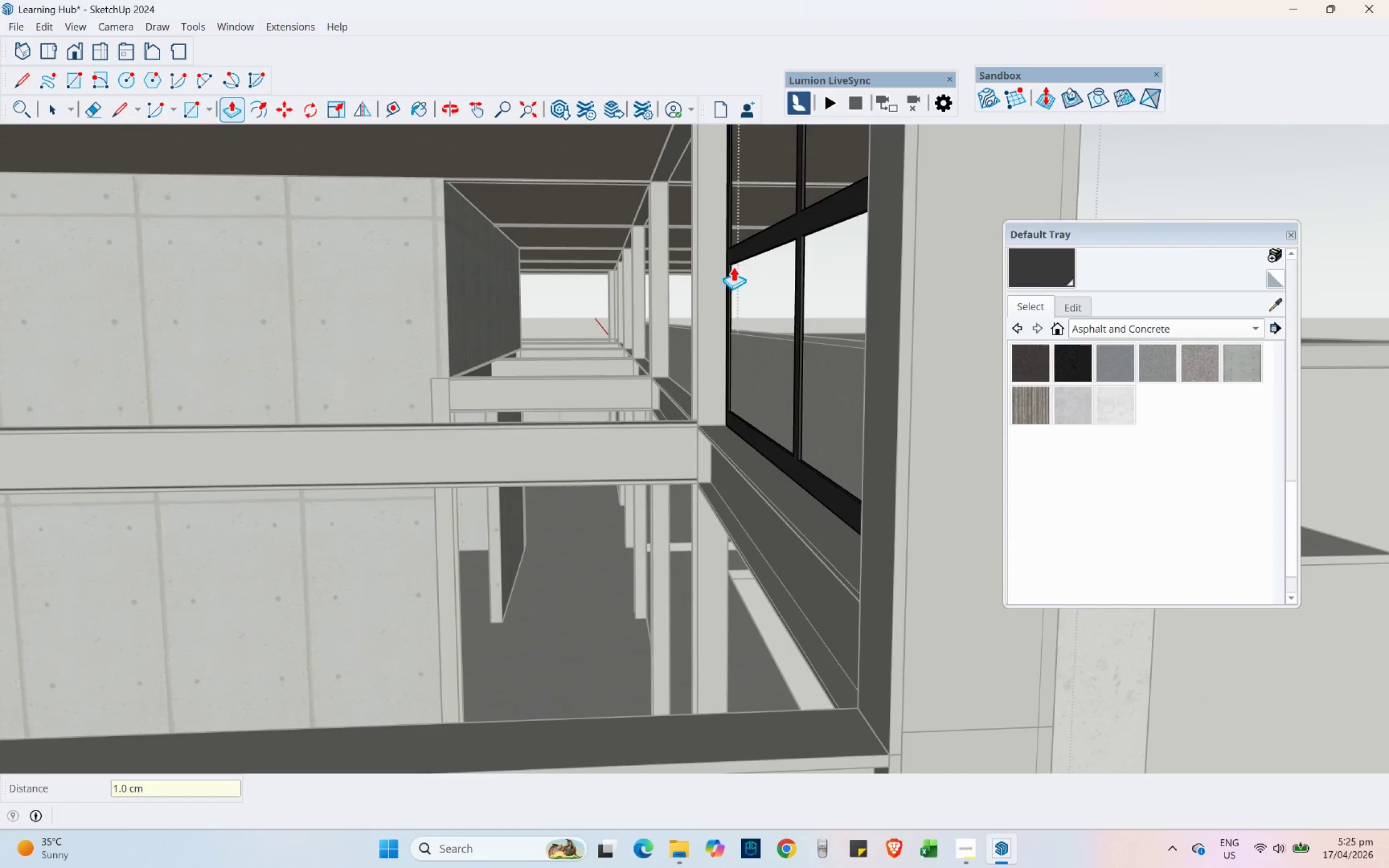 
key(Control+Z)
 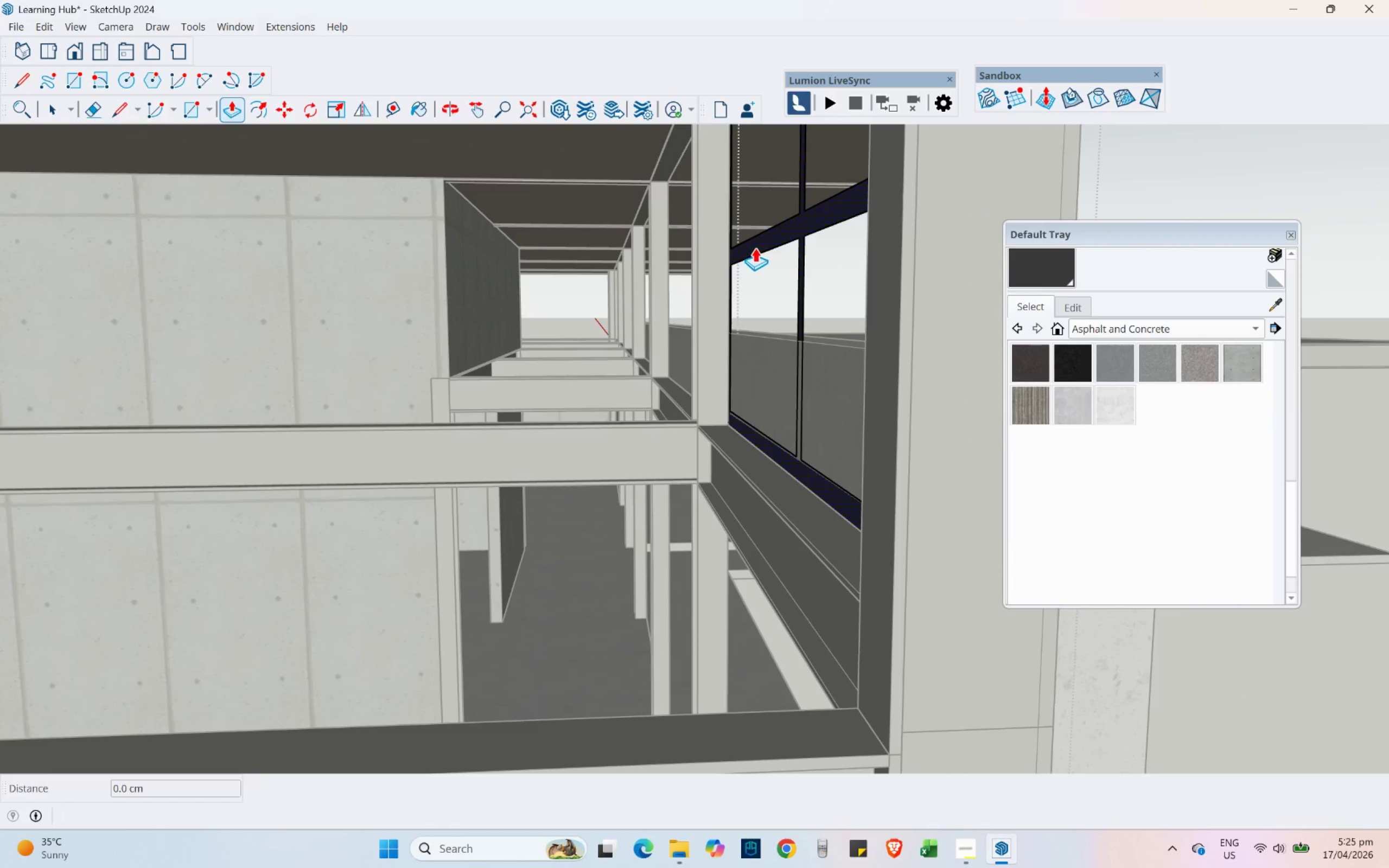 
left_click([755, 248])
 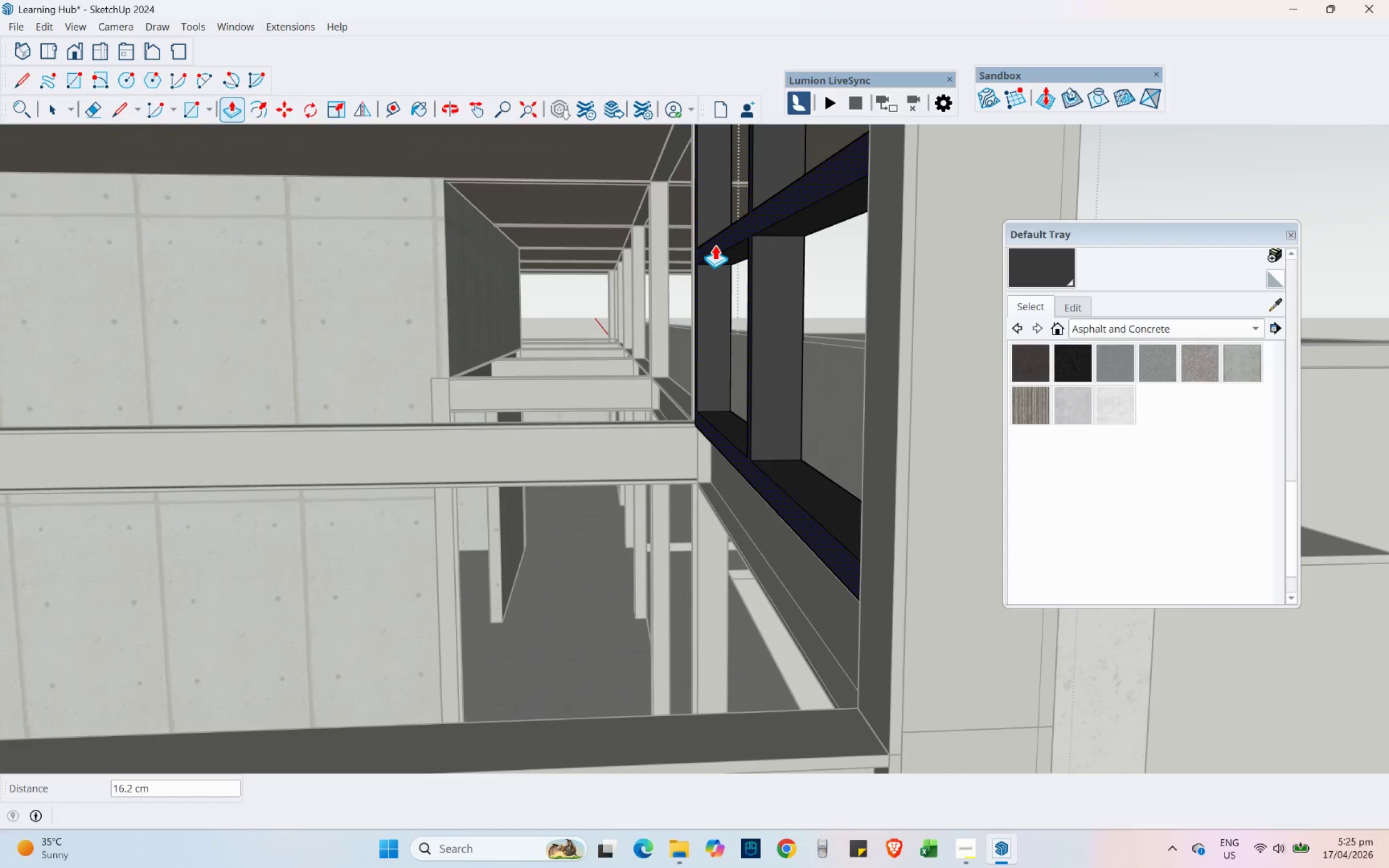 
key(Numpad1)
 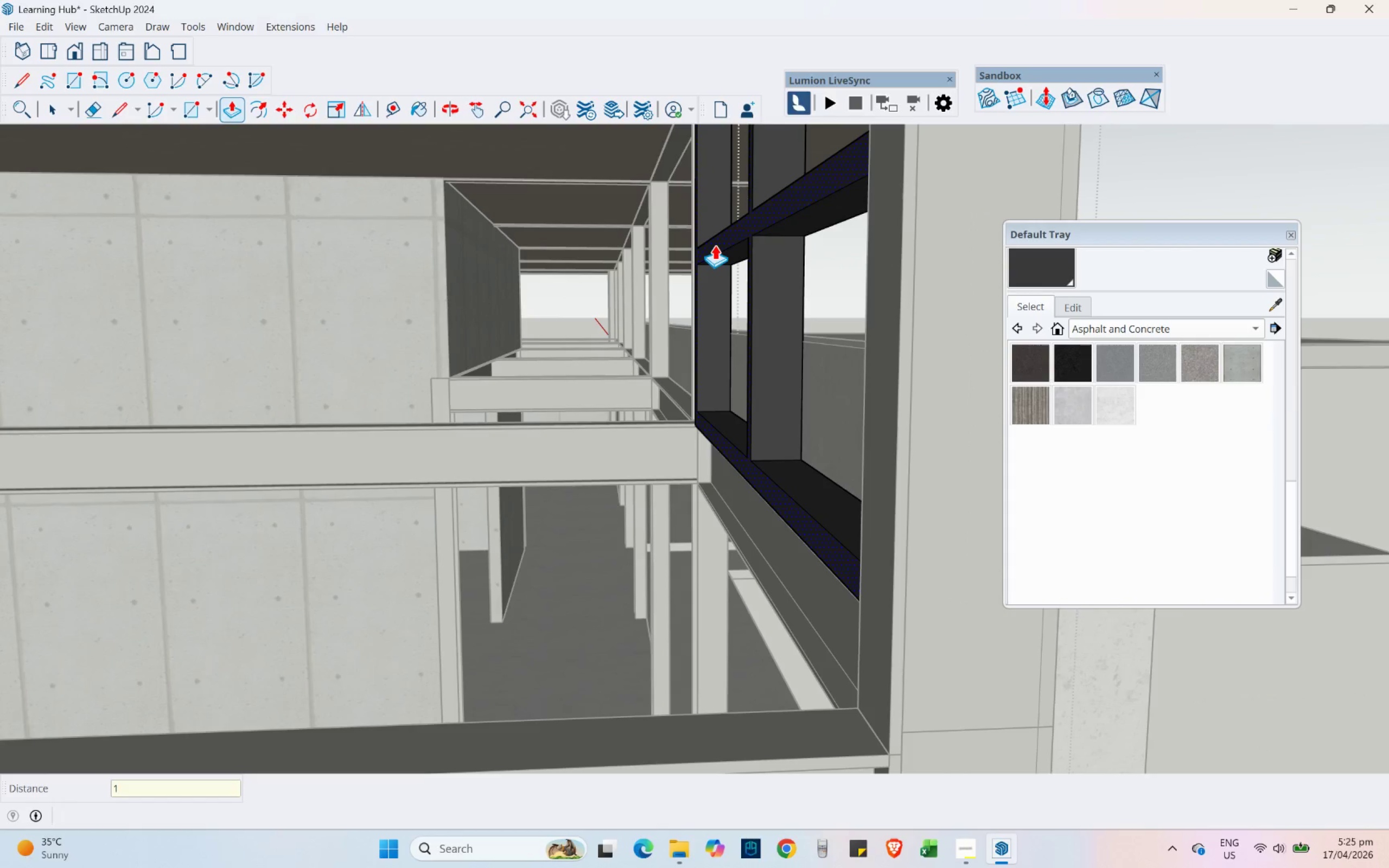 
key(Numpad0)
 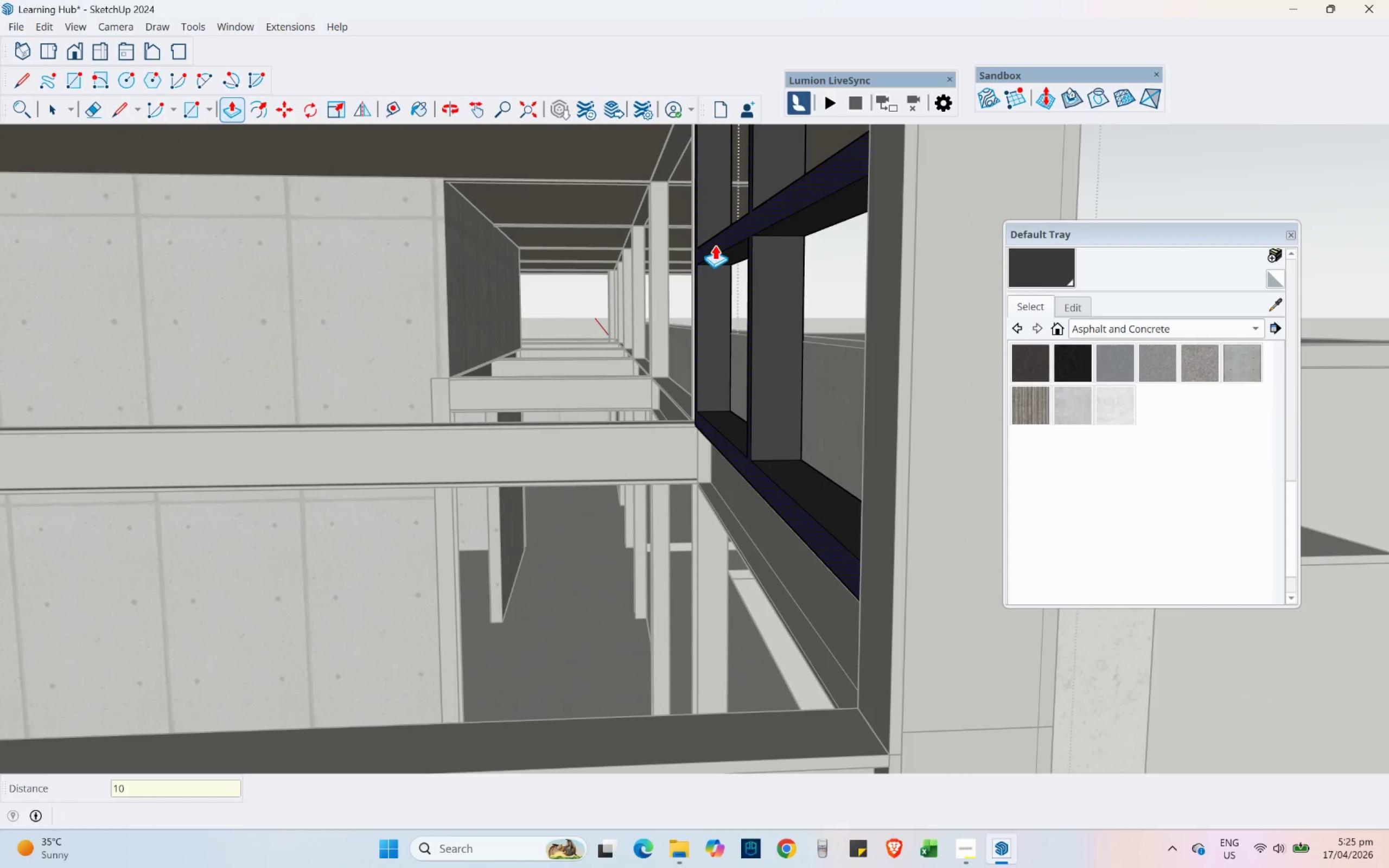 
key(NumpadEnter)
 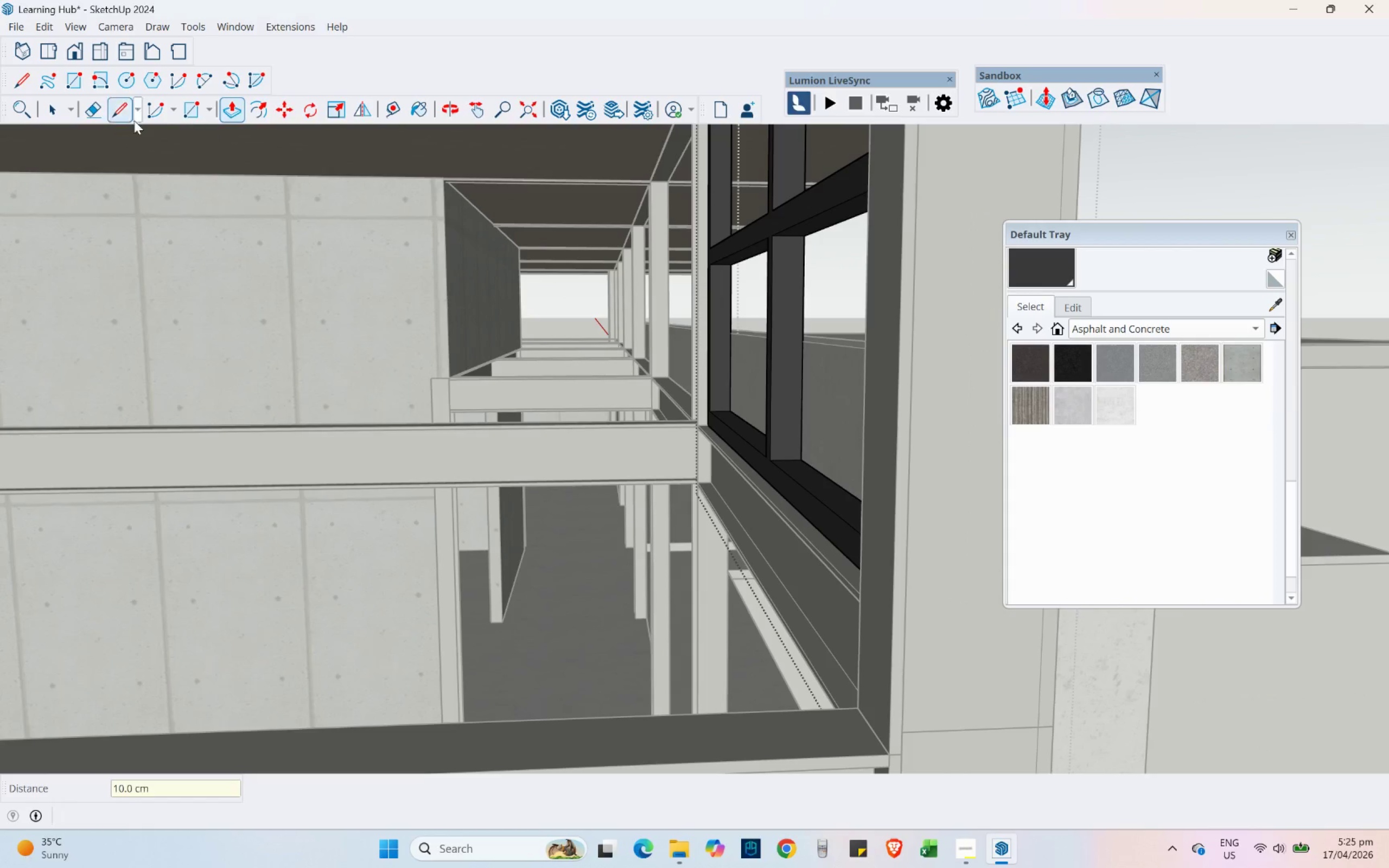 
left_click([49, 107])
 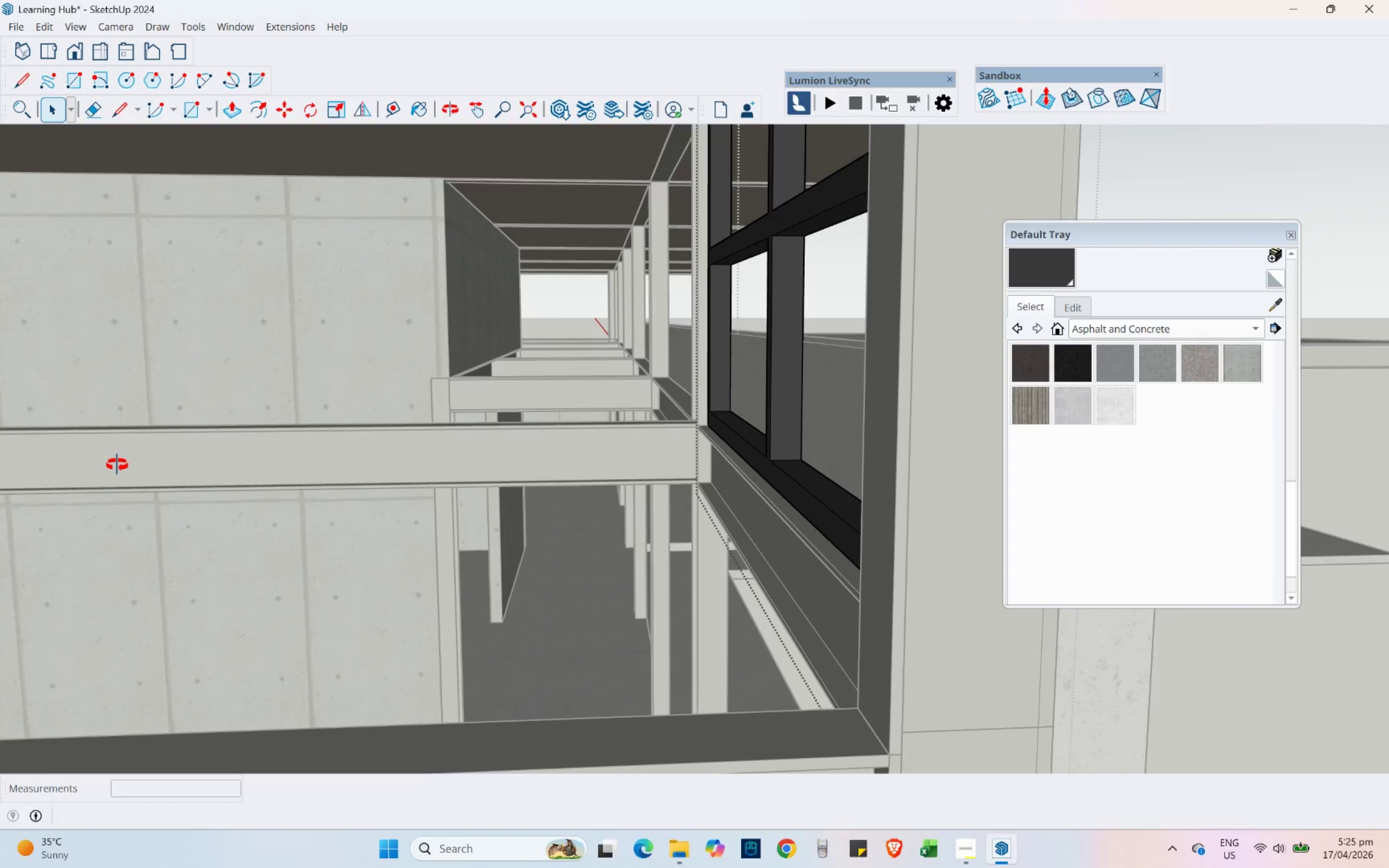 
hold_key(key=ShiftLeft, duration=0.48)
scroll: coordinate [415, 544], scroll_direction: down, amount: 1.0
 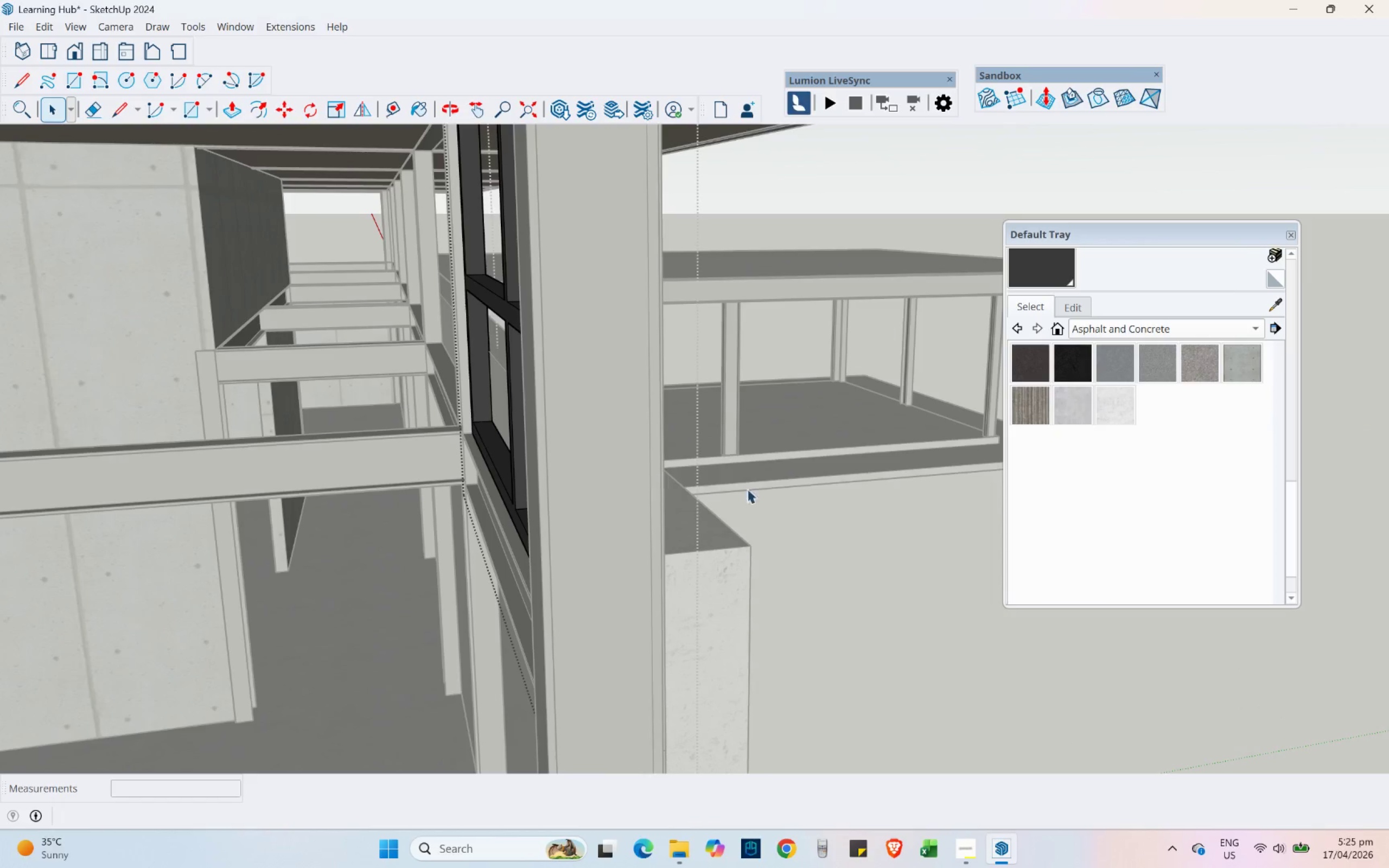 
left_click([884, 508])
 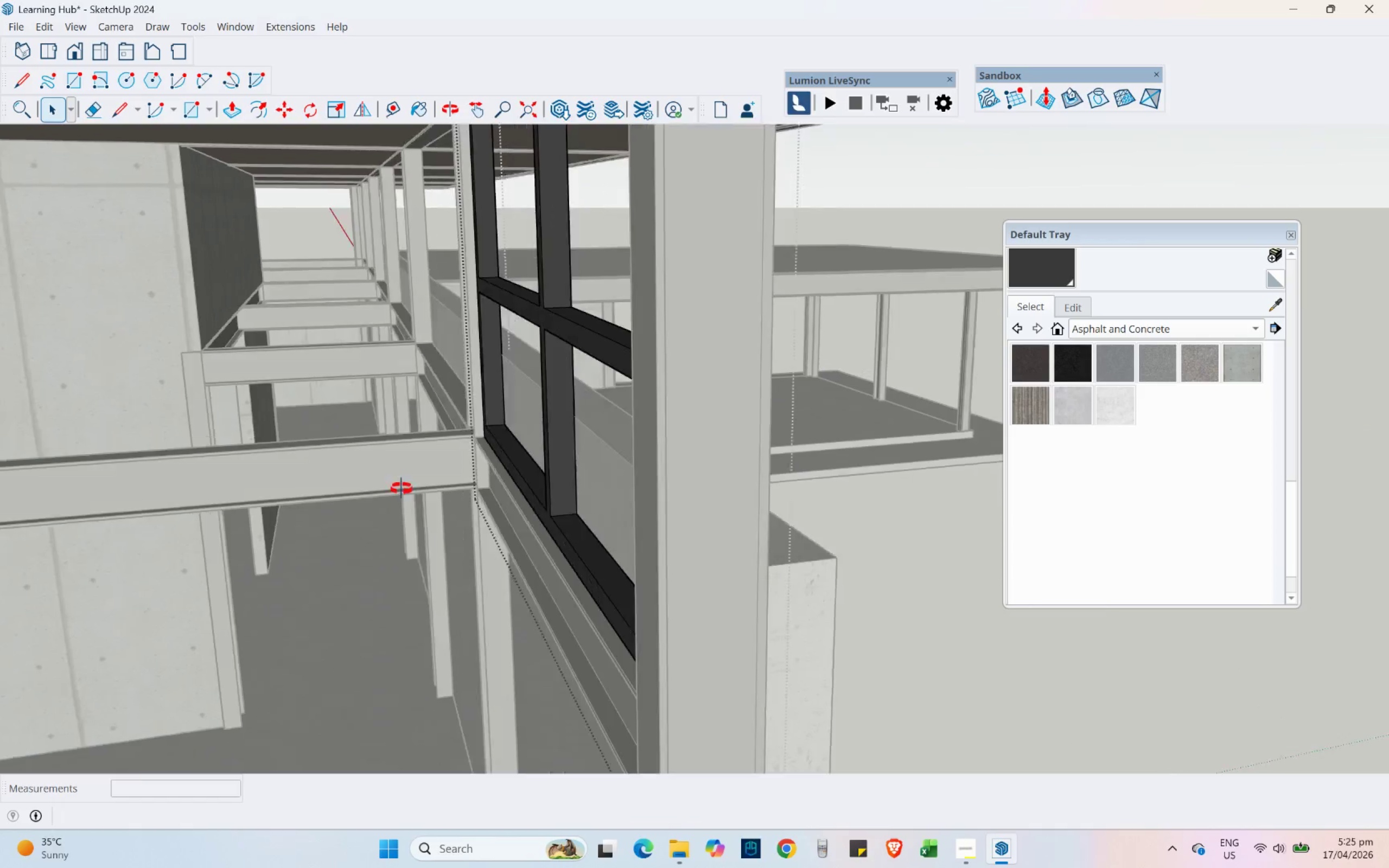 
key(Control+ControlLeft)
 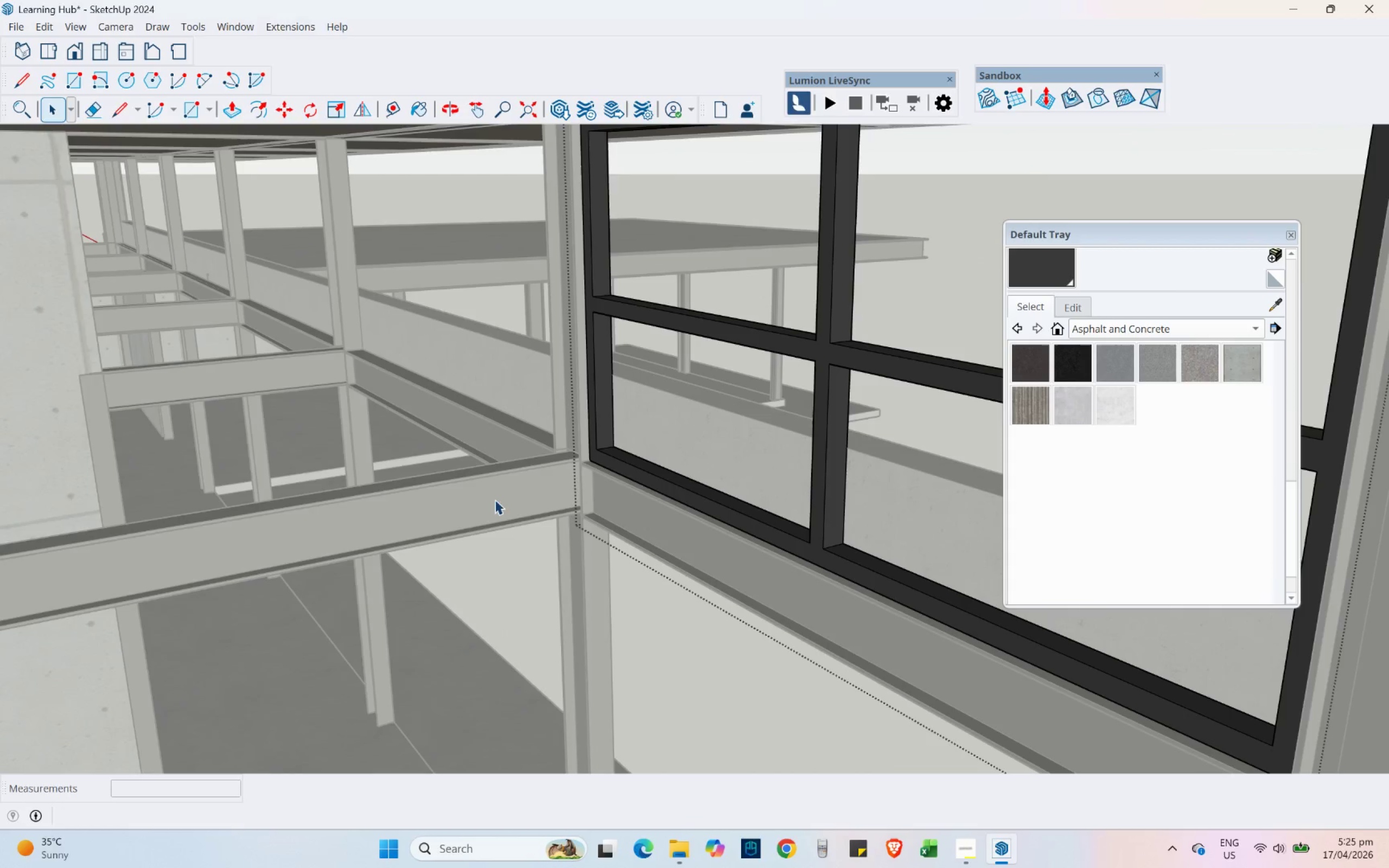 
key(Control+S)
 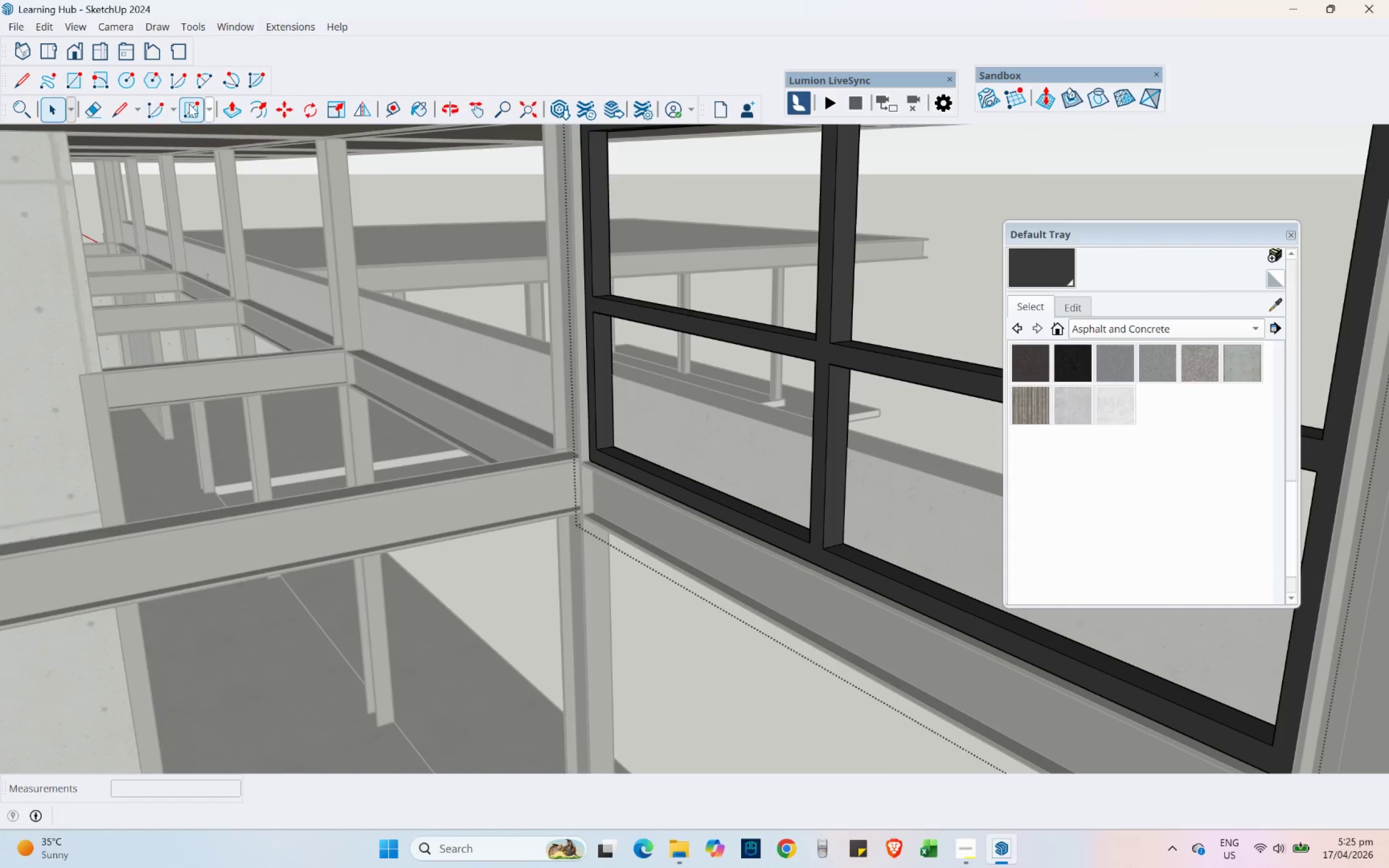 
left_click_drag(start_coordinate=[197, 103], to_coordinate=[194, 104])
 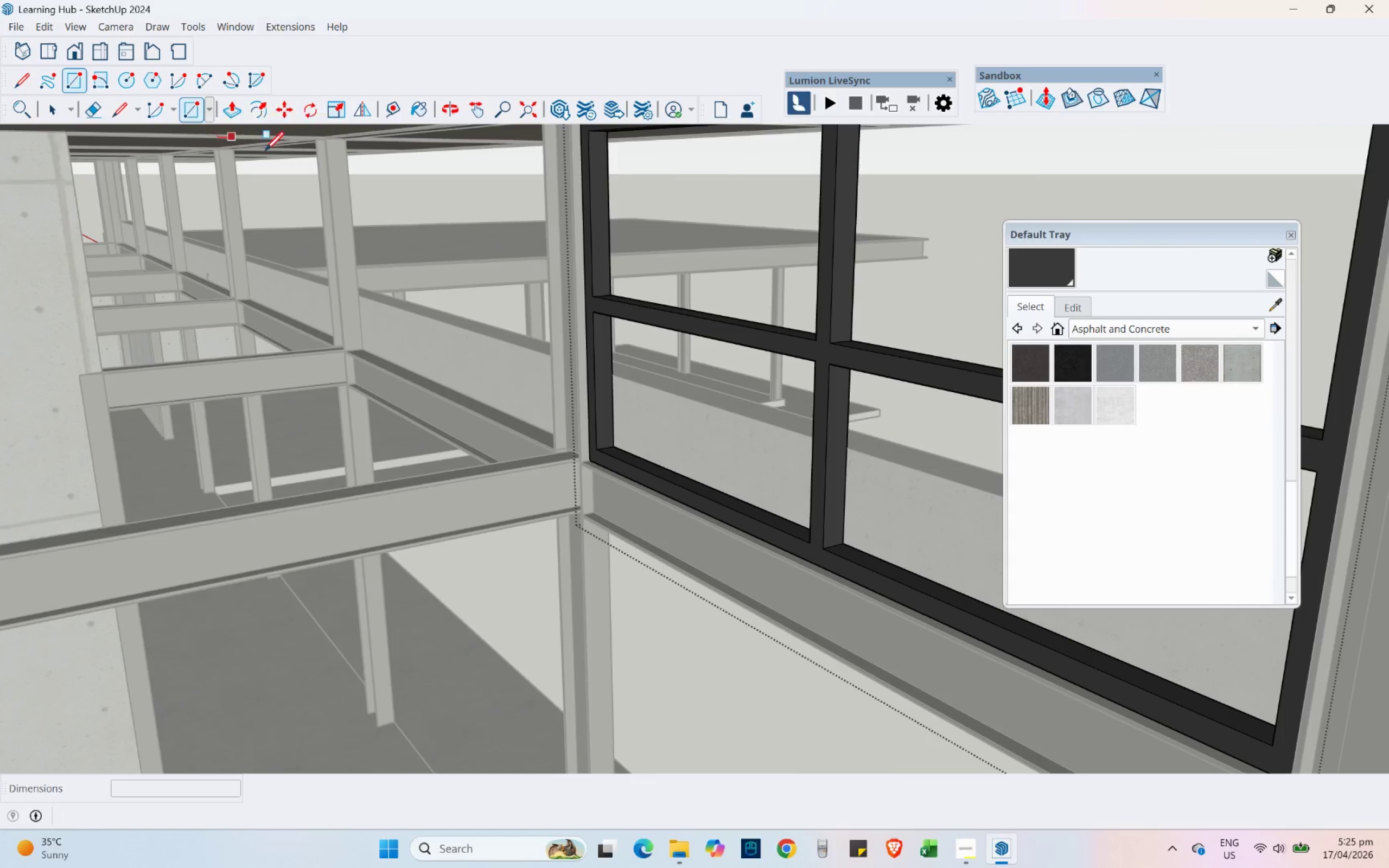 
scroll: coordinate [607, 454], scroll_direction: up, amount: 8.0
 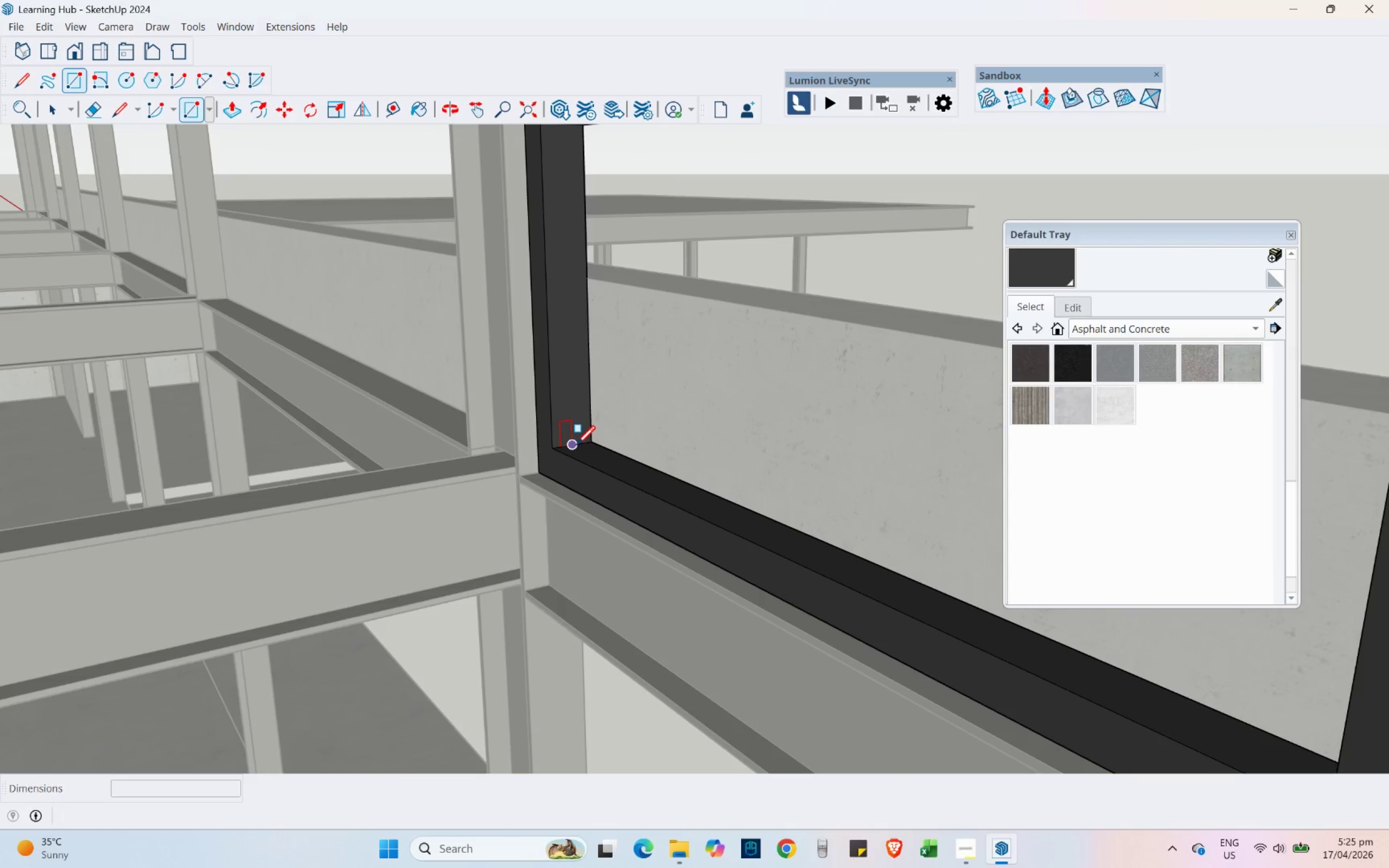 
left_click([576, 444])
 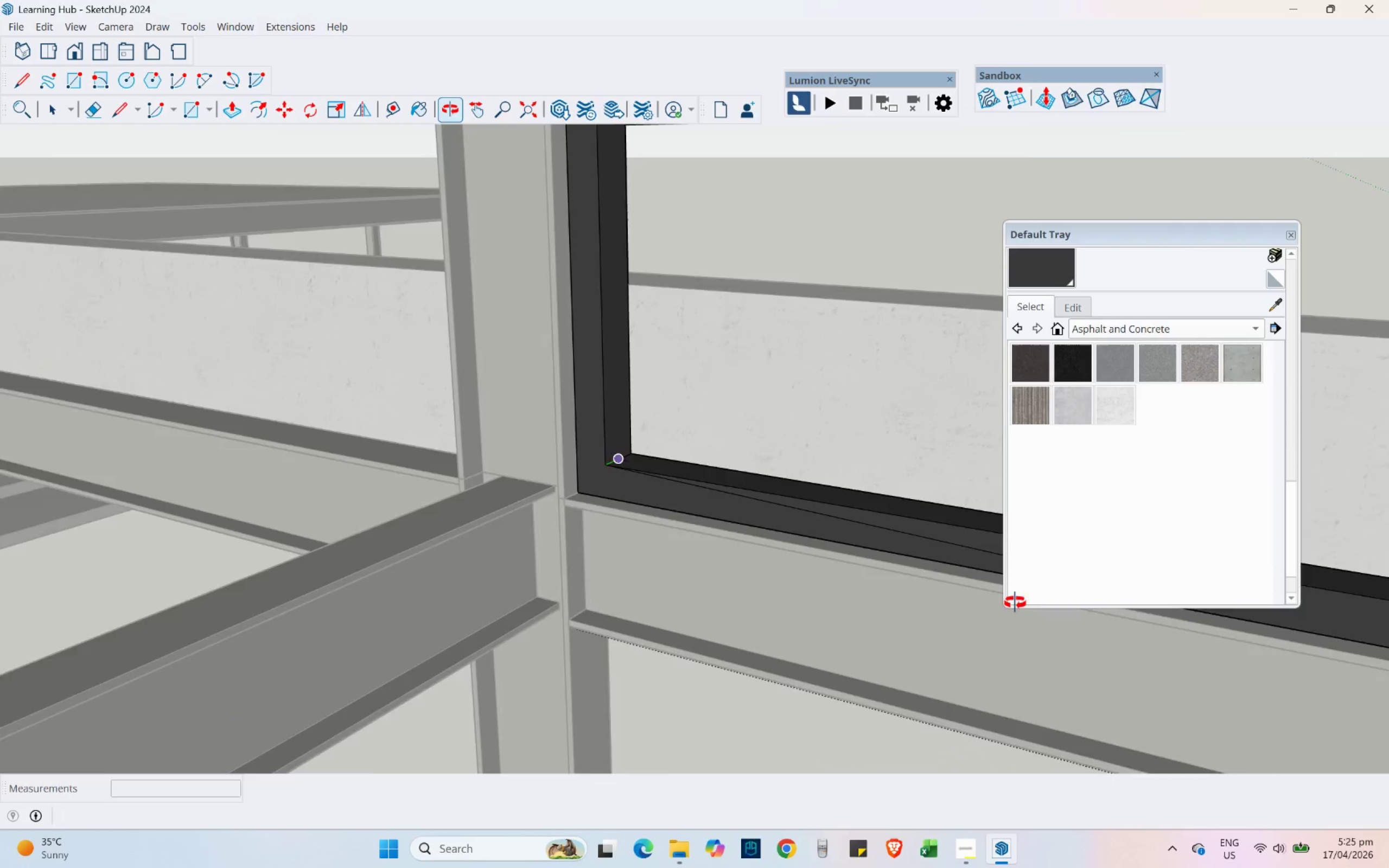 
hold_key(key=ShiftLeft, duration=0.47)
 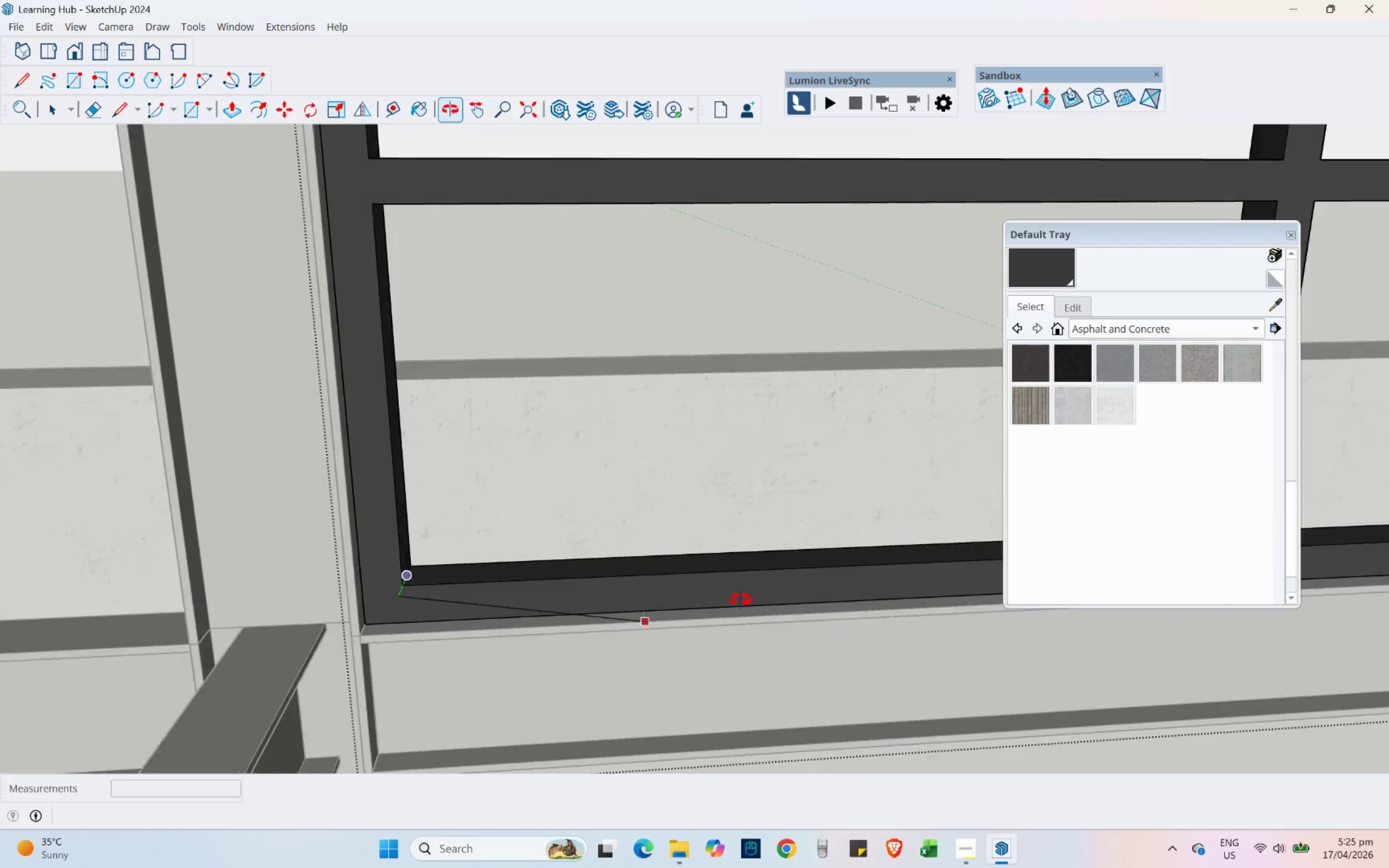 
hold_key(key=ShiftLeft, duration=0.34)
 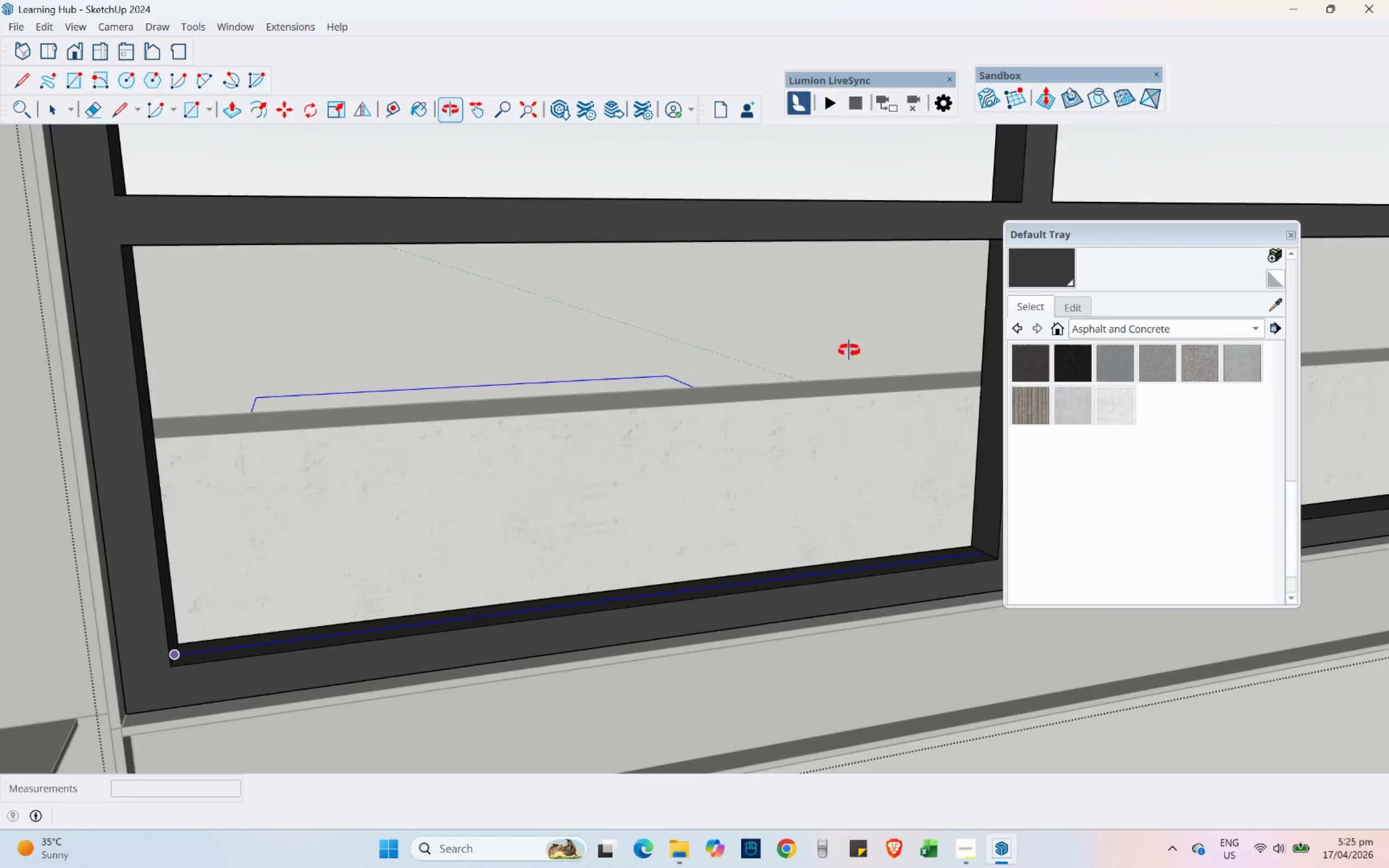 
hold_key(key=ShiftLeft, duration=0.91)
 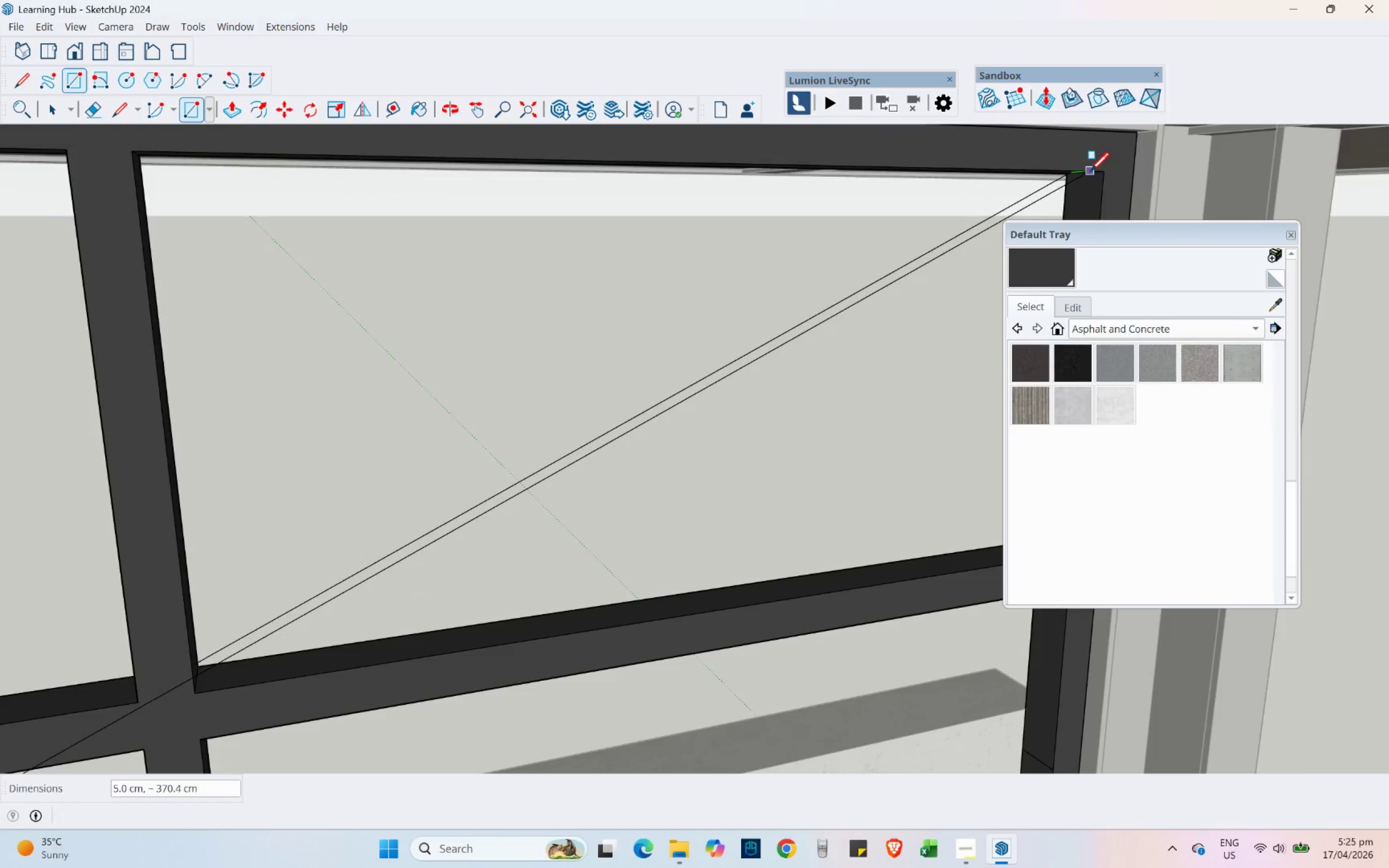 
hold_key(key=ShiftLeft, duration=16.7)
scroll: coordinate [1042, 179], scroll_direction: up, amount: 6.0
 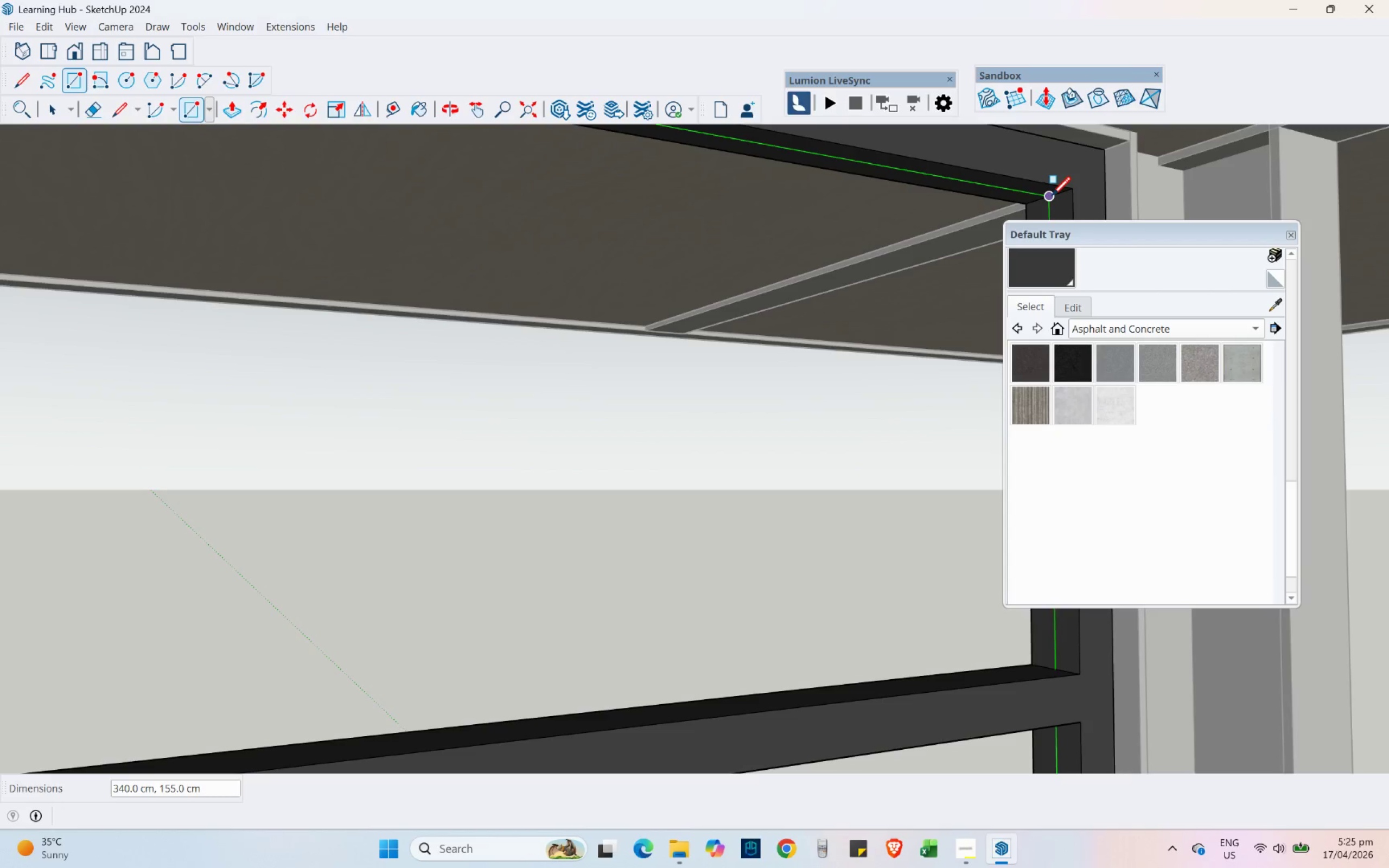 
left_click([1052, 195])
 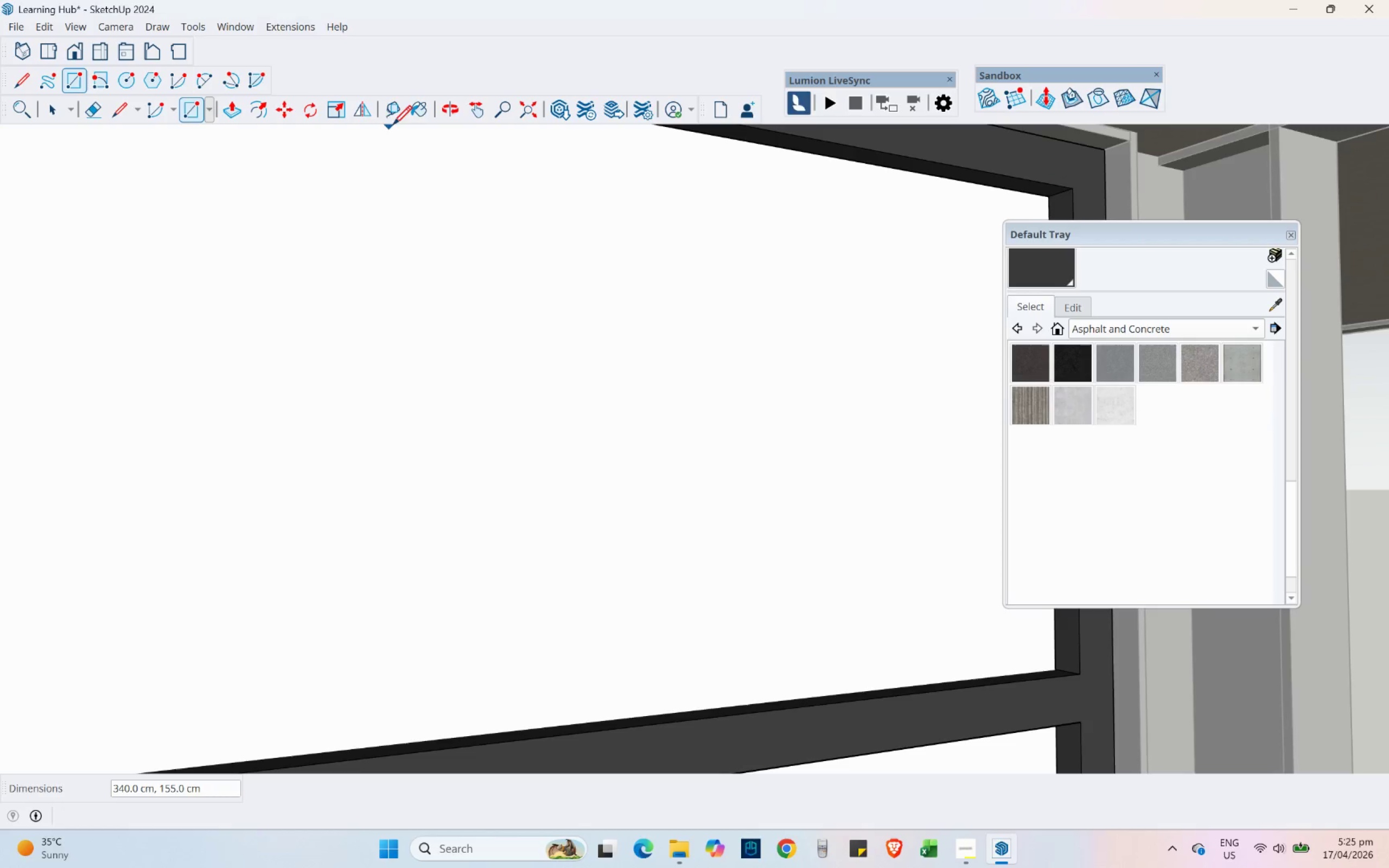 
left_click([419, 114])
 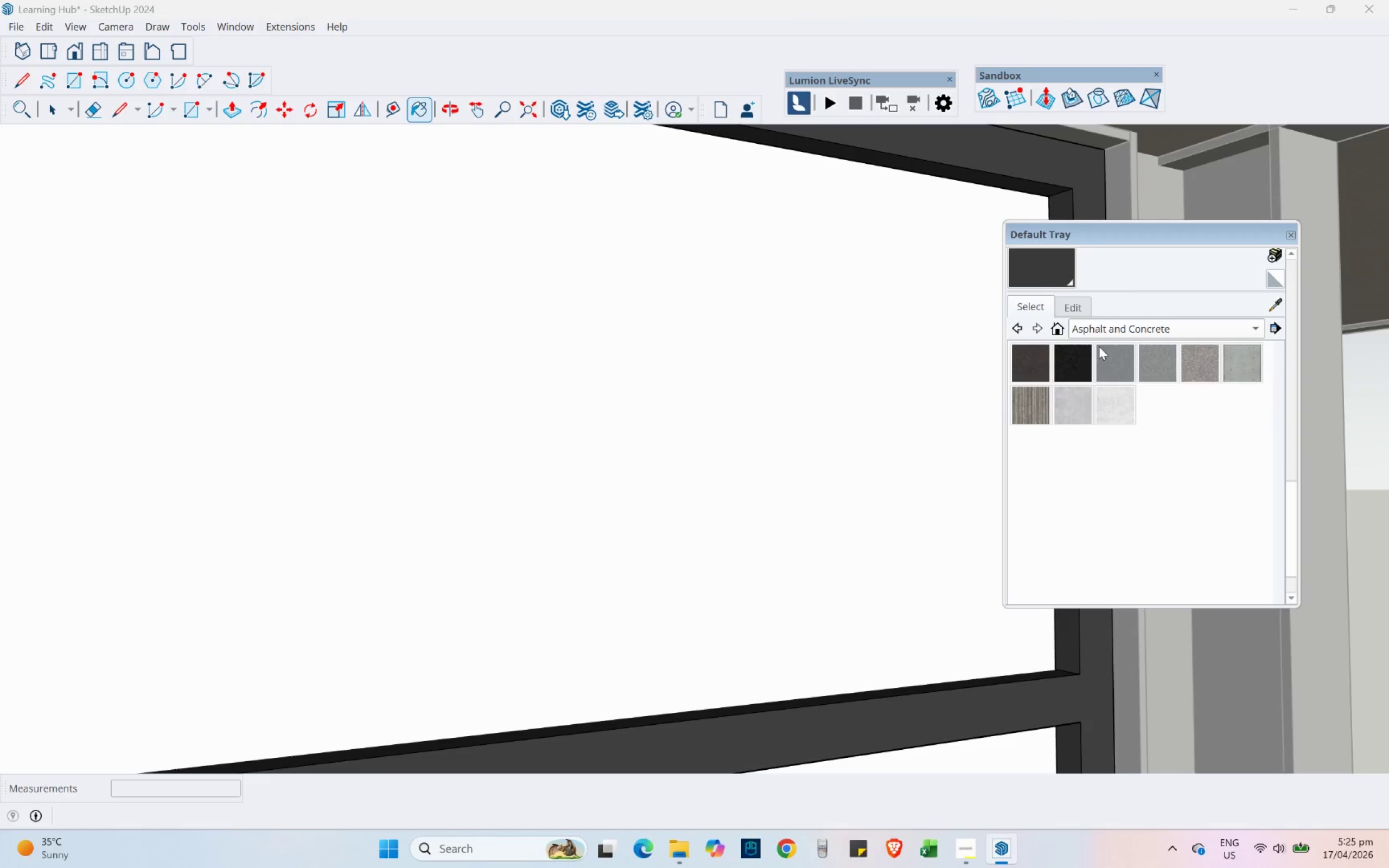 
left_click([1103, 332])
 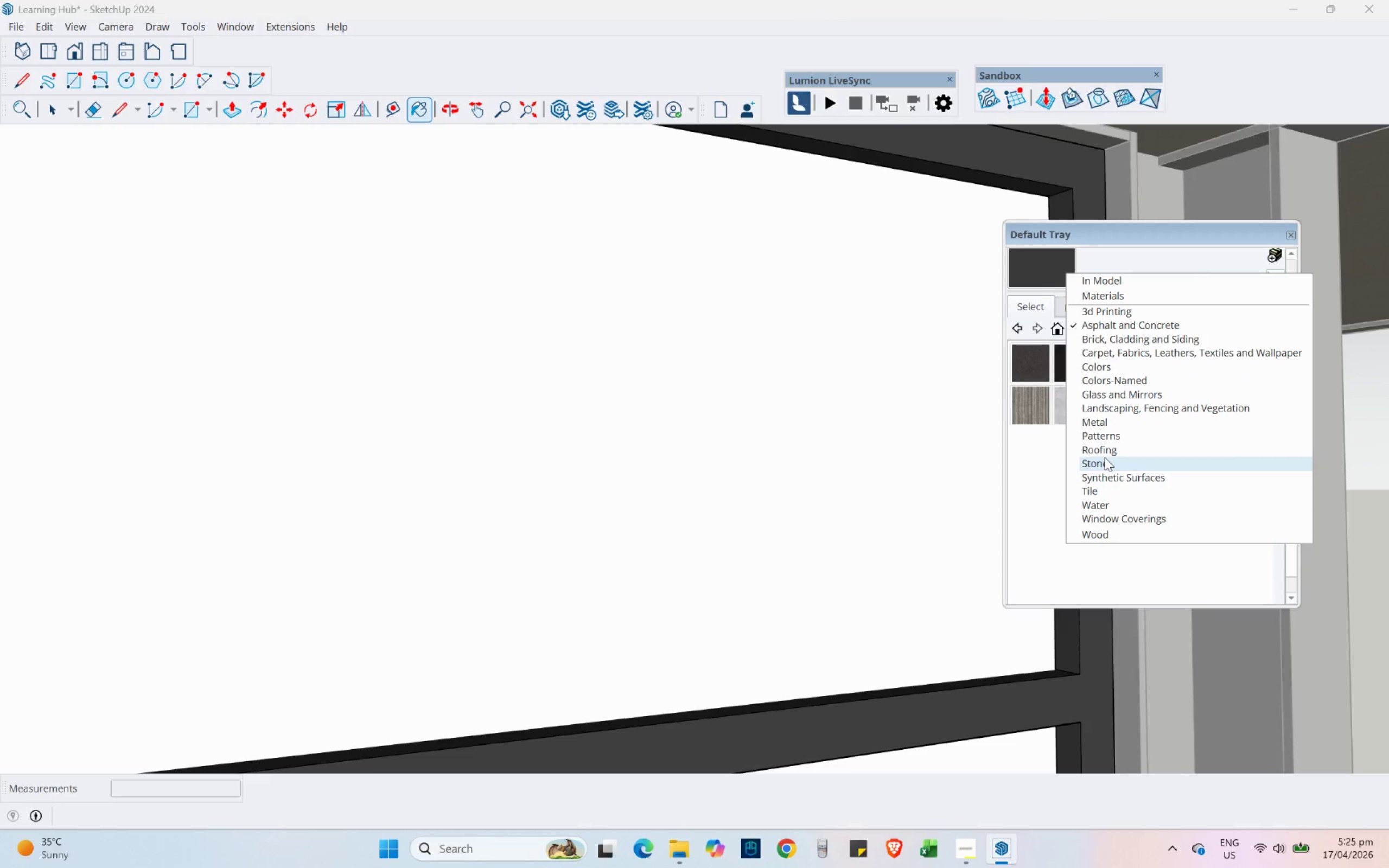 
left_click([1113, 394])
 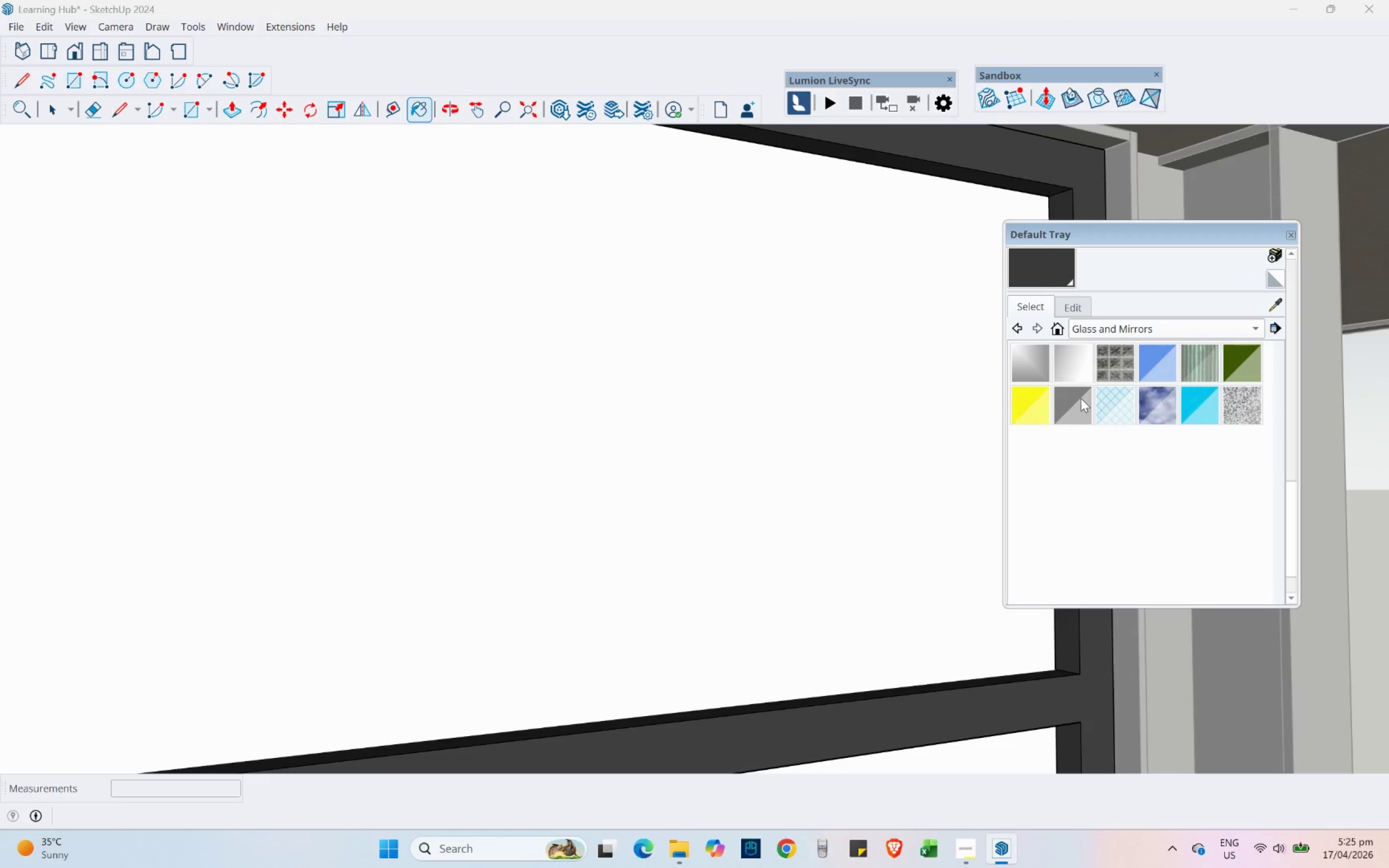 
left_click([1081, 398])
 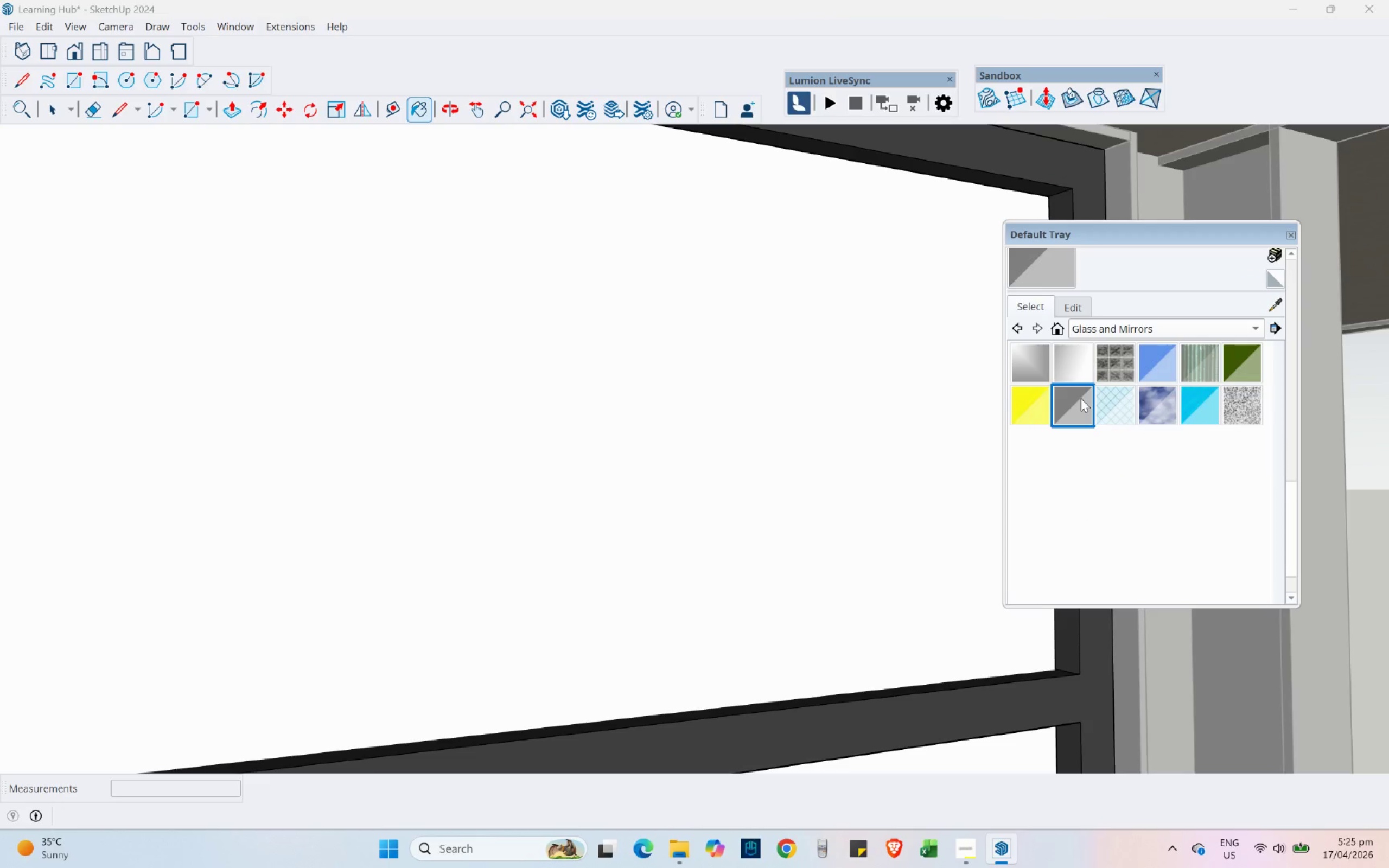 
left_click([654, 407])
 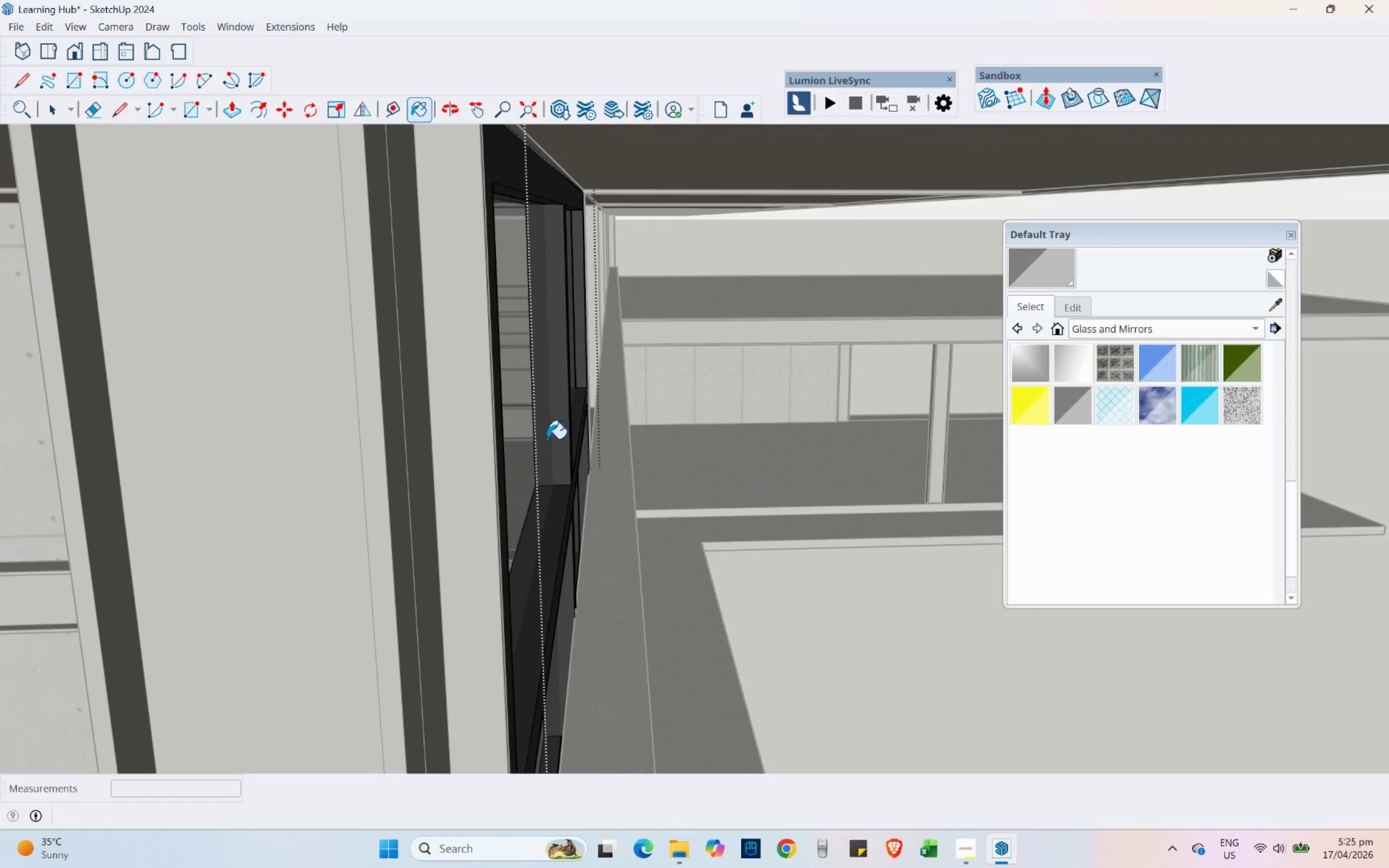 
scroll: coordinate [607, 356], scroll_direction: down, amount: 59.0
 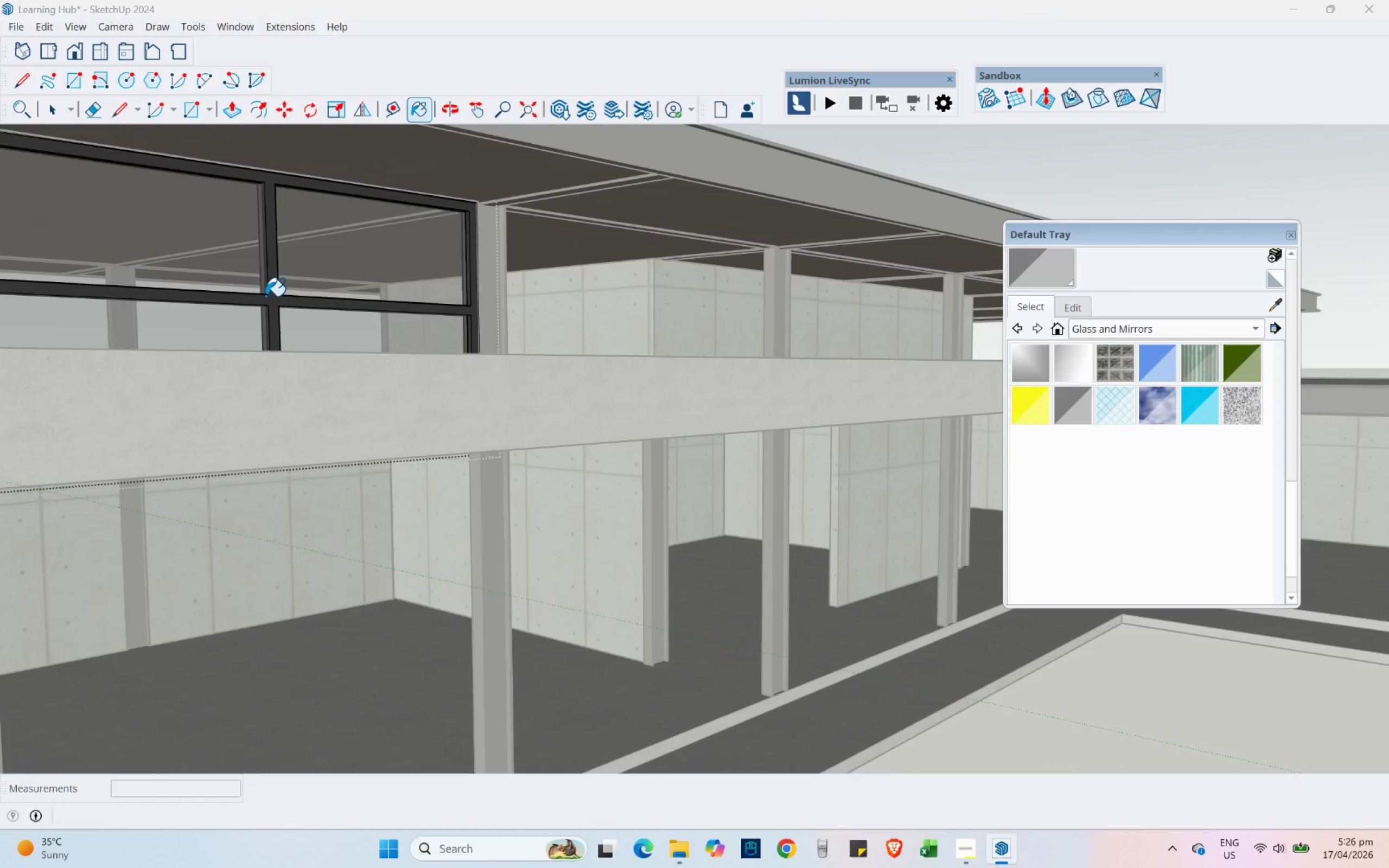 
hold_key(key=ShiftLeft, duration=0.36)
 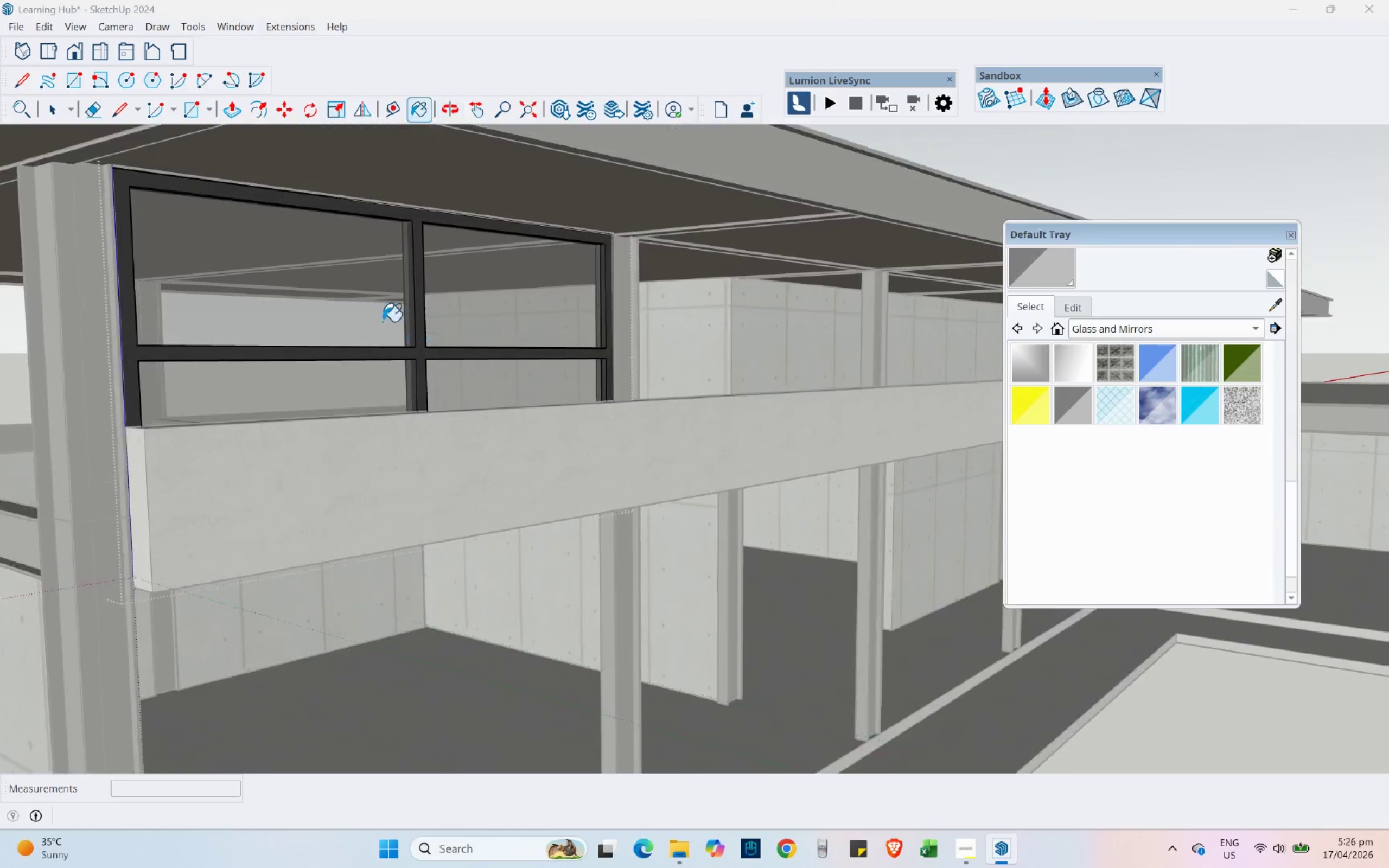 
scroll: coordinate [377, 312], scroll_direction: up, amount: 4.0
 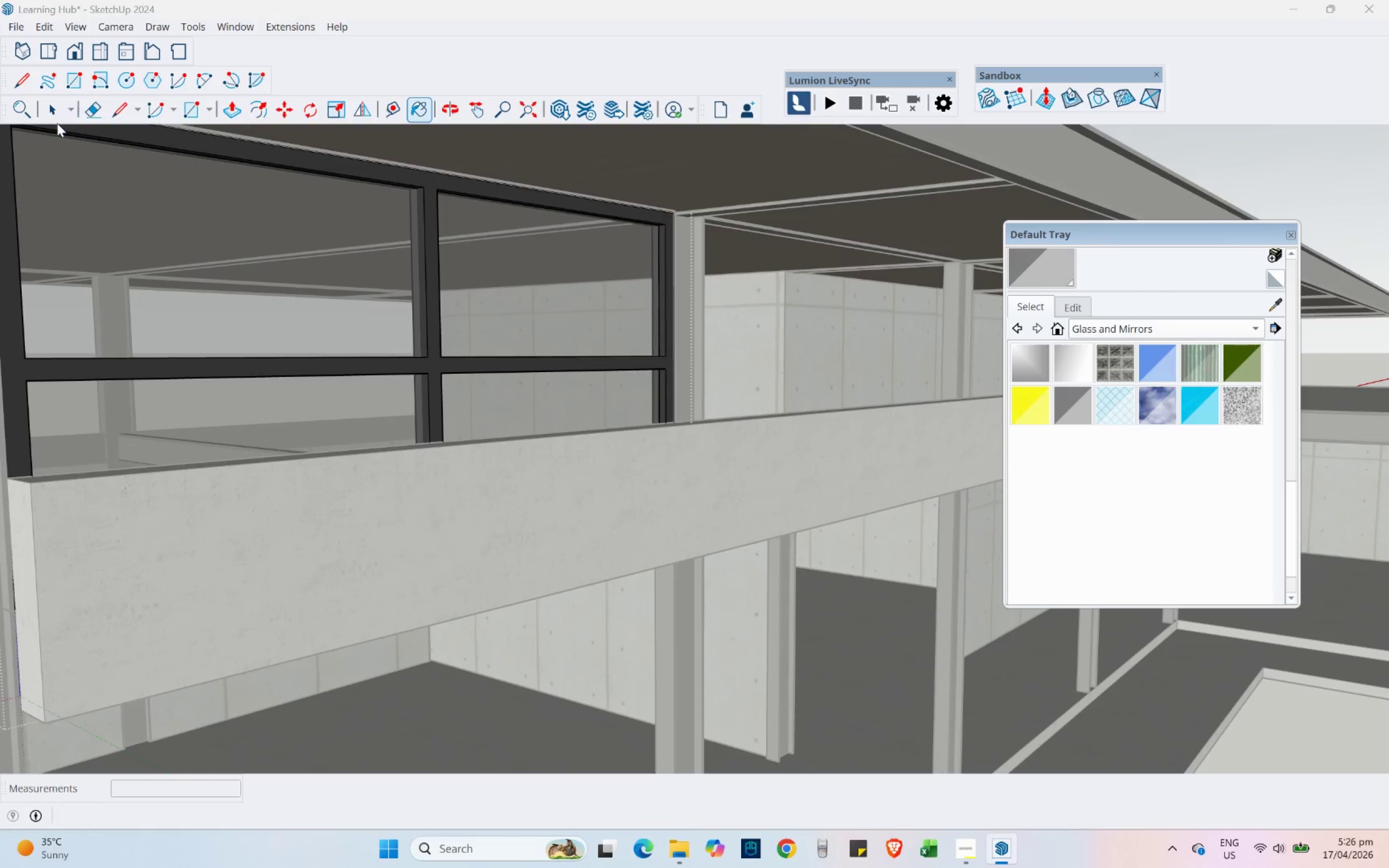 
left_click([50, 116])
 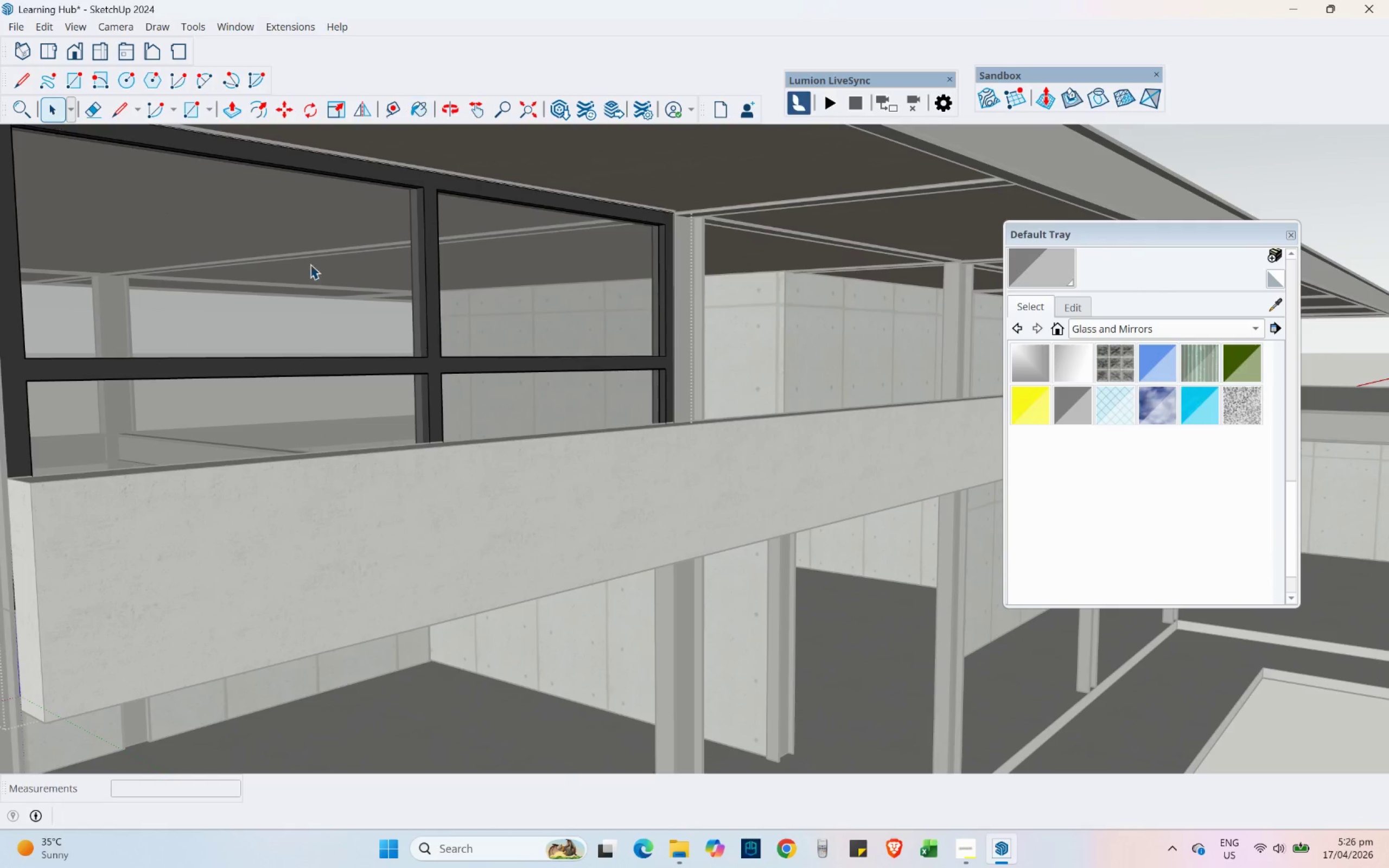 
scroll: coordinate [324, 274], scroll_direction: down, amount: 8.0
 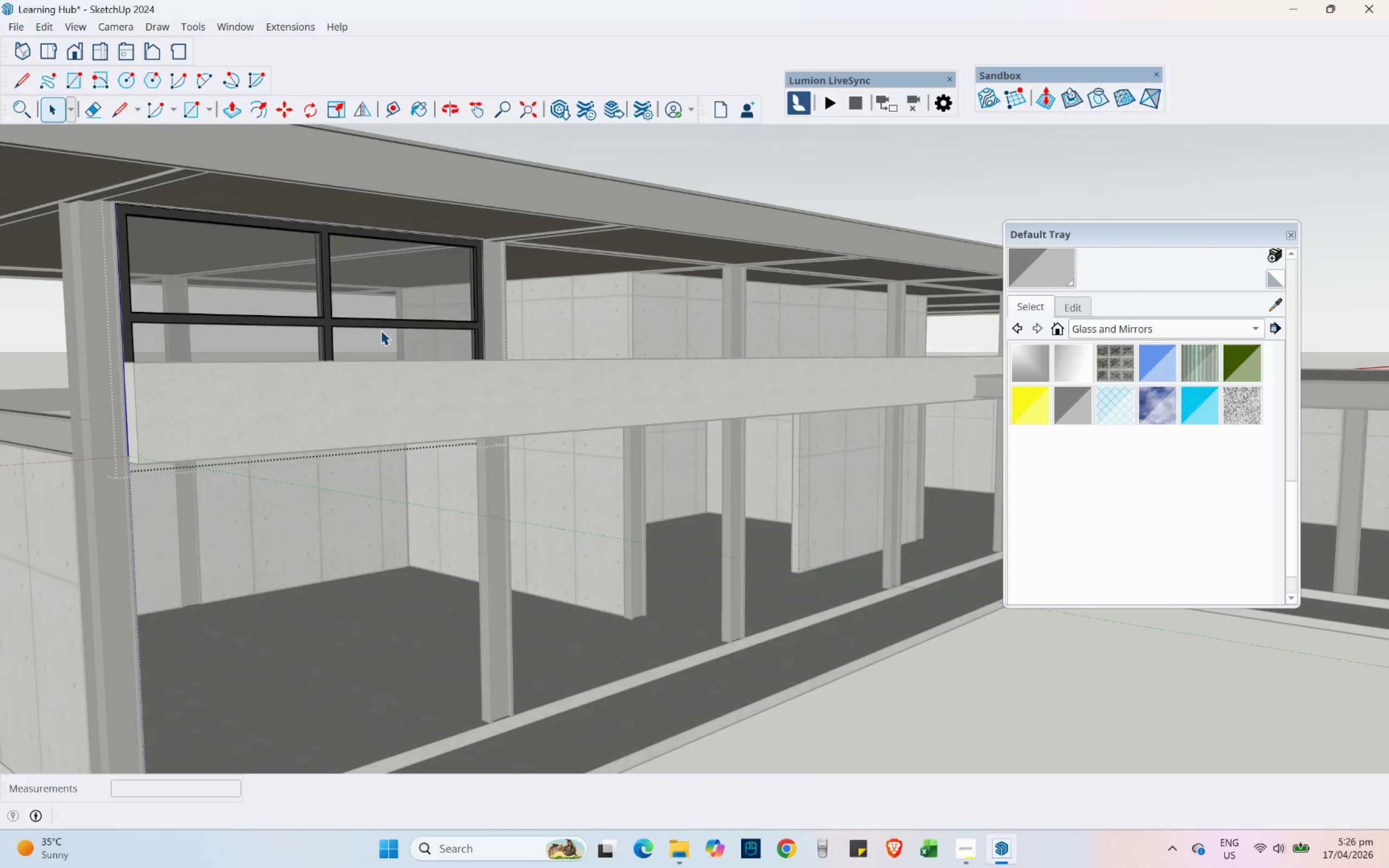 
key(Escape)
 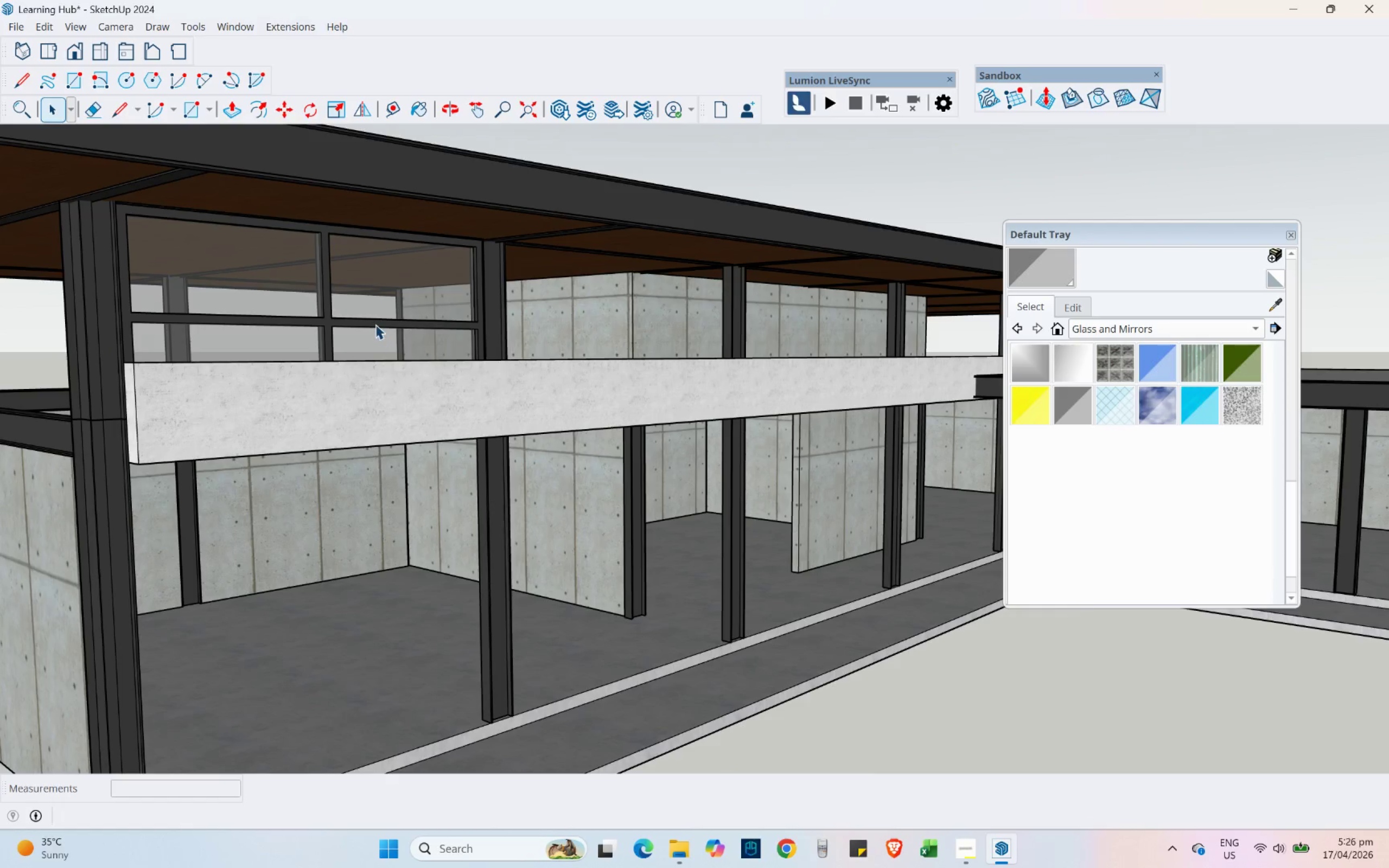 
left_click([375, 324])
 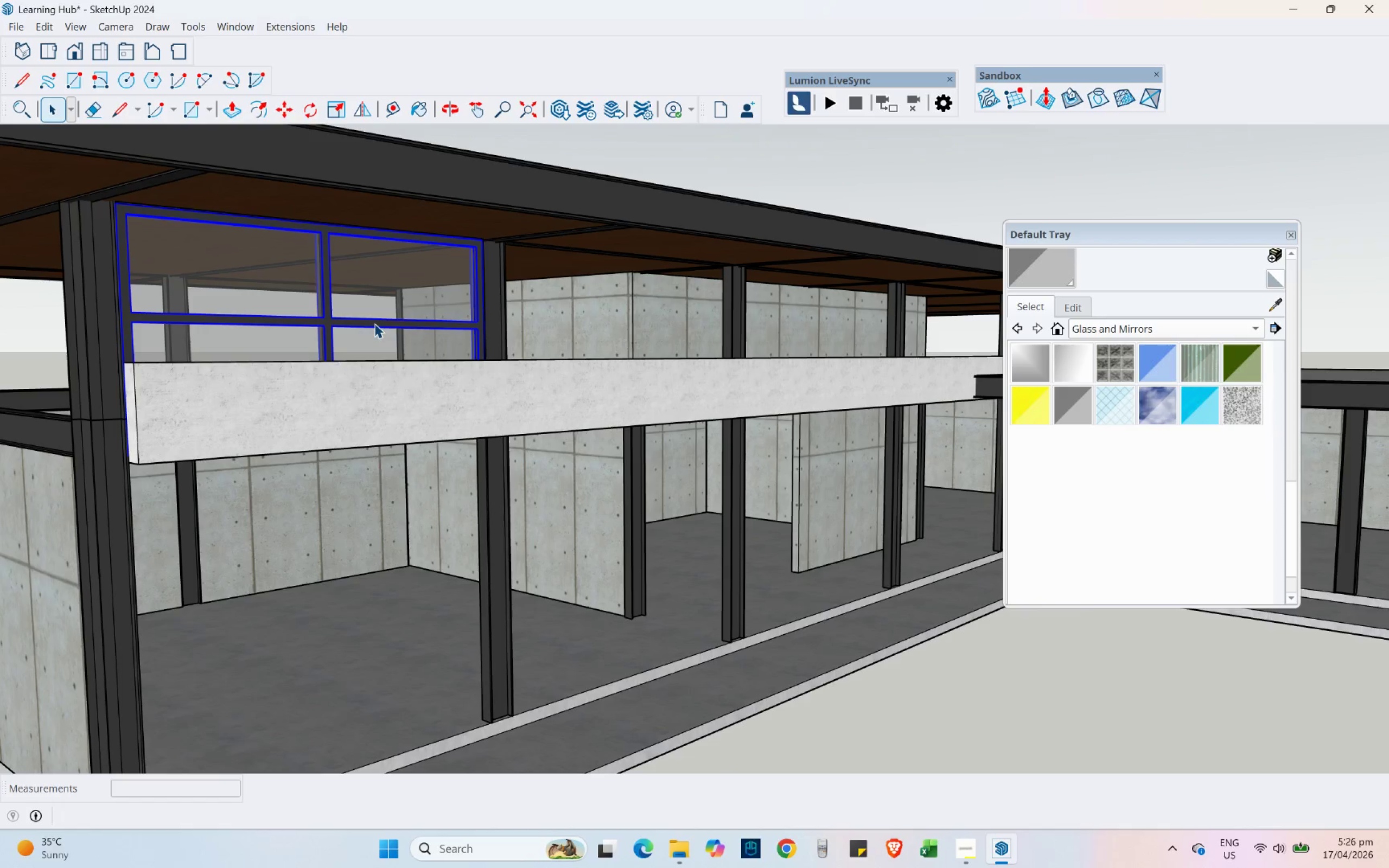 
scroll: coordinate [367, 291], scroll_direction: up, amount: 3.0
 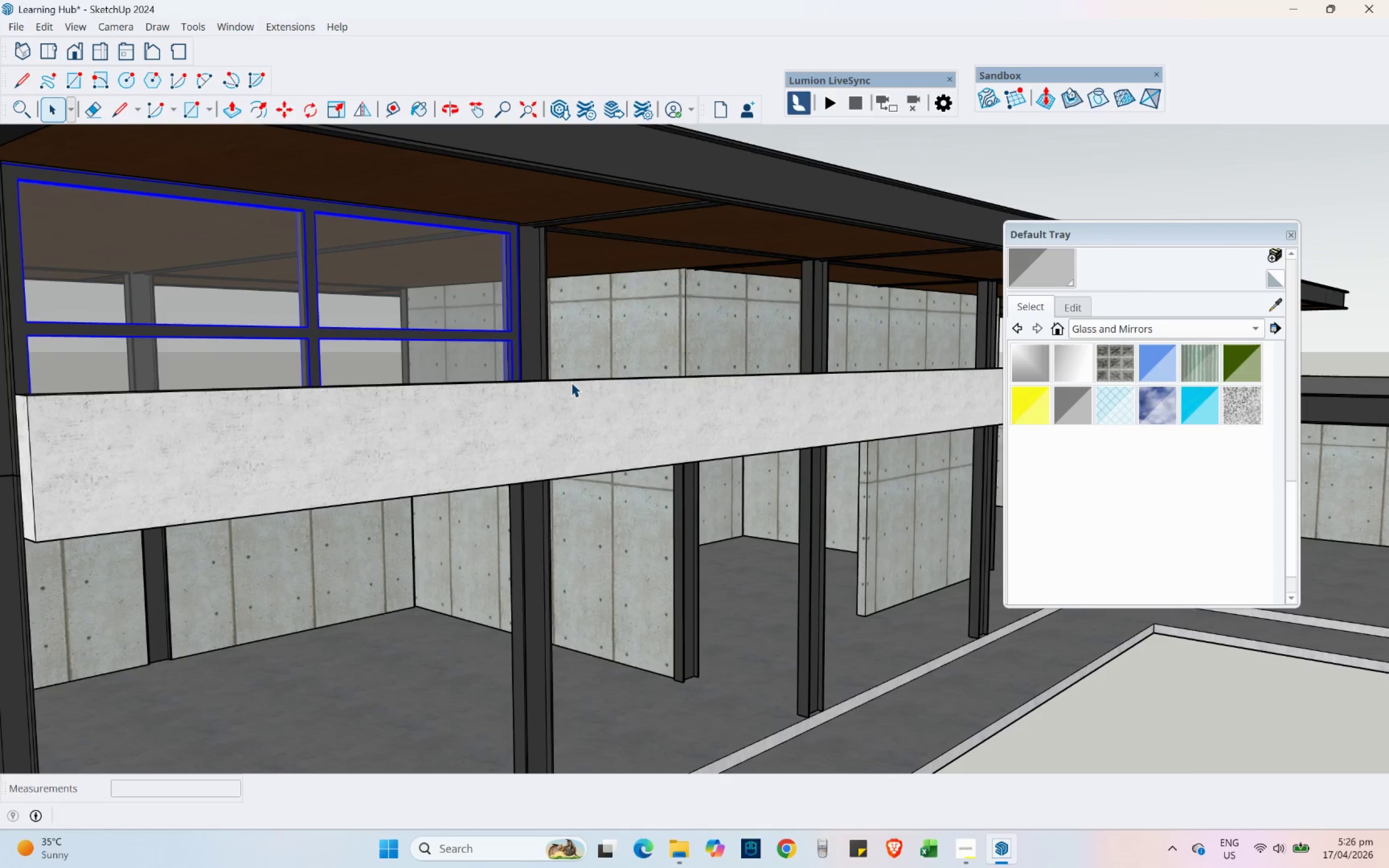 
double_click([412, 297])
 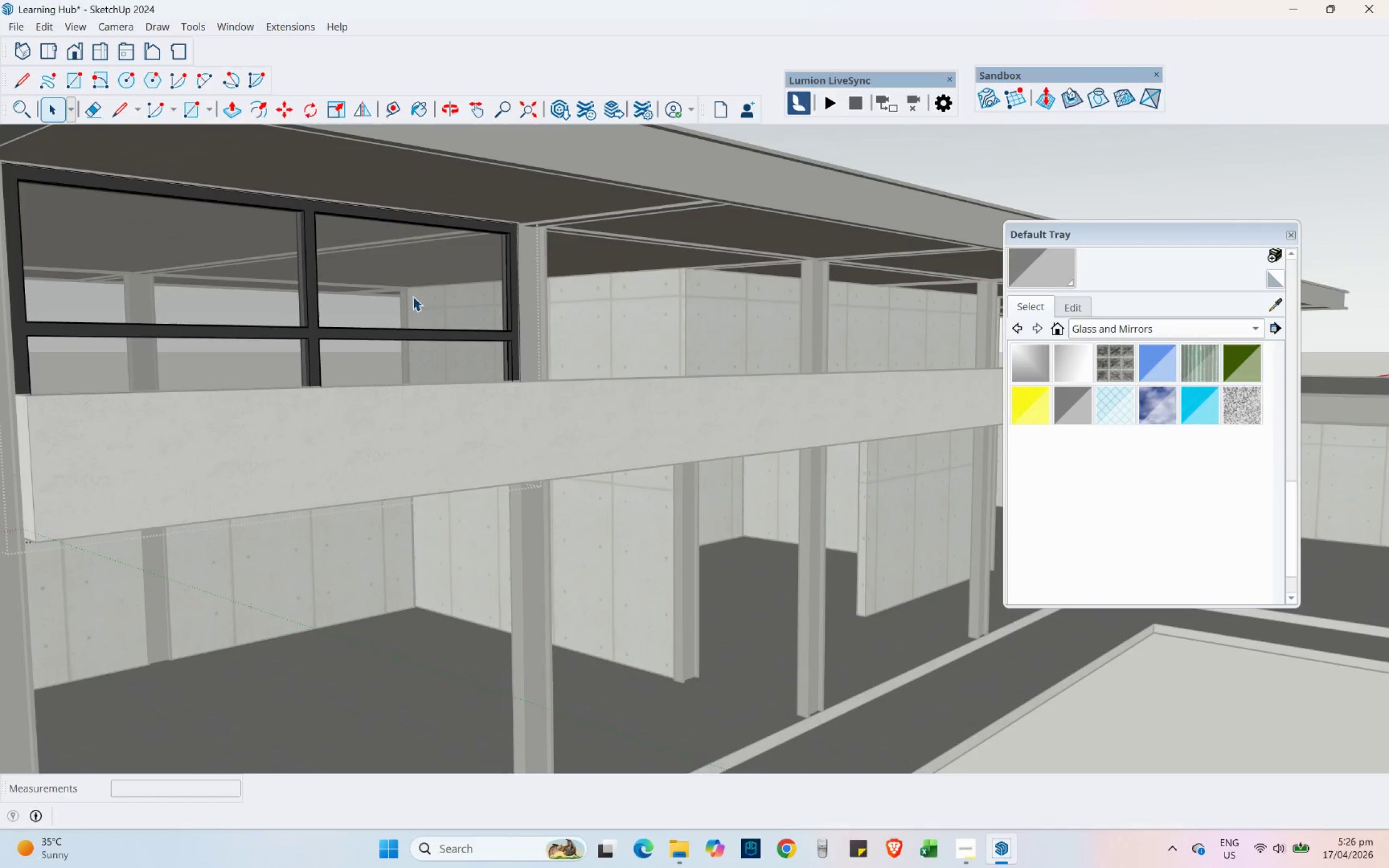 
triple_click([418, 279])
 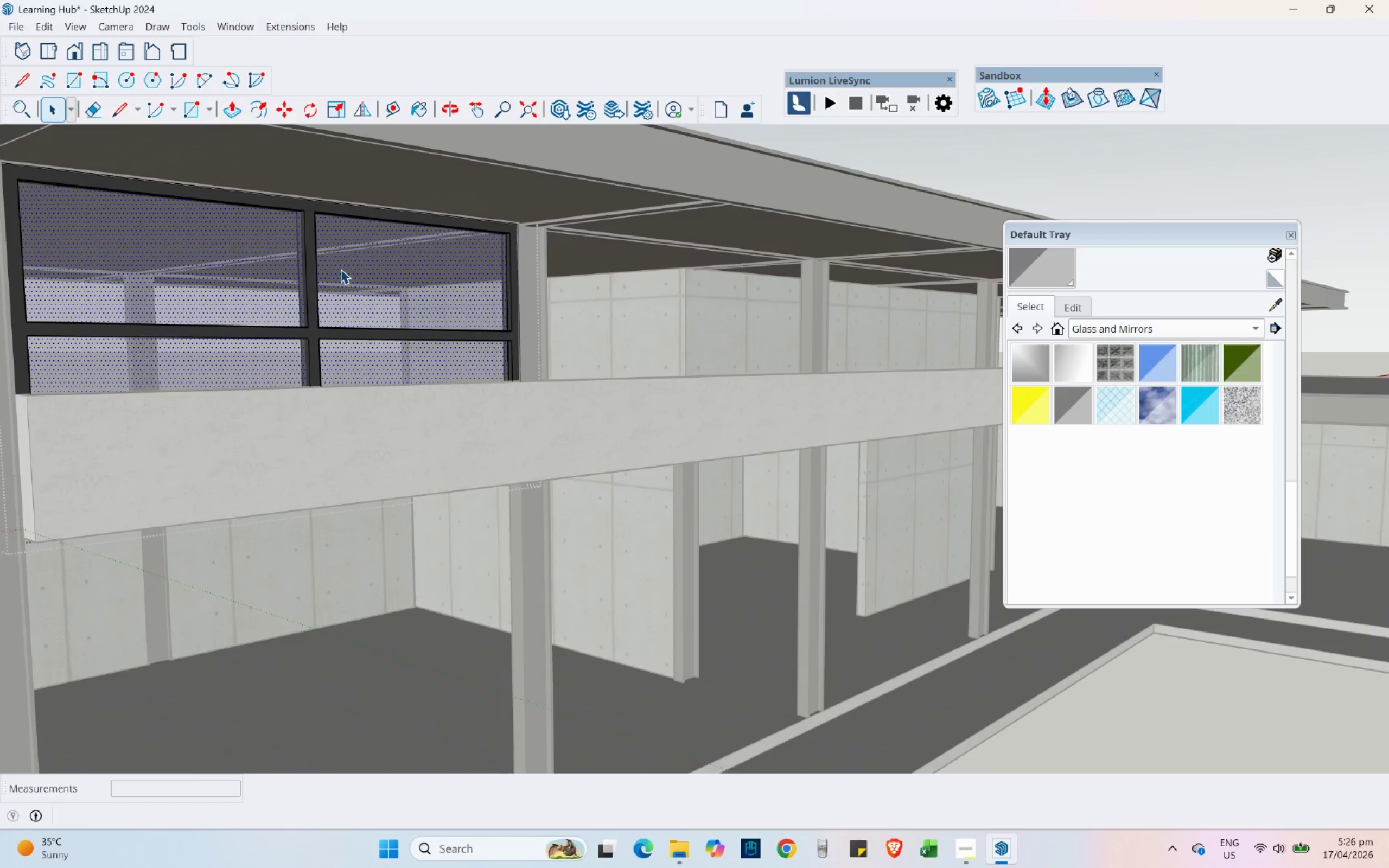 
left_click([259, 198])
 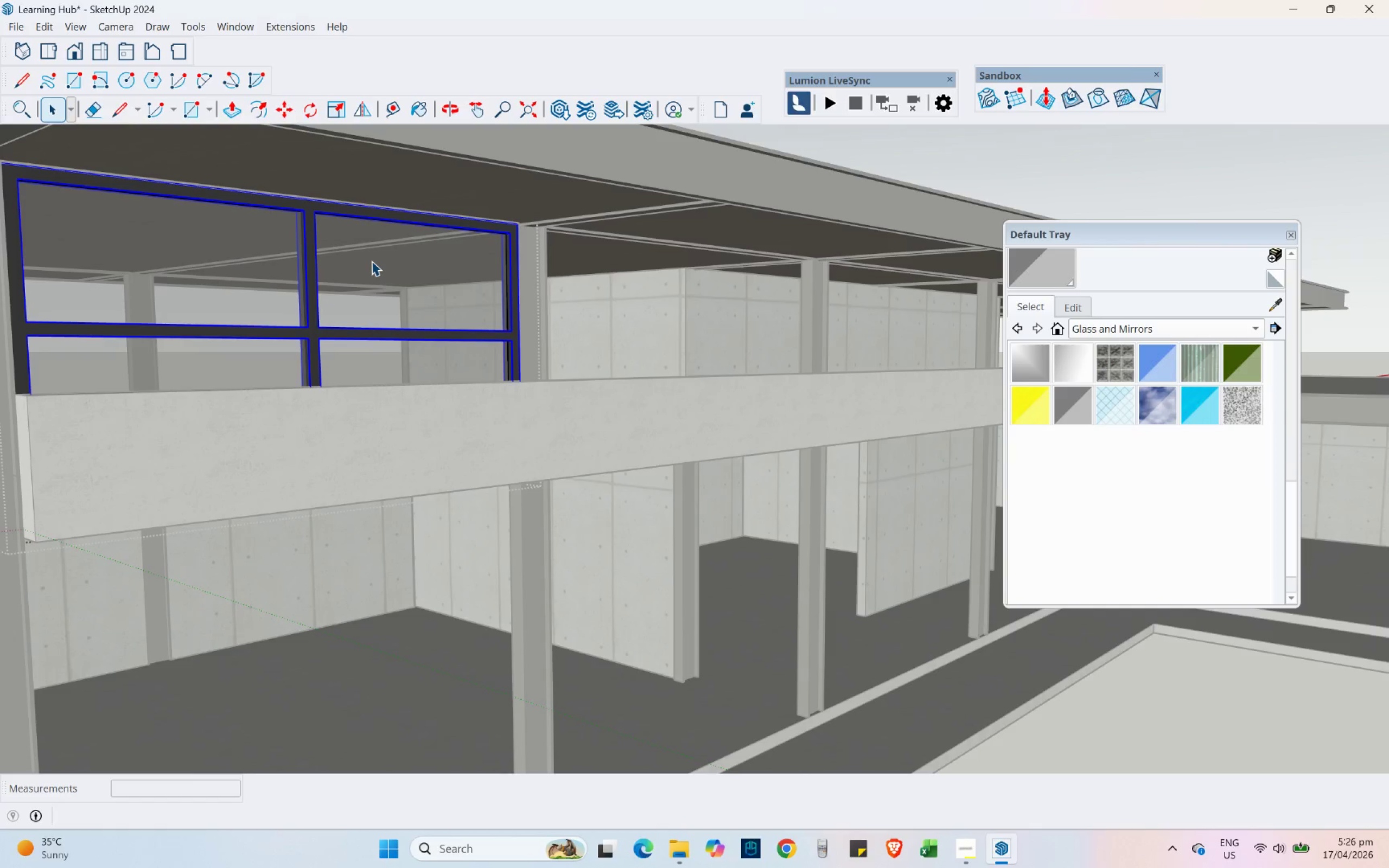 
scroll: coordinate [392, 277], scroll_direction: down, amount: 1.0
 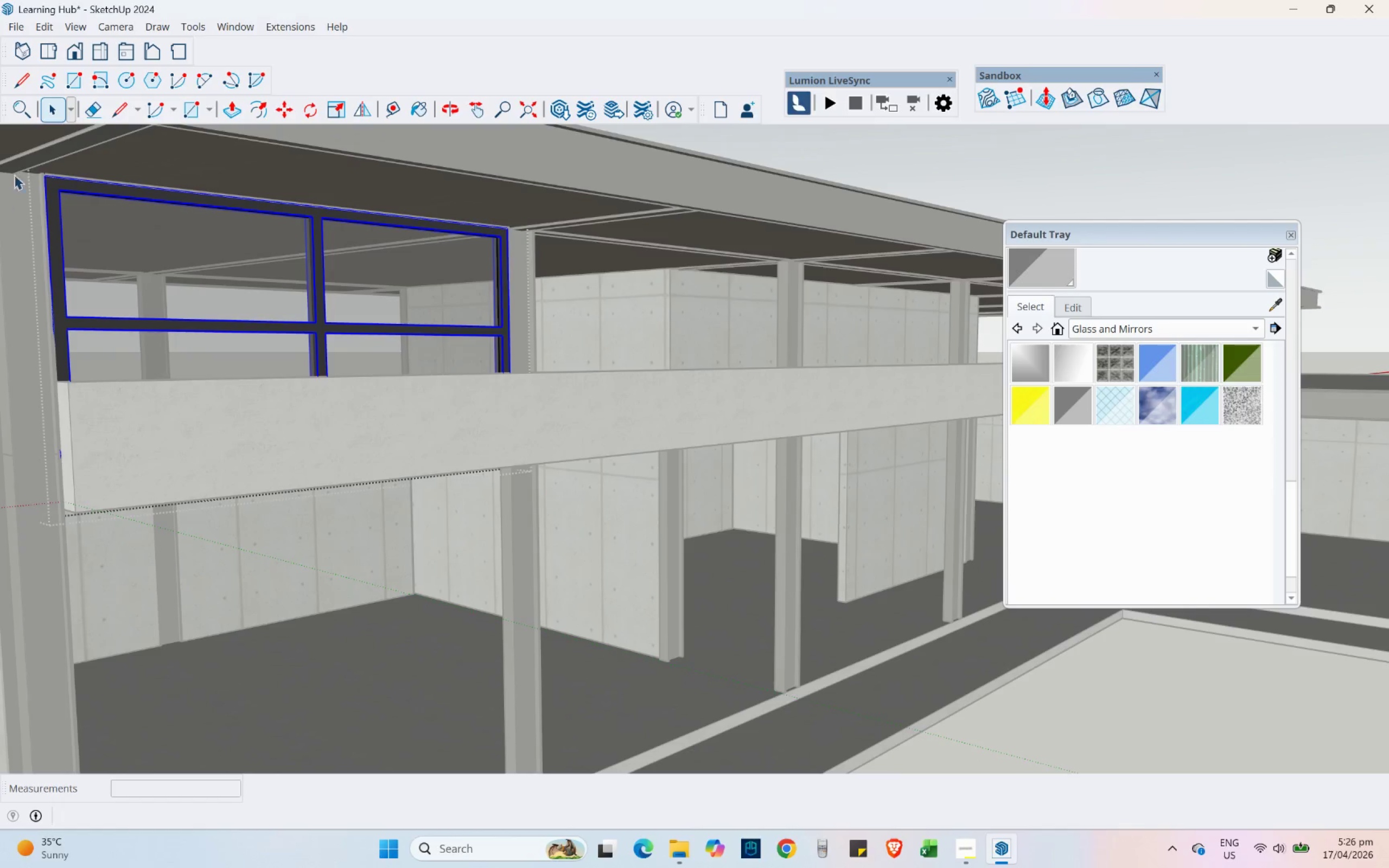 
left_click_drag(start_coordinate=[11, 154], to_coordinate=[633, 621])
 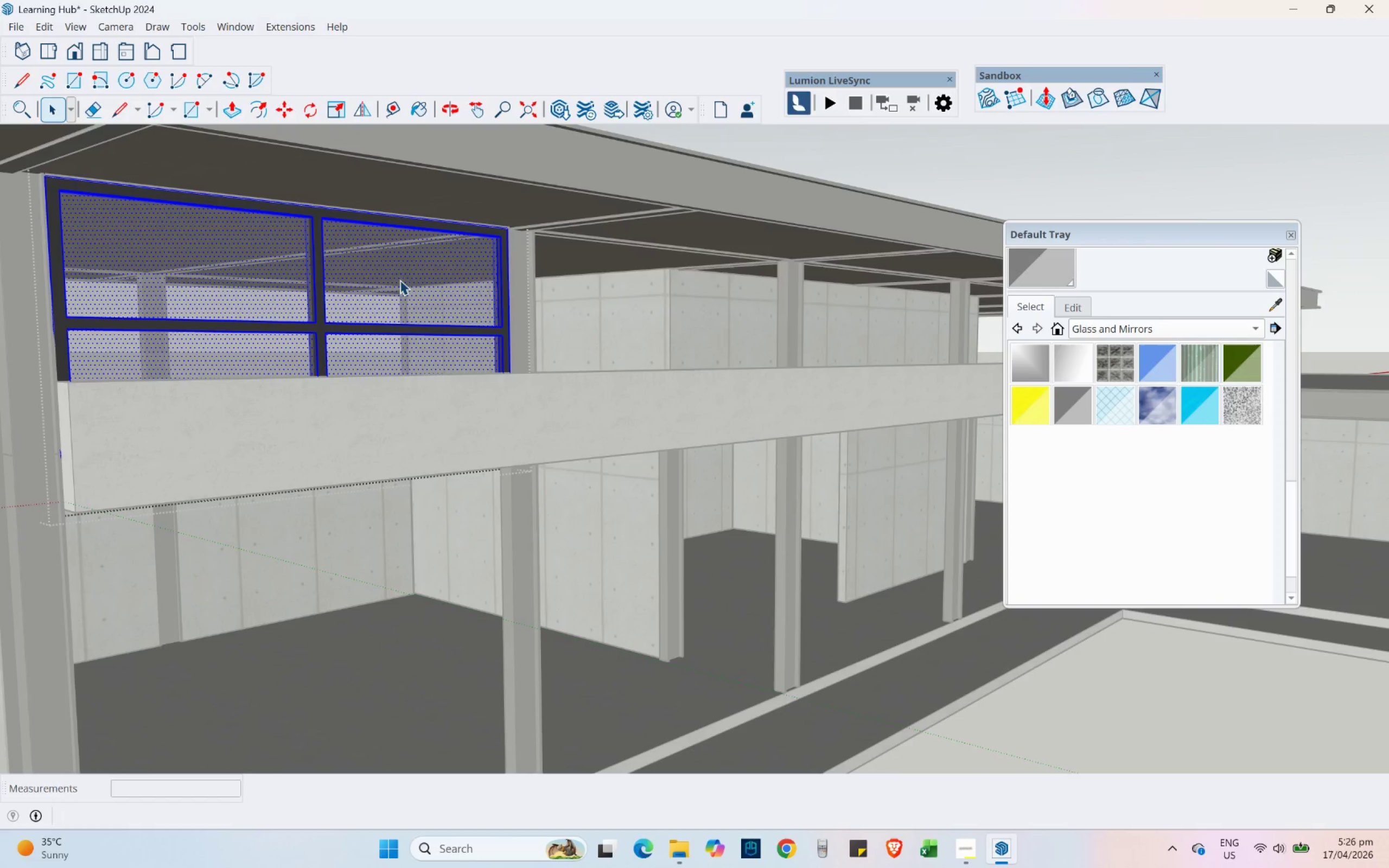 
right_click([396, 270])
 